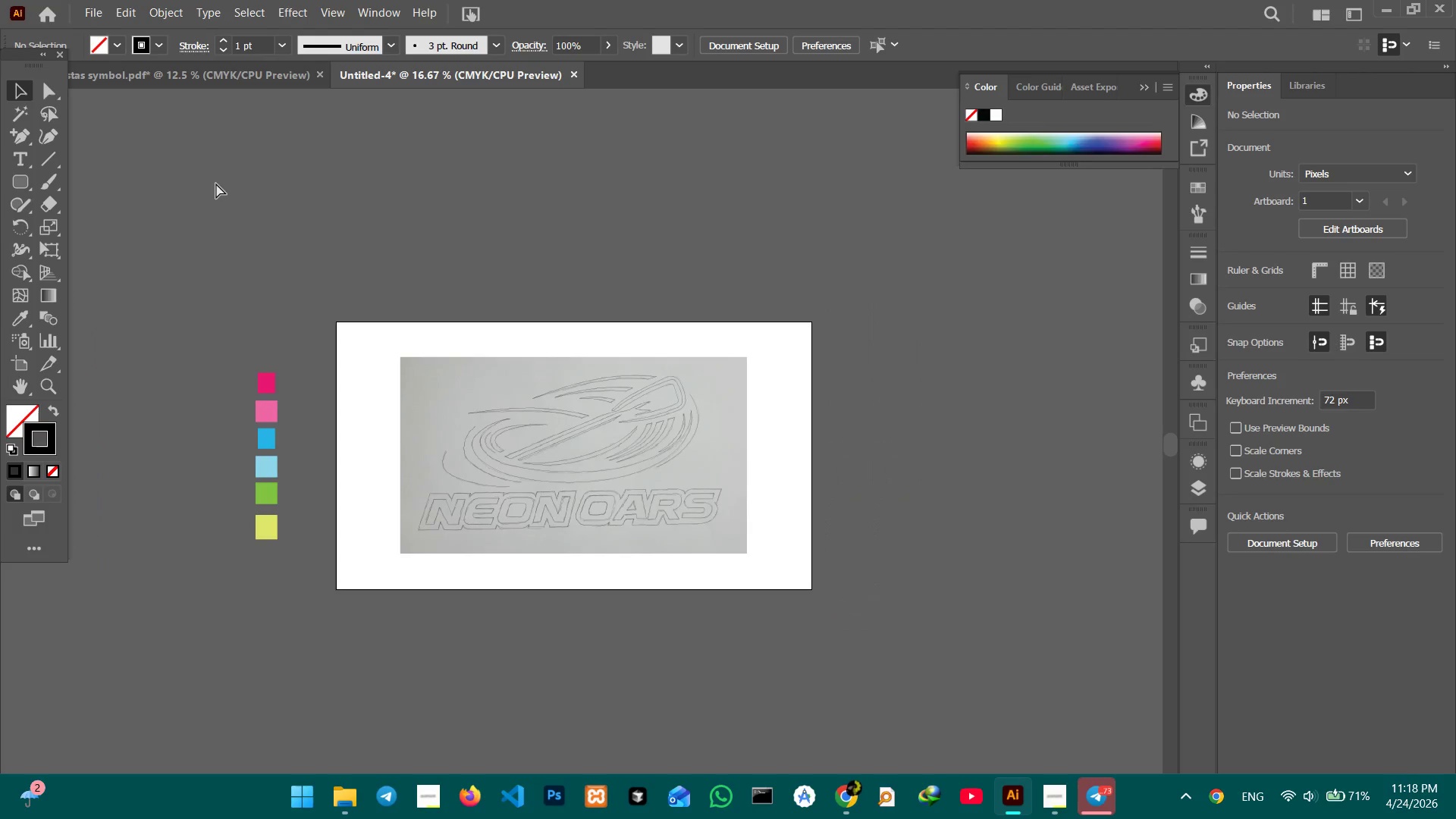 
key(Control+Minus)
 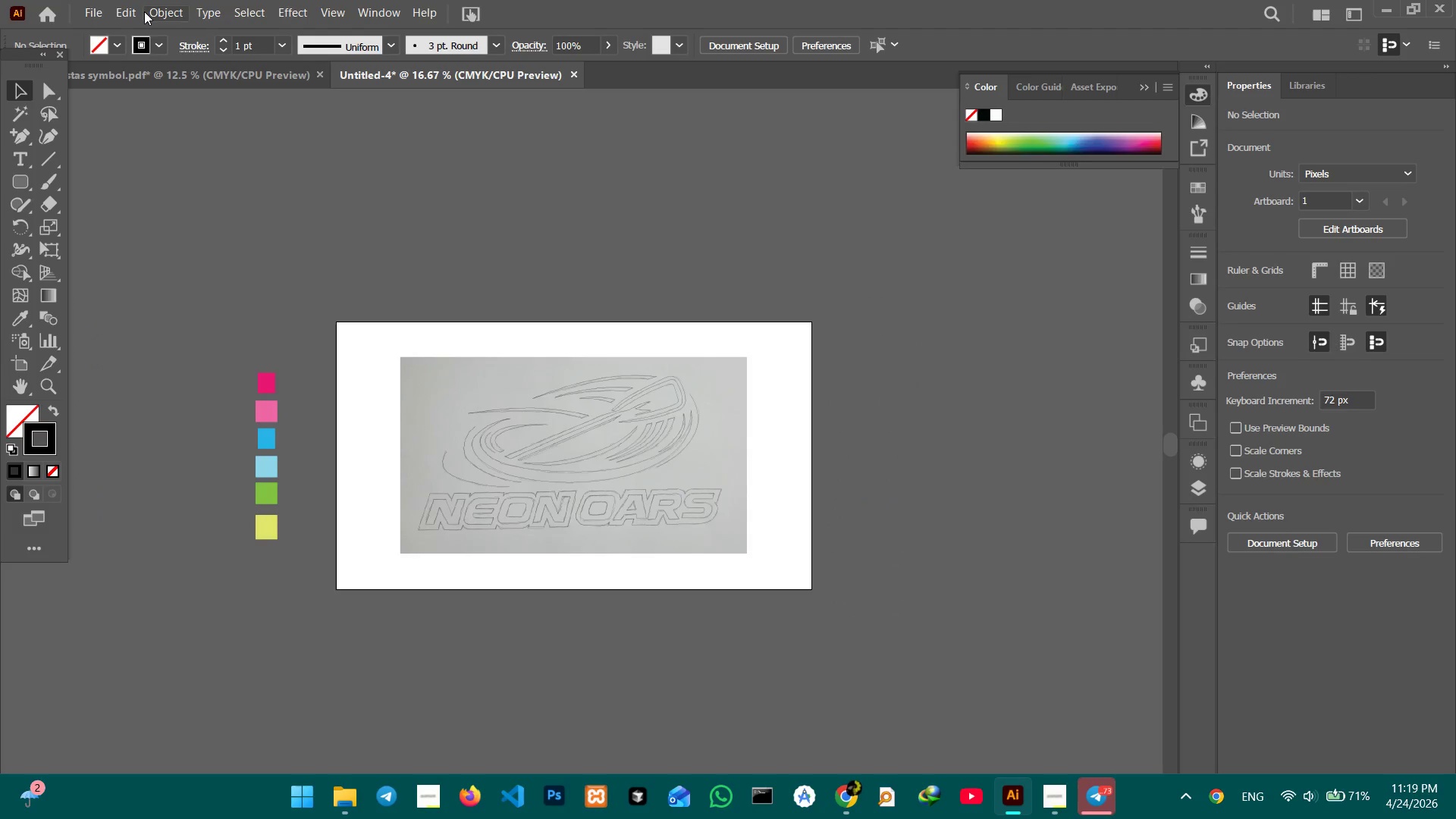 
left_click([154, 14])
 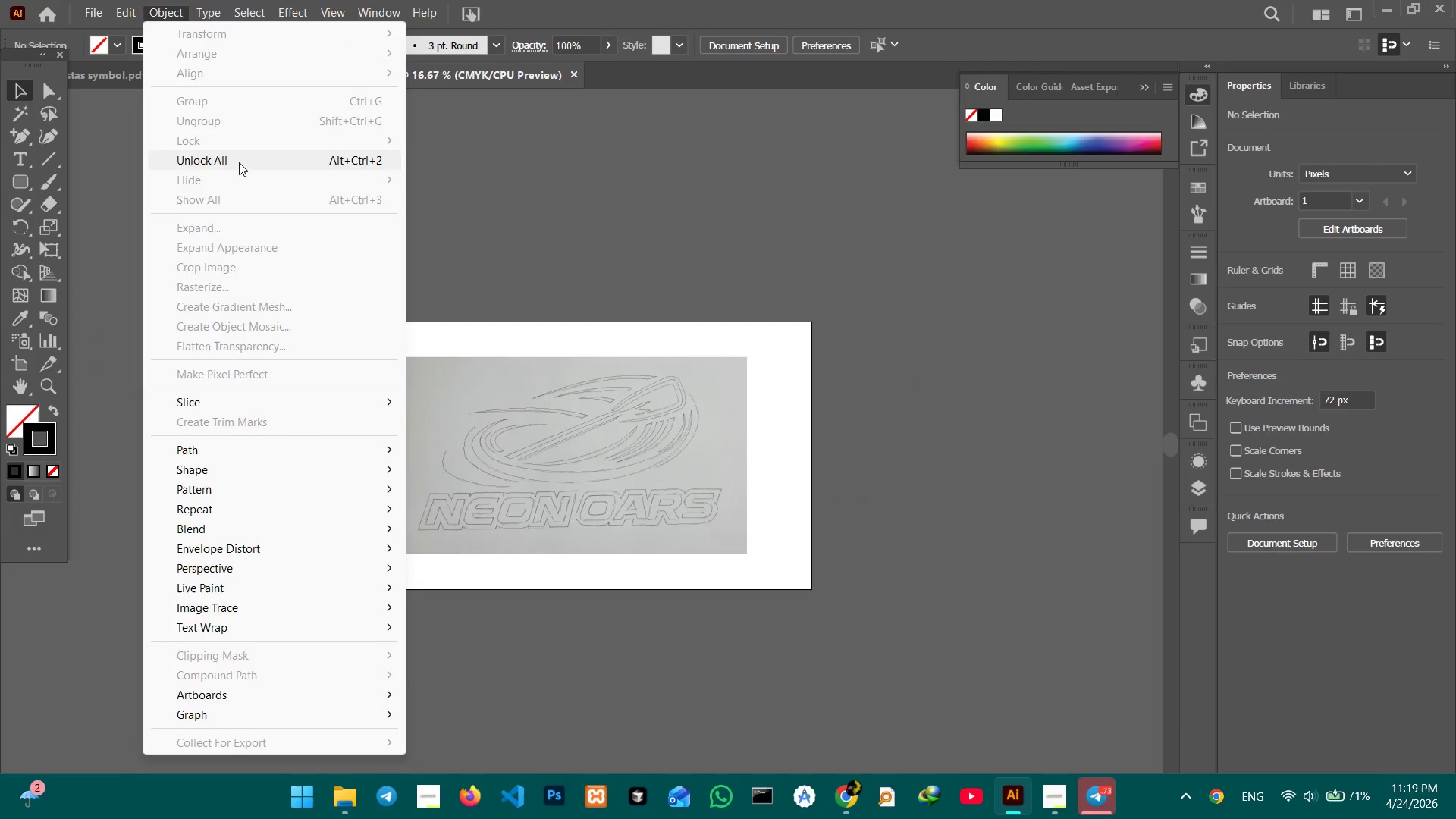 
left_click([239, 162])
 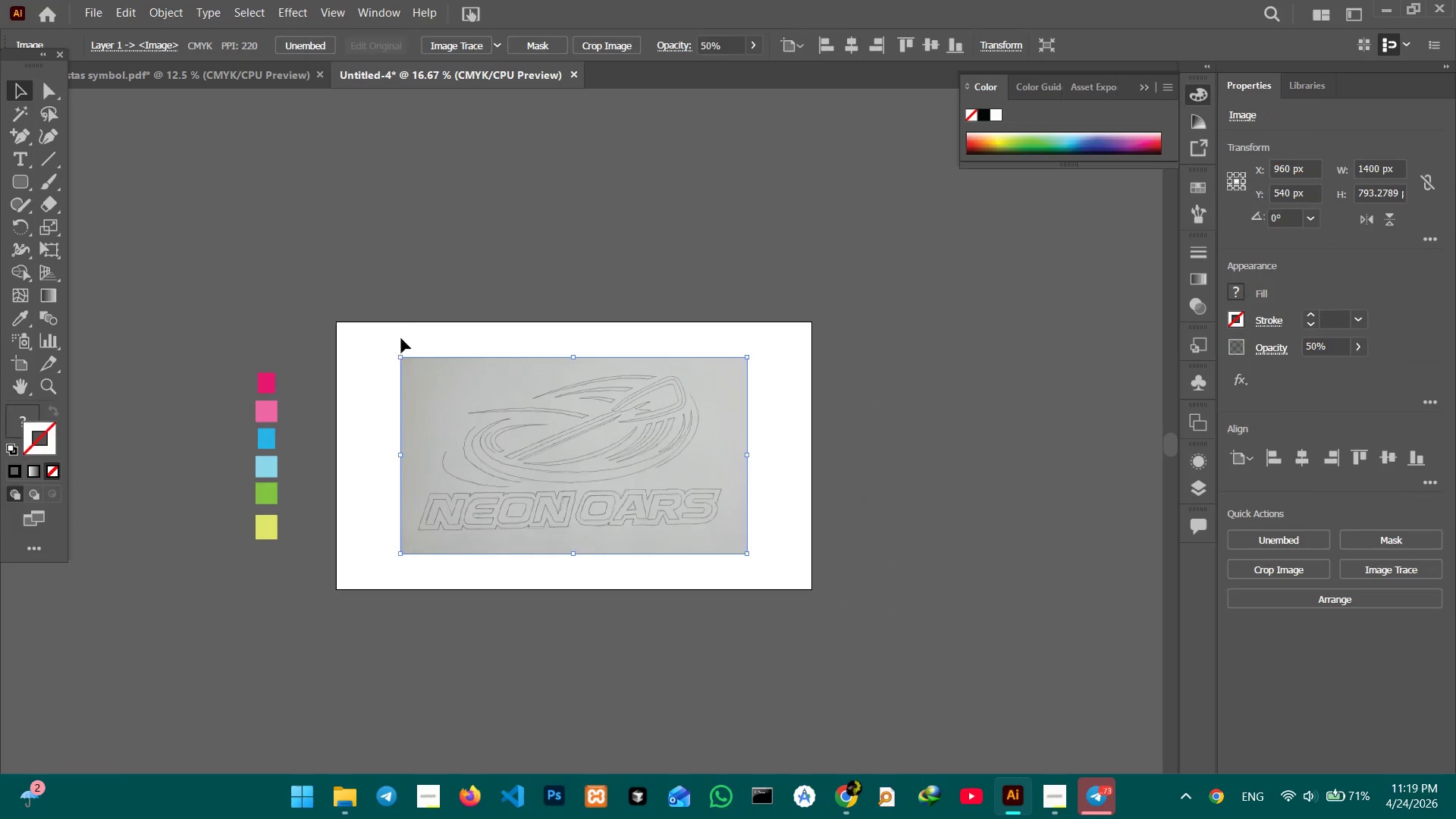 
left_click_drag(start_coordinate=[397, 329], to_coordinate=[710, 596])
 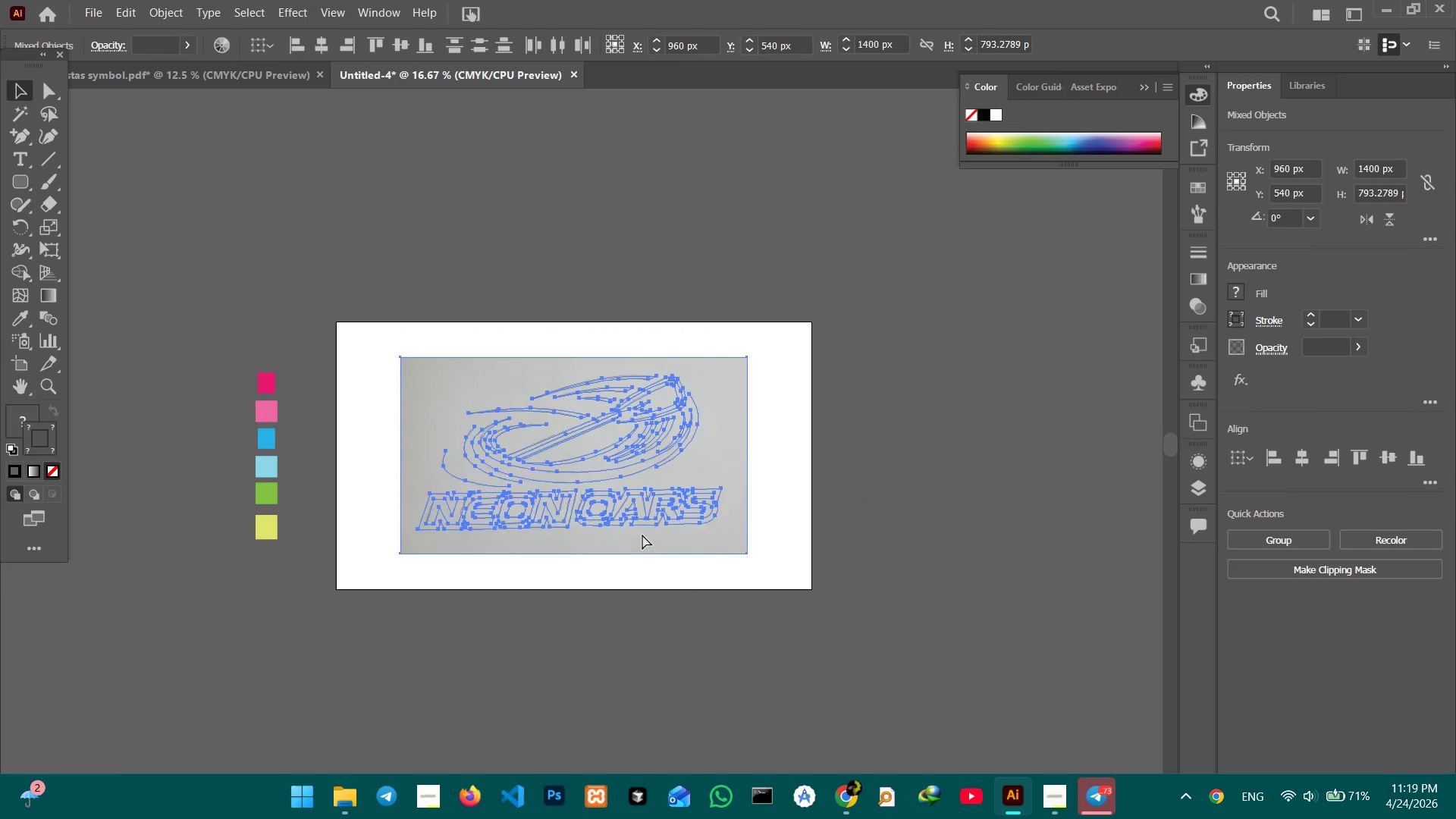 
key(Control+C)
 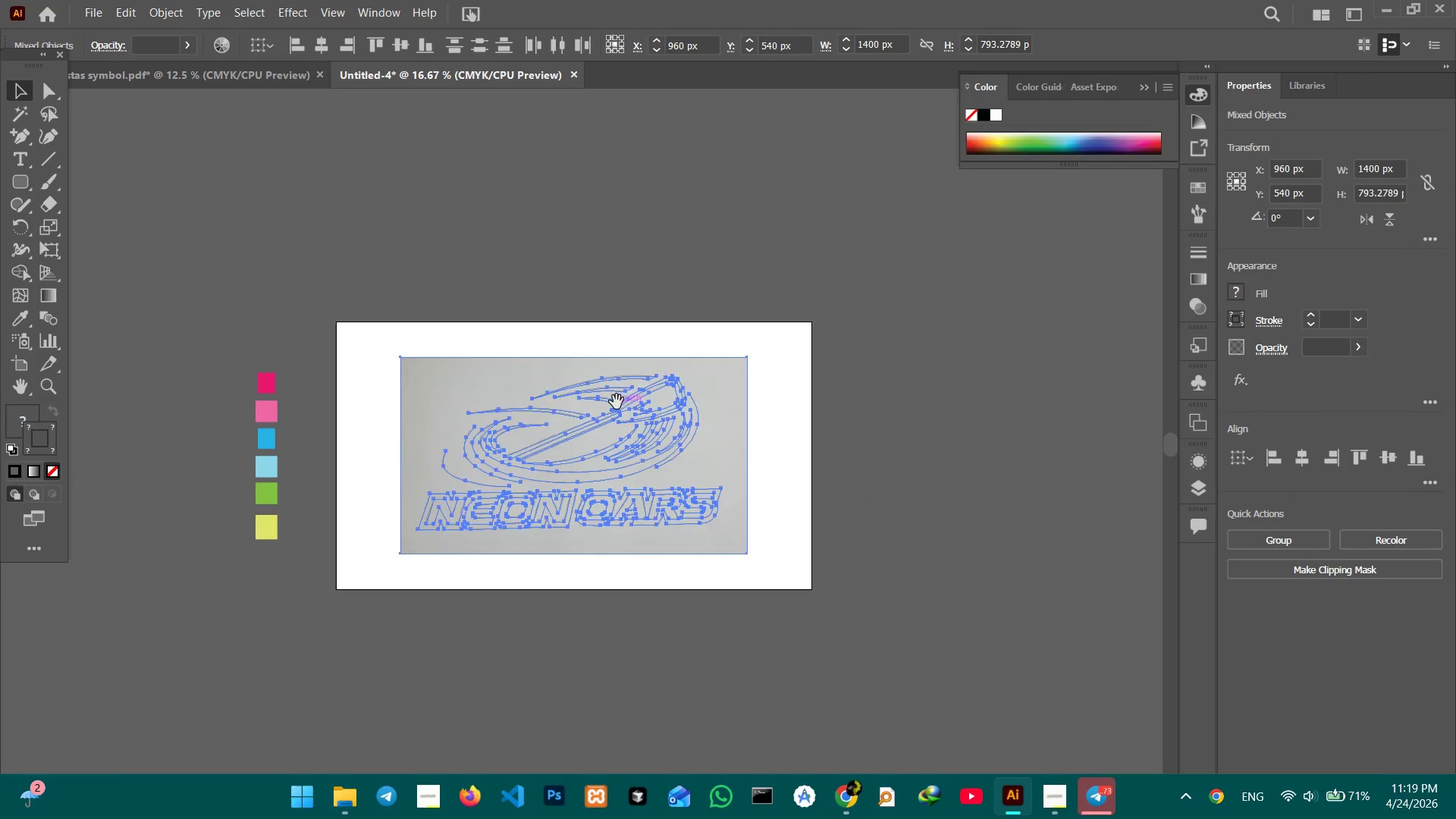 
hold_key(key=Space, duration=0.55)
 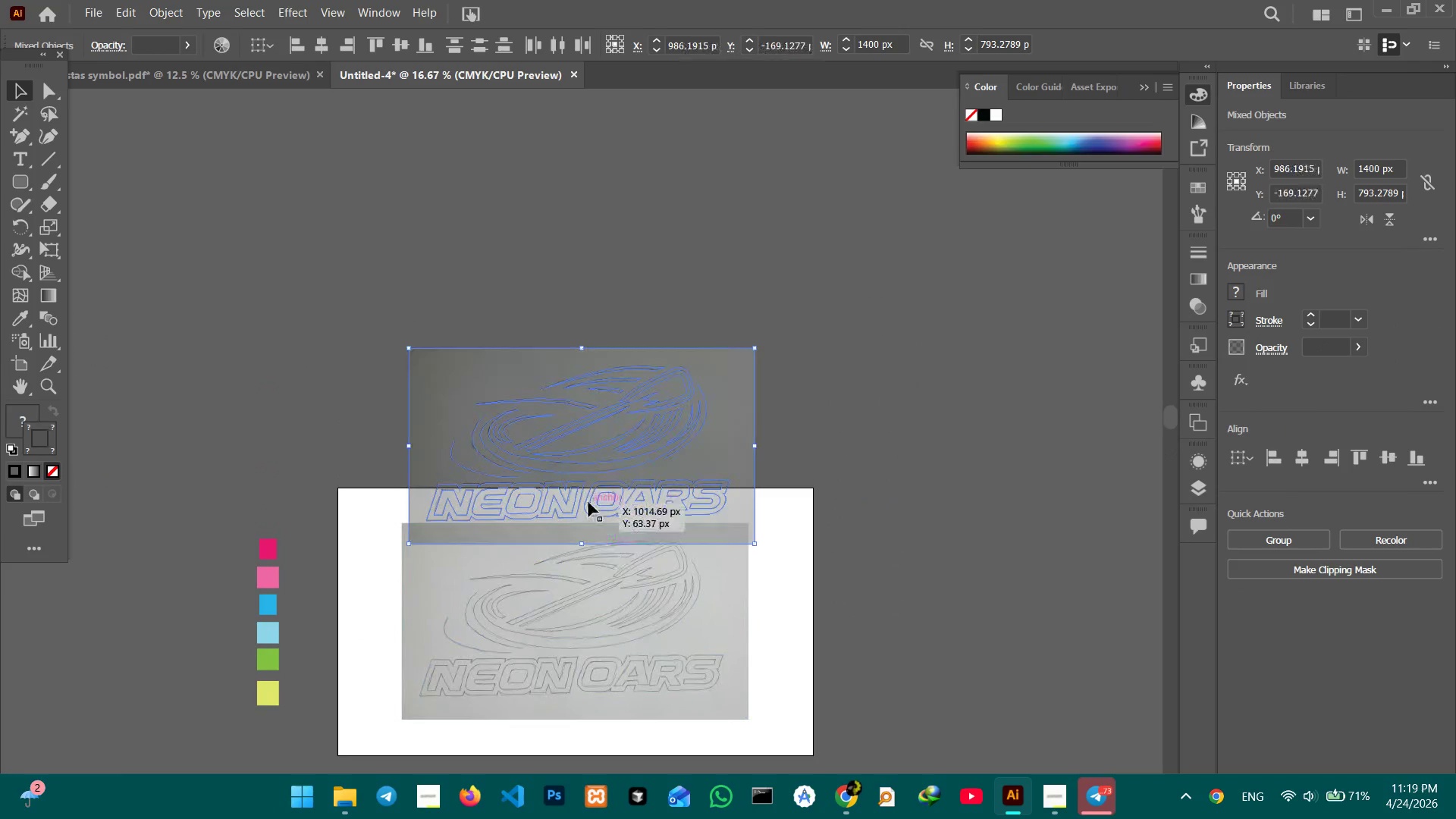 
left_click_drag(start_coordinate=[616, 403], to_coordinate=[617, 569])
 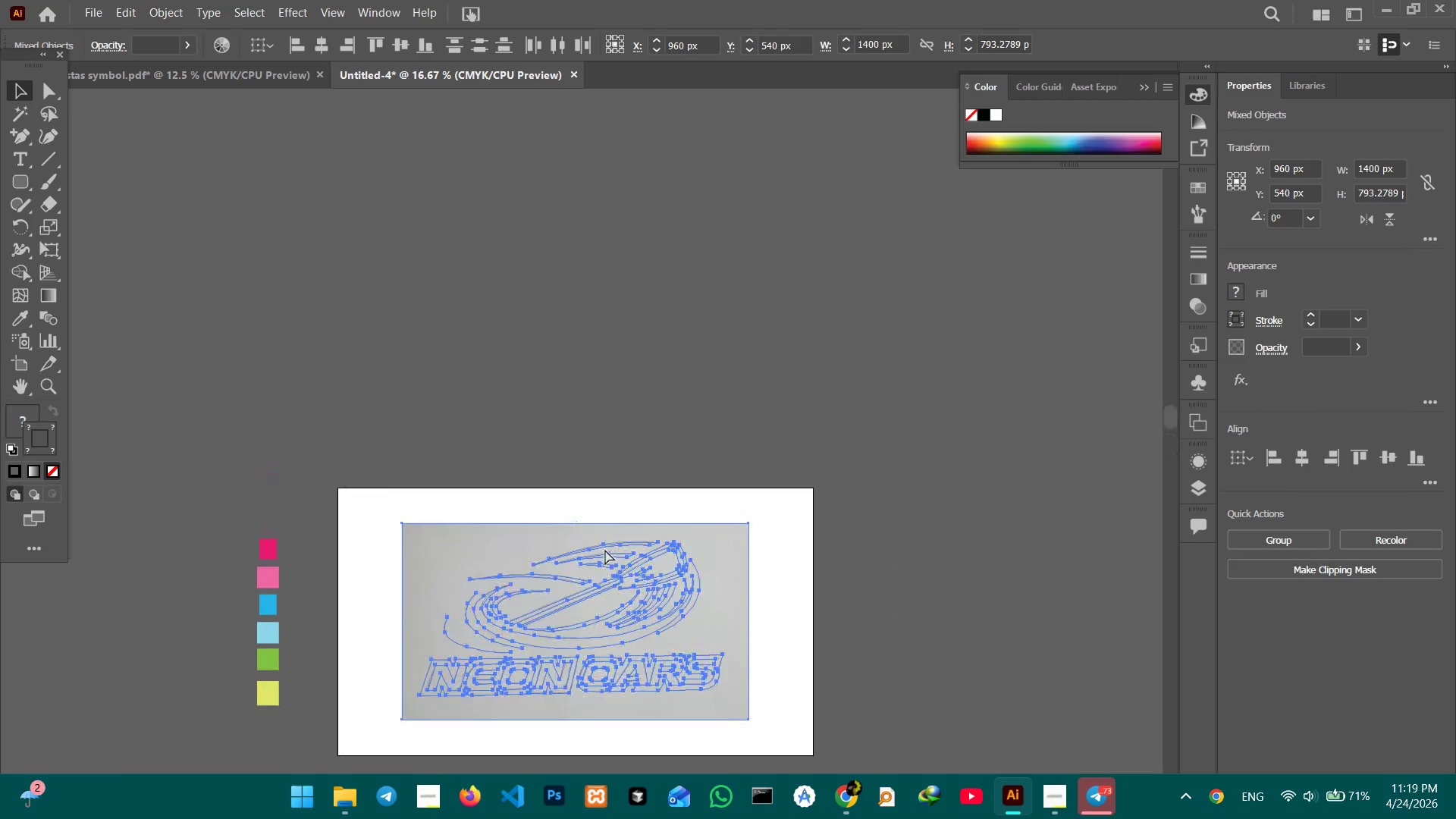 
key(Control+V)
 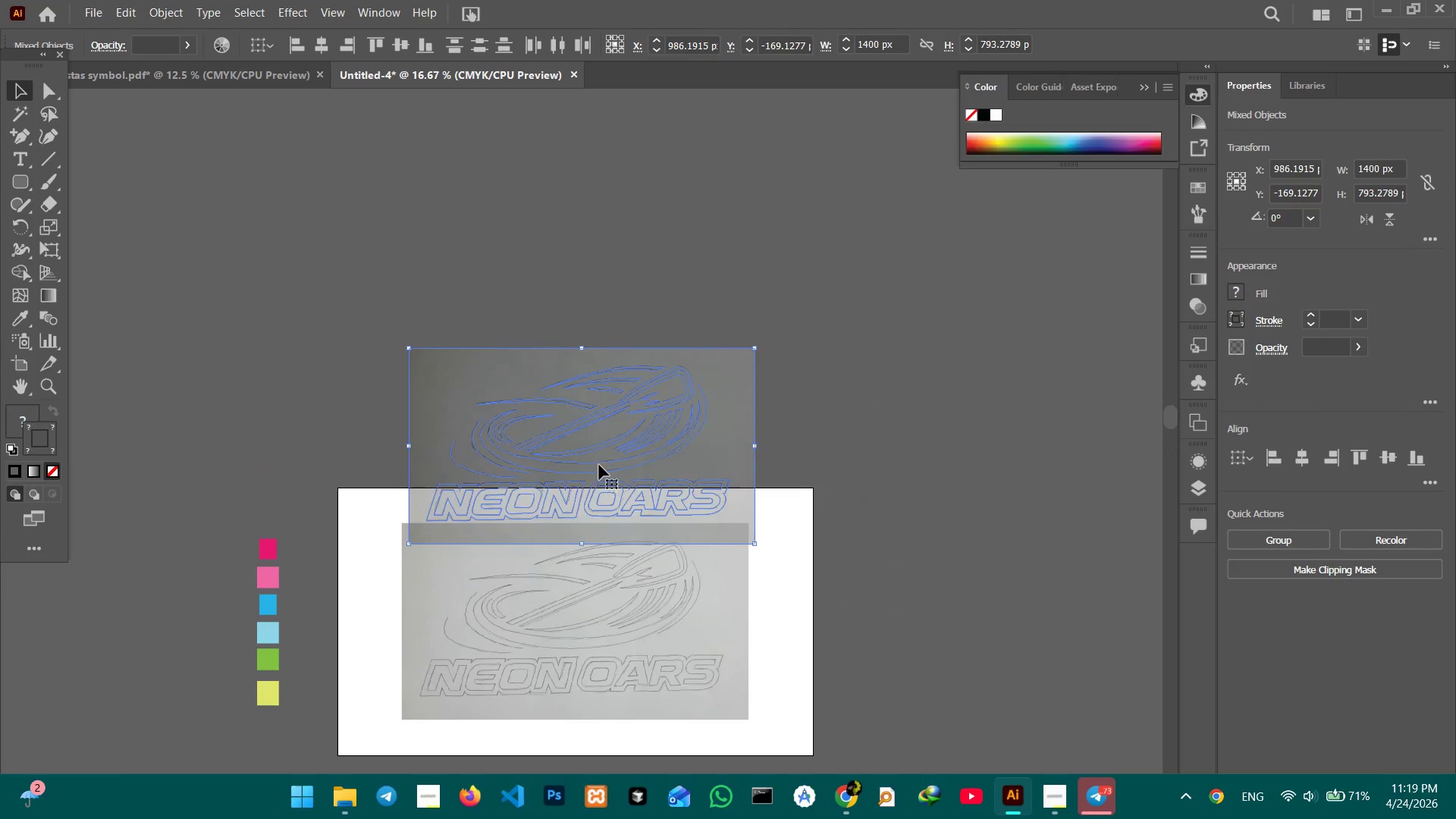 
left_click_drag(start_coordinate=[599, 461], to_coordinate=[596, 359])
 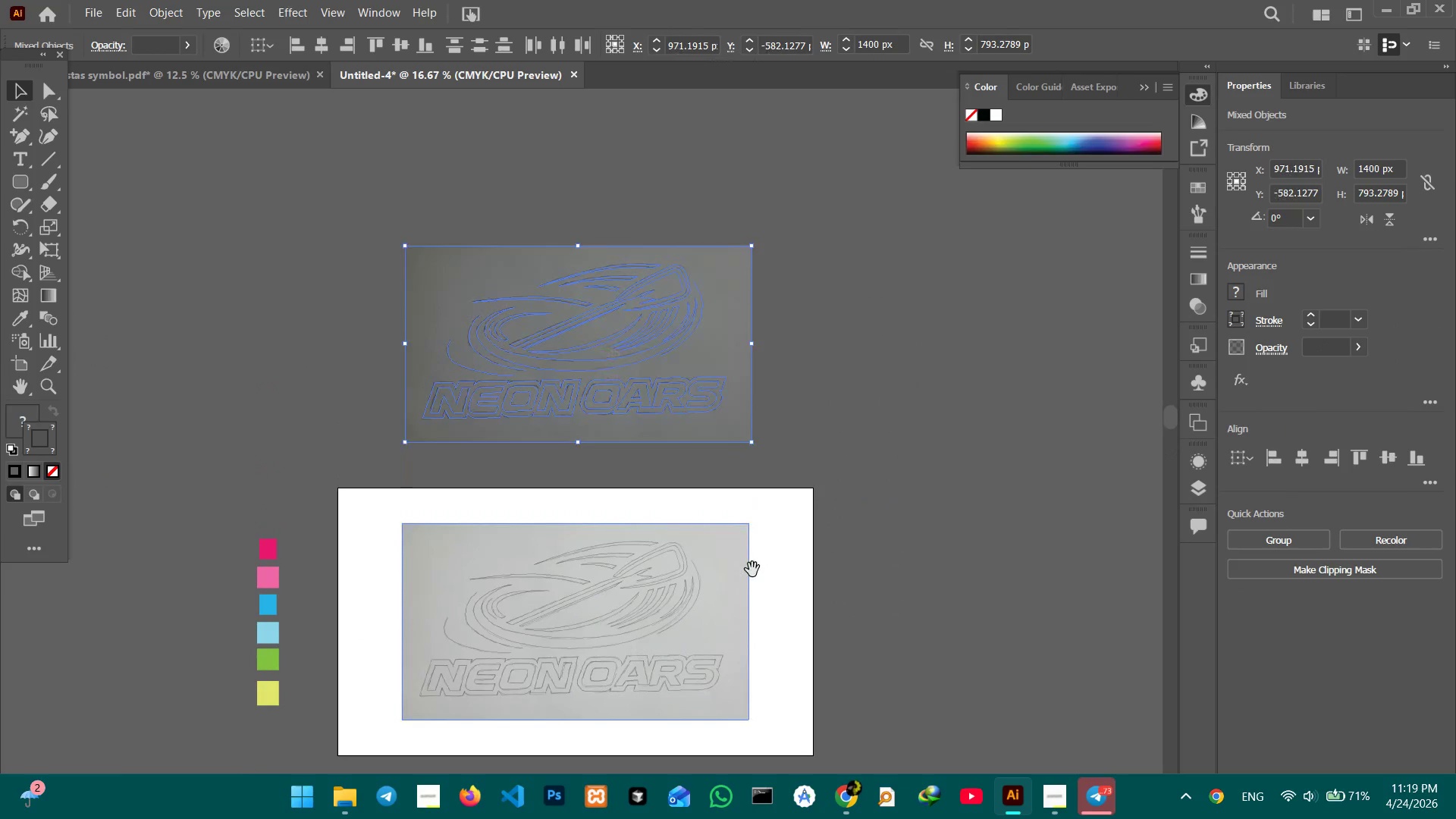 
hold_key(key=Space, duration=0.56)
 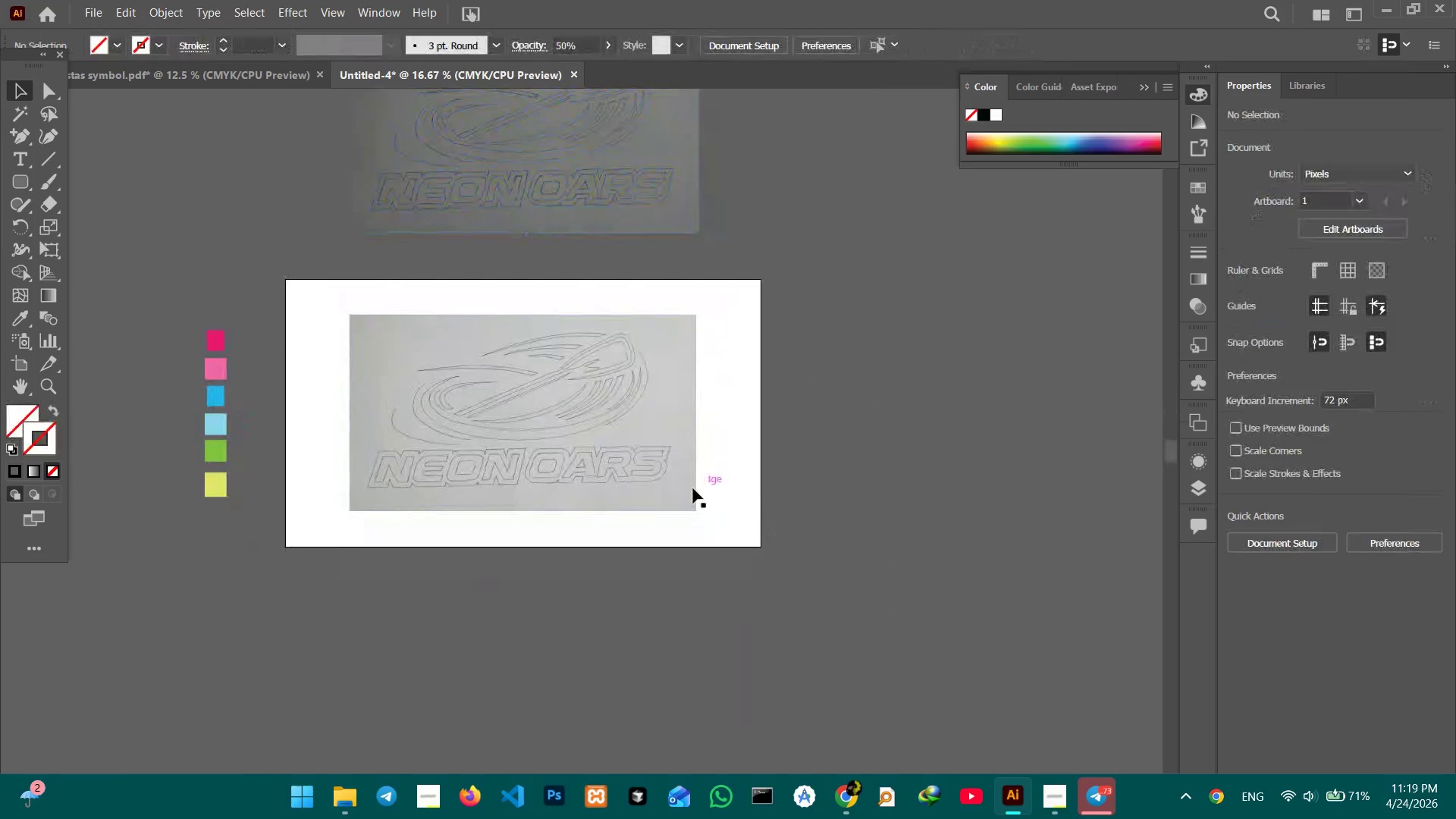 
left_click_drag(start_coordinate=[790, 645], to_coordinate=[738, 435])
 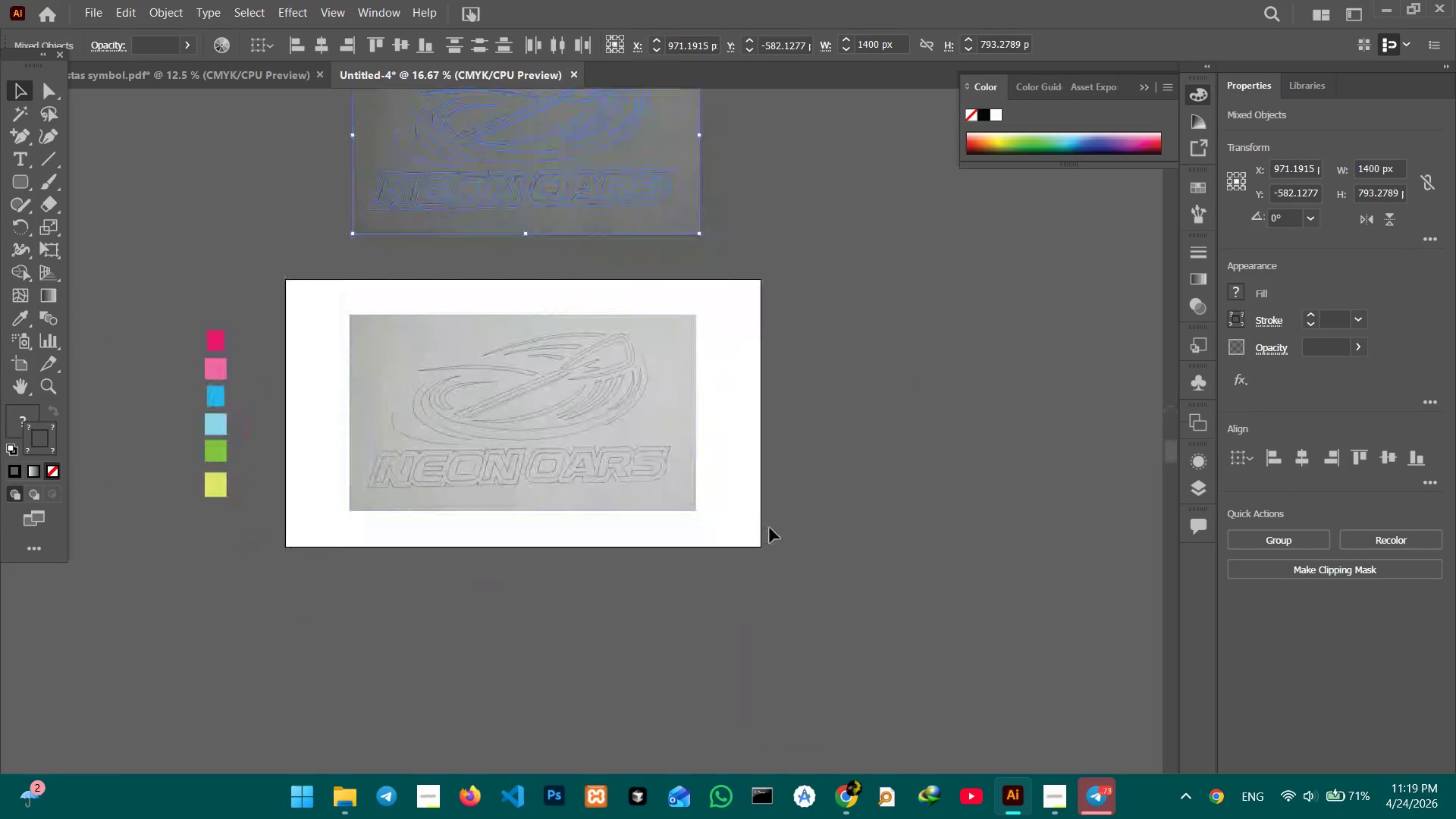 
left_click_drag(start_coordinate=[769, 528], to_coordinate=[767, 523])
 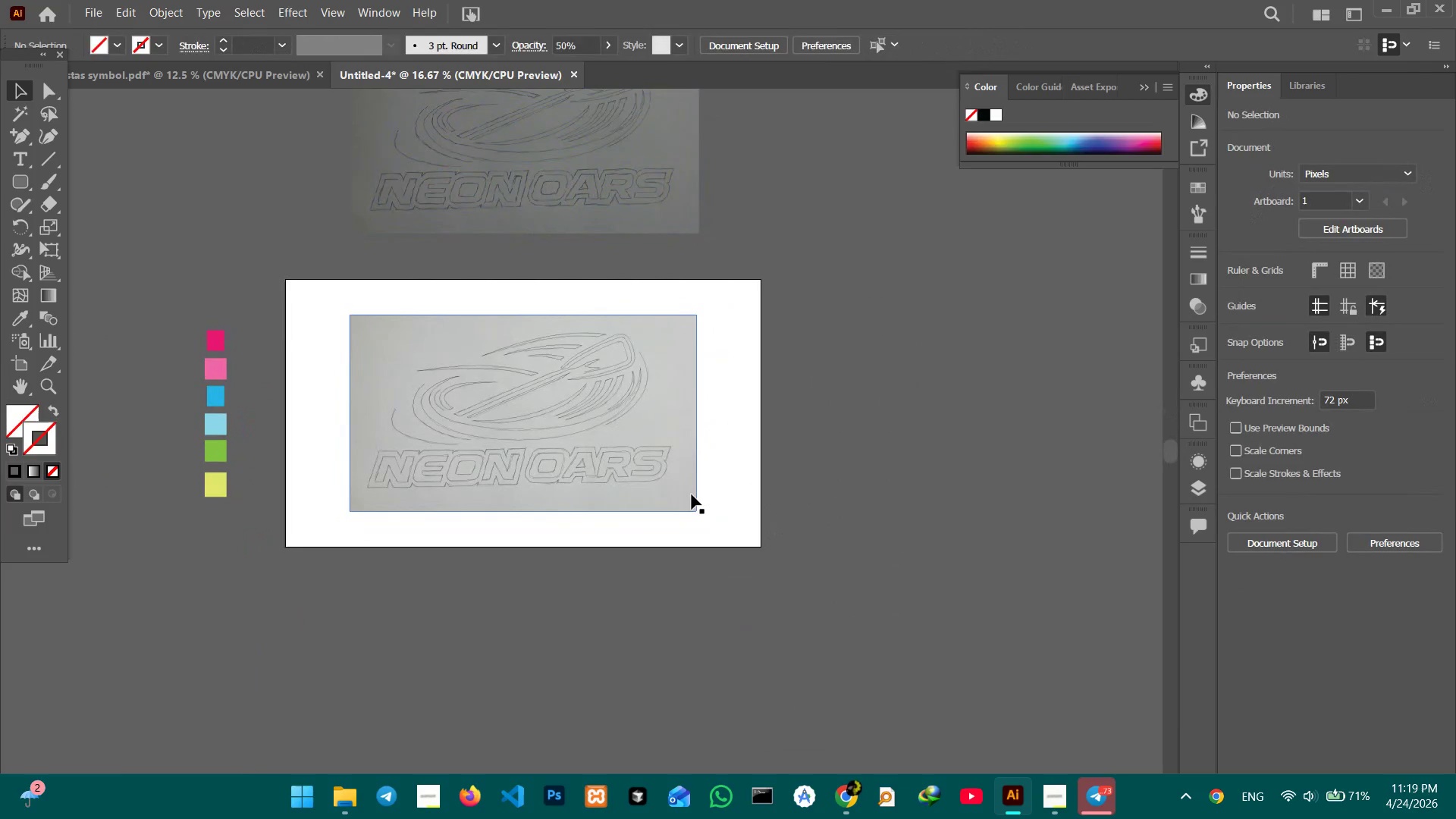 
triple_click([692, 494])
 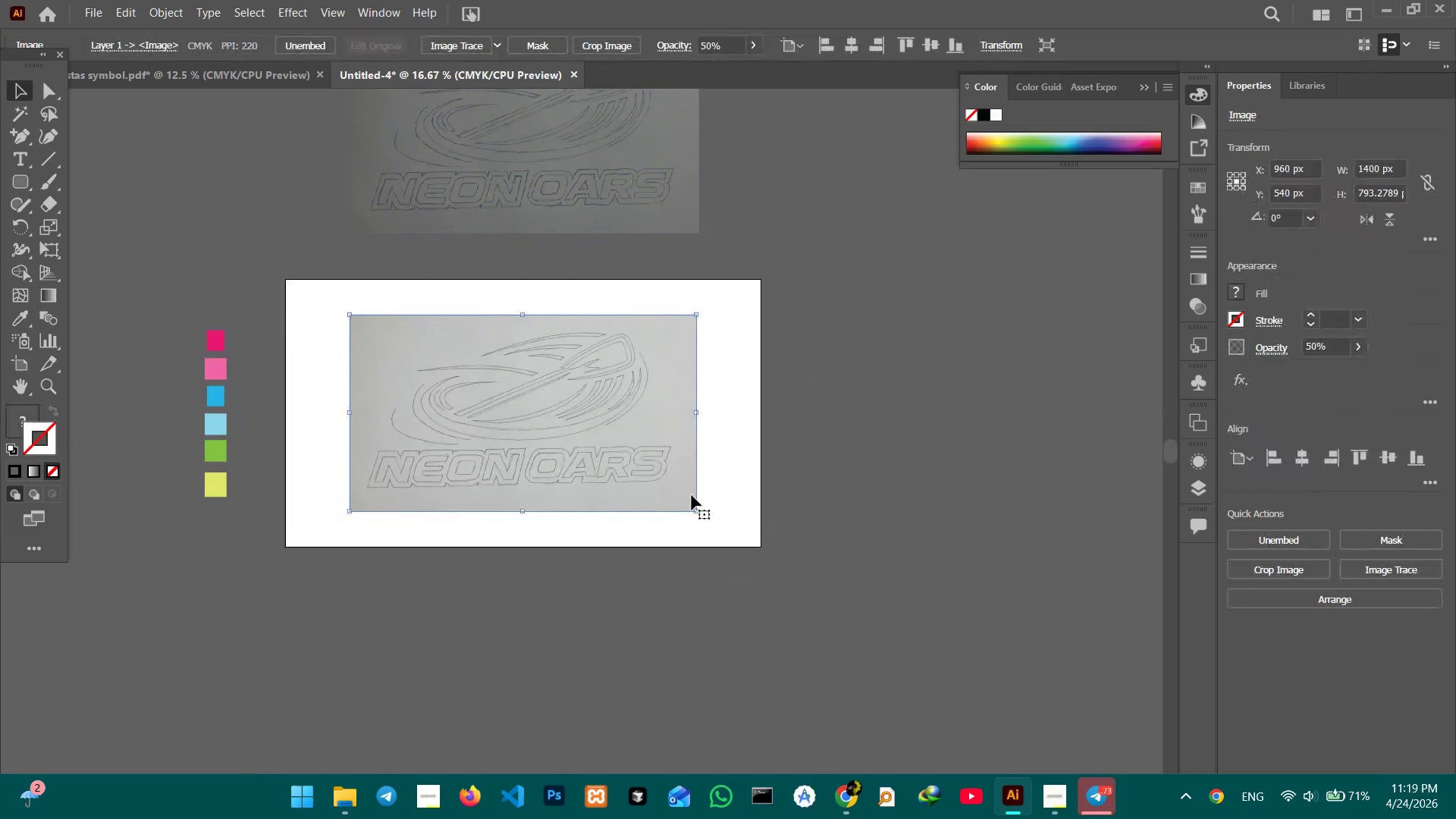 
key(Backspace)
 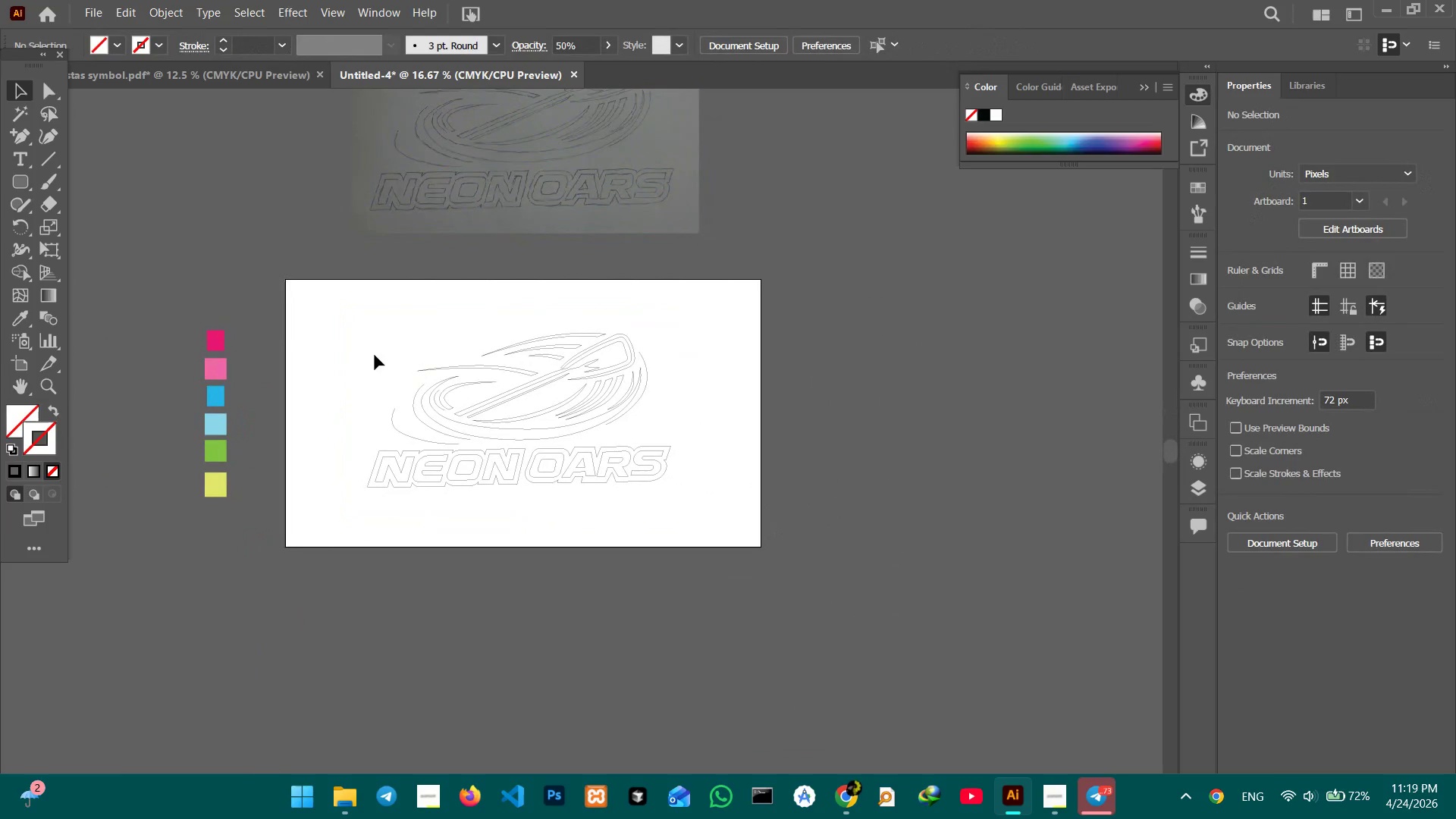 
left_click_drag(start_coordinate=[373, 355], to_coordinate=[678, 415])
 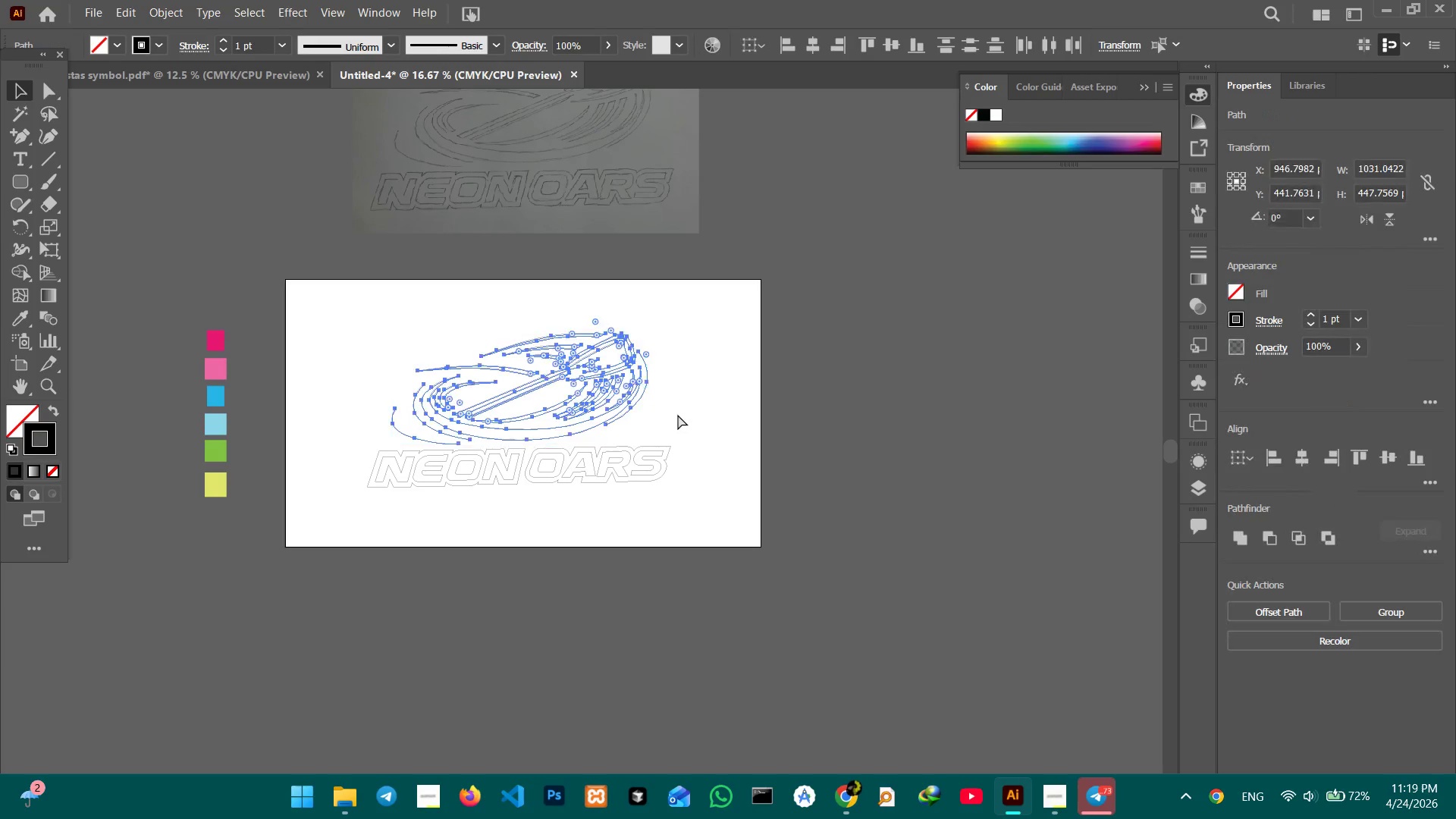 
key(Control+Equal)
 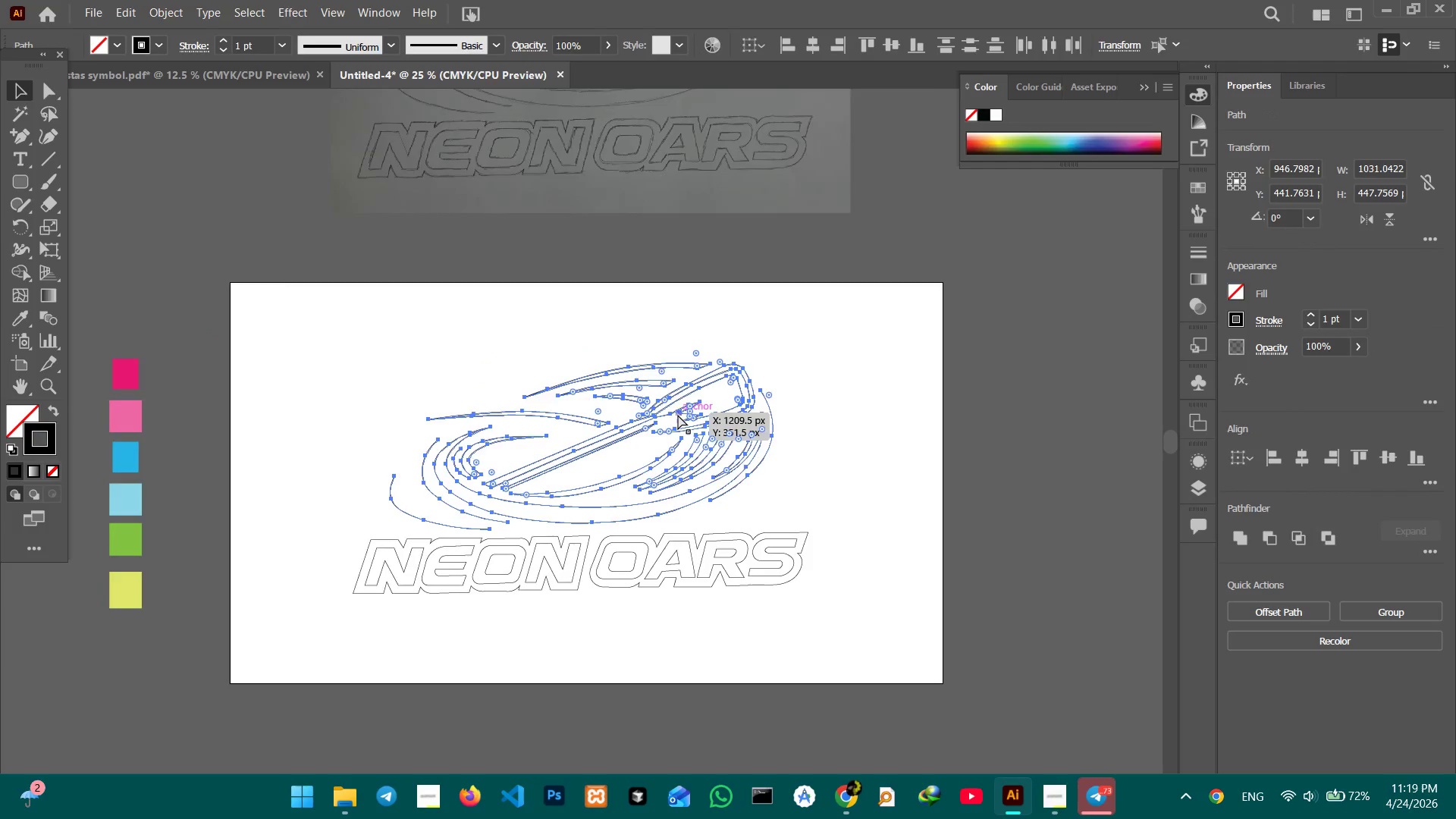 
key(Control+Equal)
 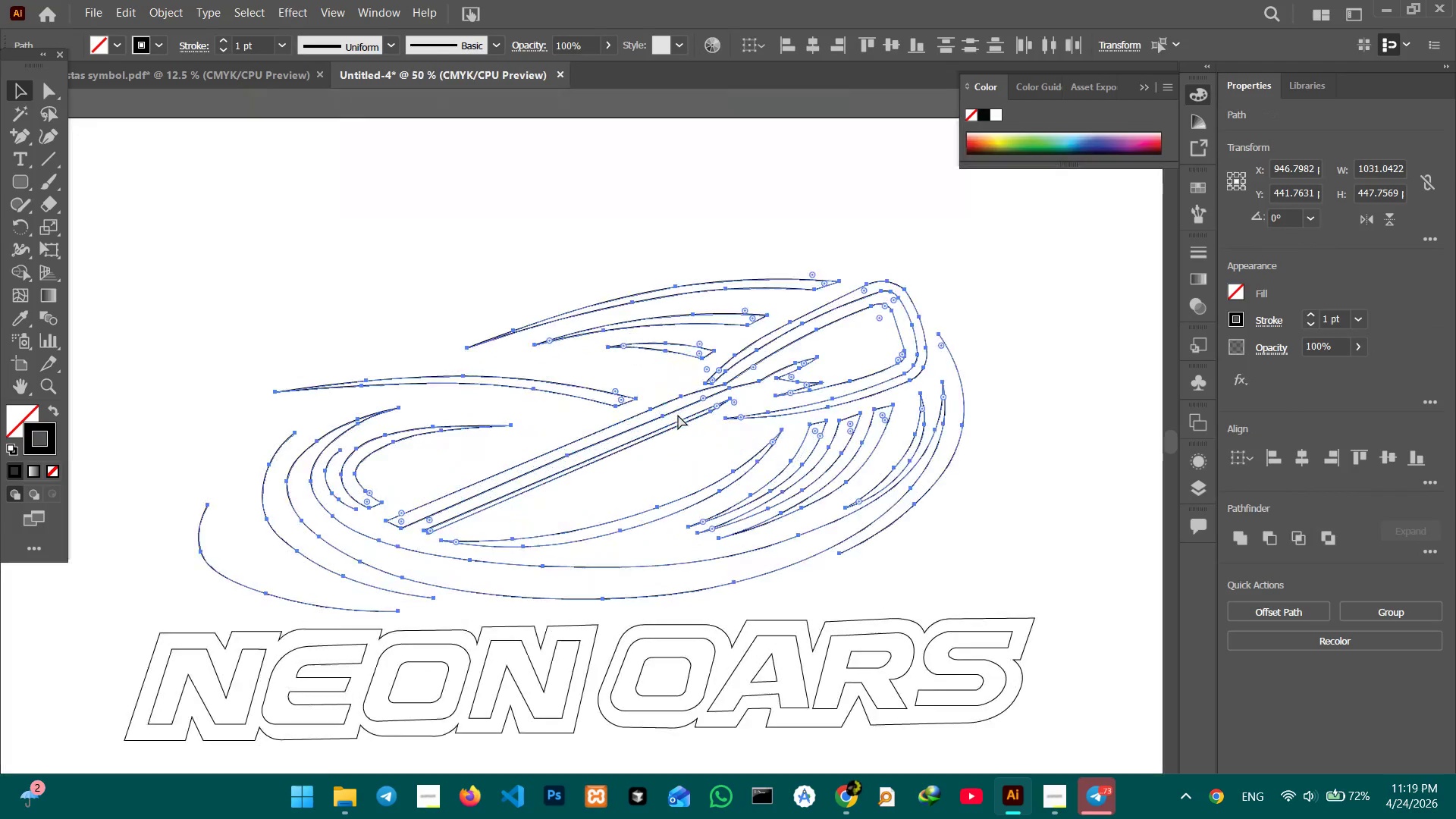 
key(Control+Equal)
 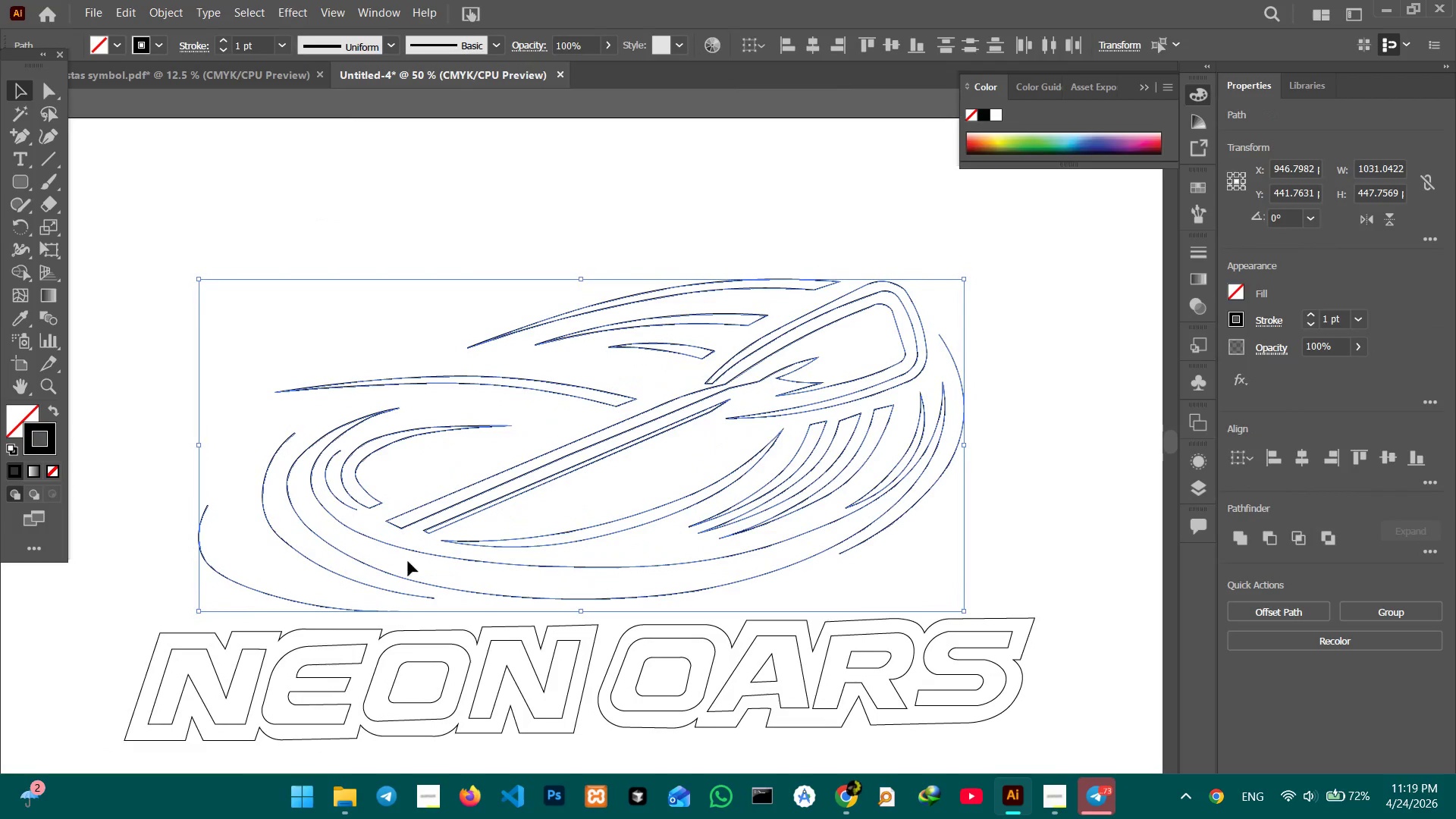 
hold_key(key=ShiftLeft, duration=9.62)
left_click([359, 585])
 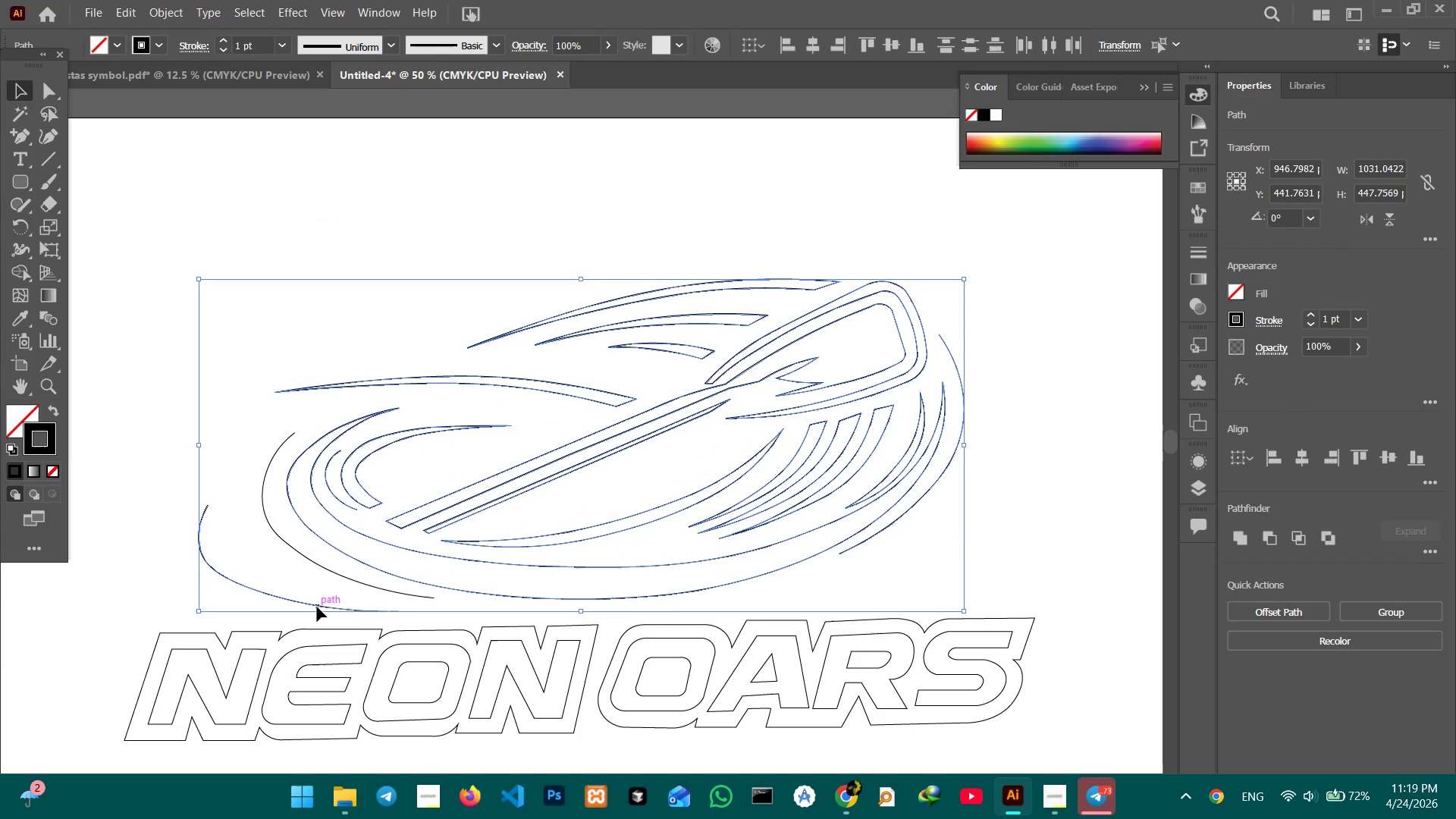 
left_click([317, 607])
 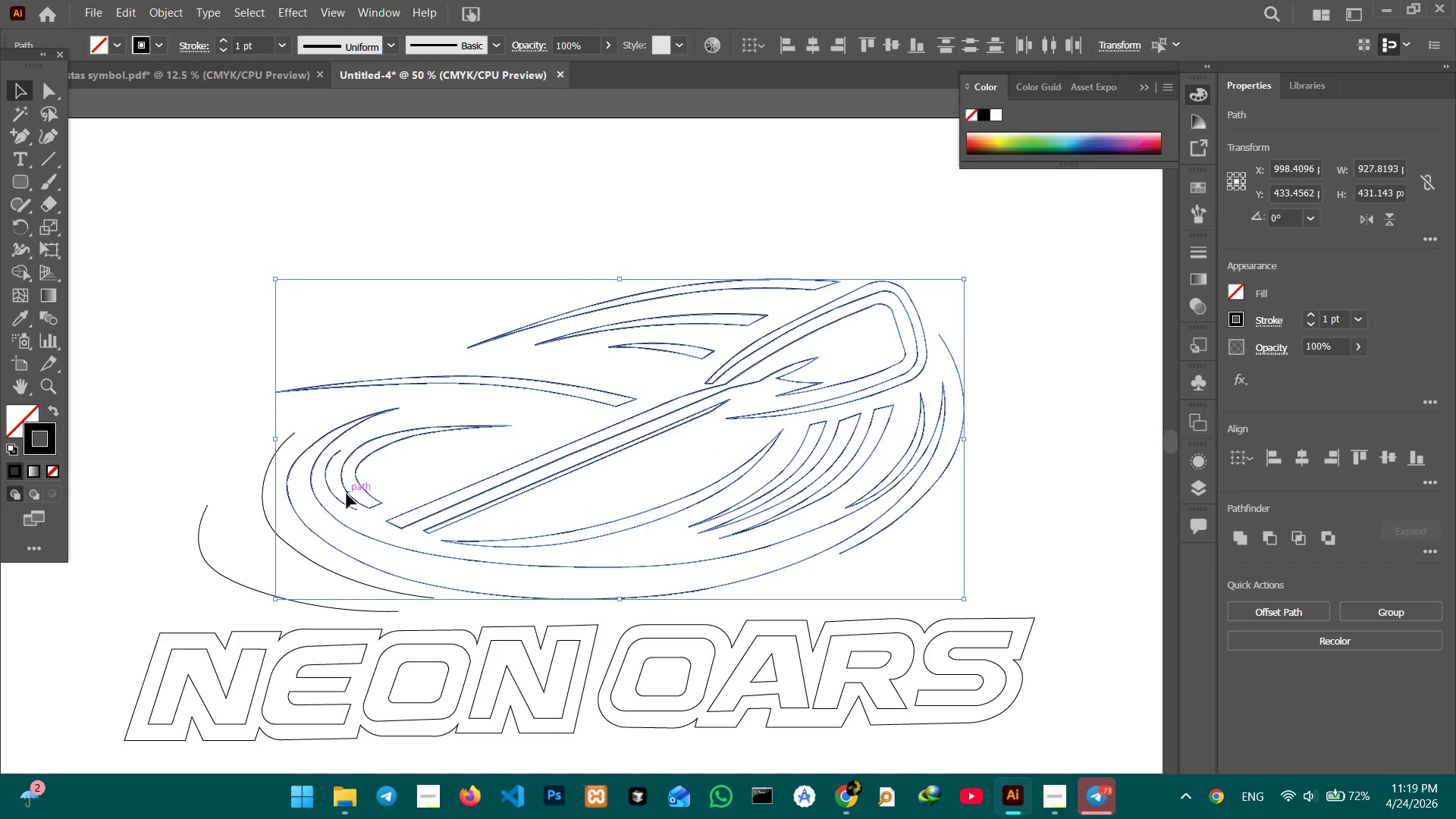 
left_click([347, 507])
 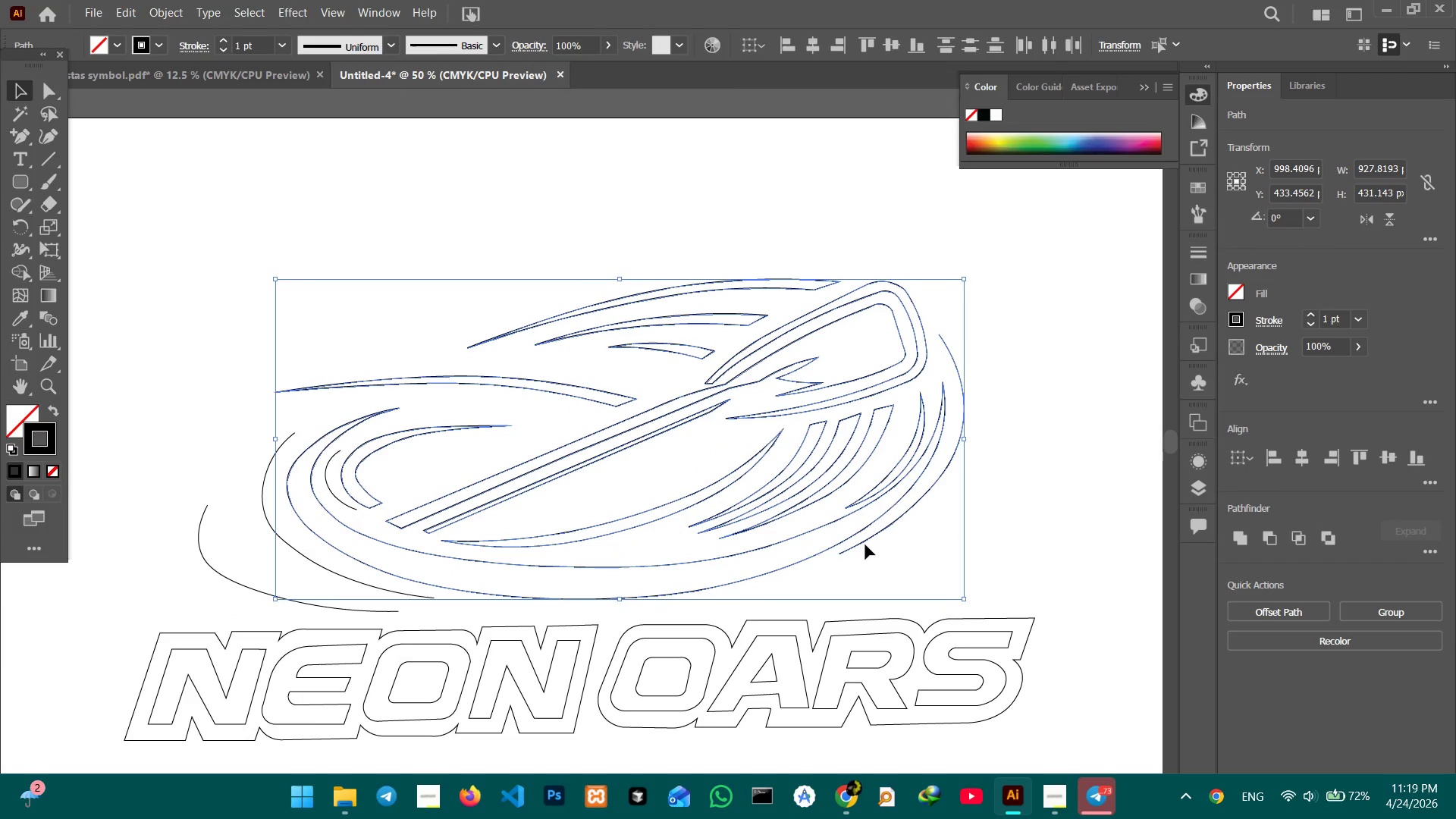 
left_click([865, 544])
 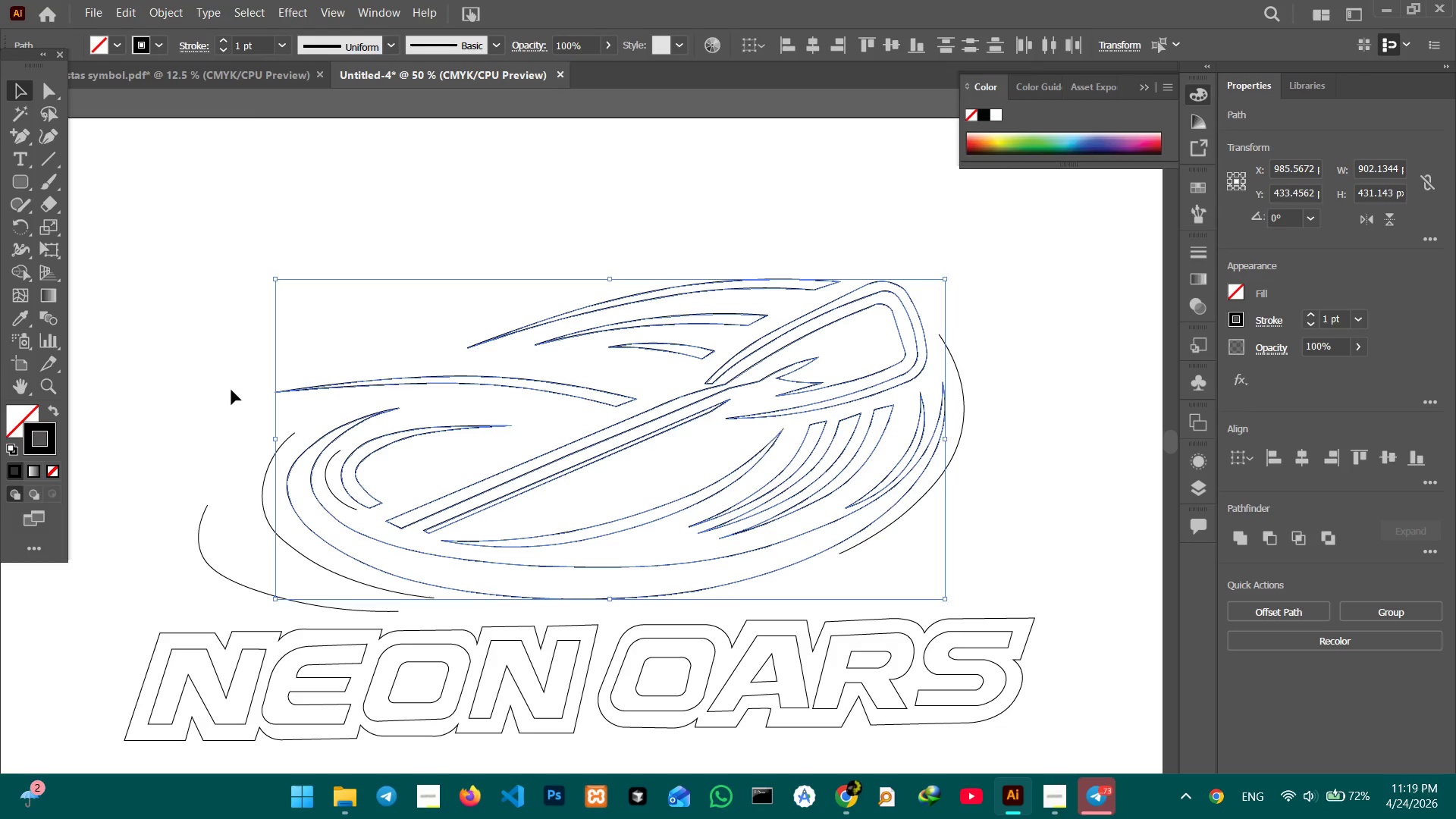 
left_click([19, 316])
 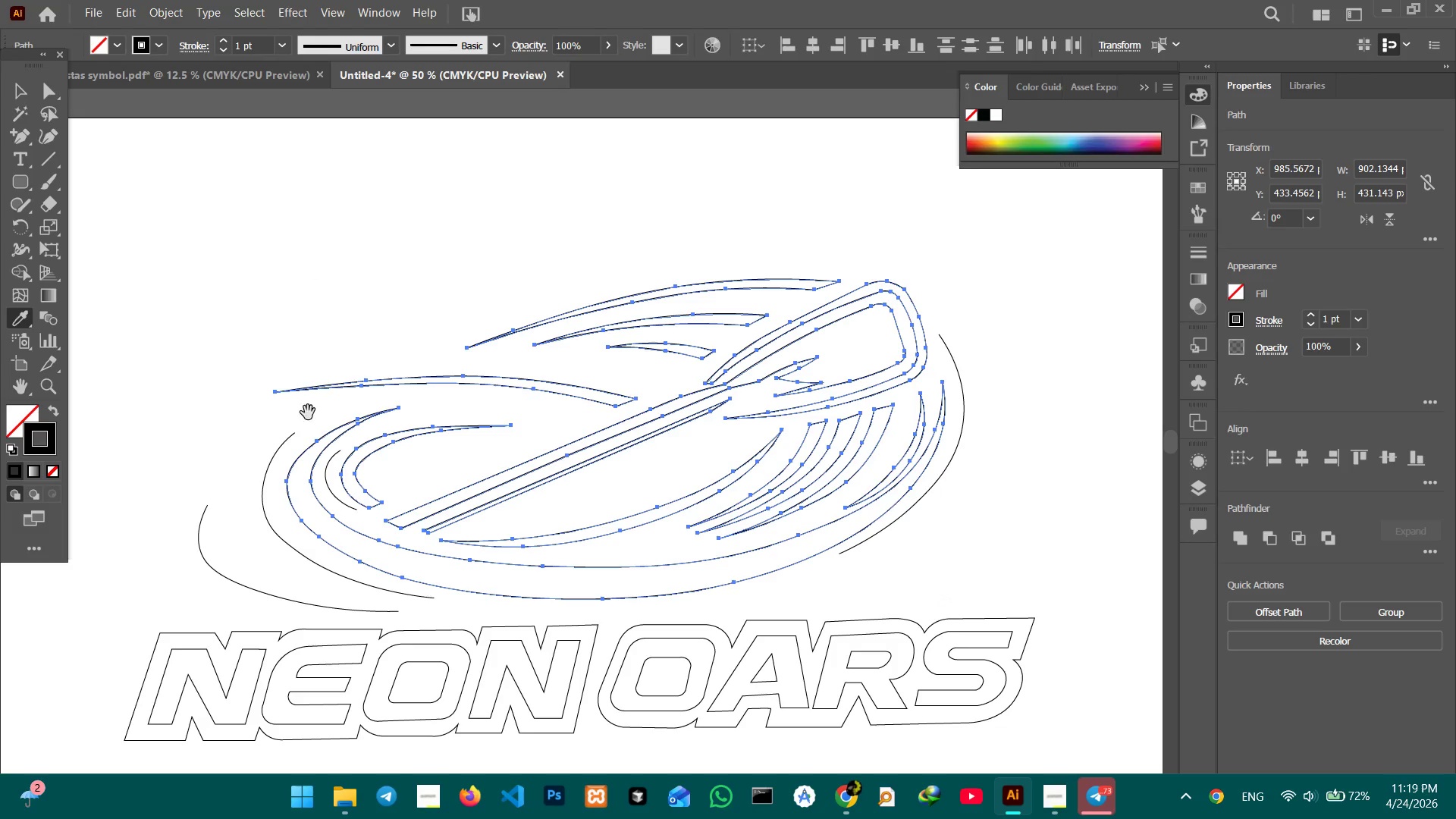 
hold_key(key=Space, duration=1.42)
 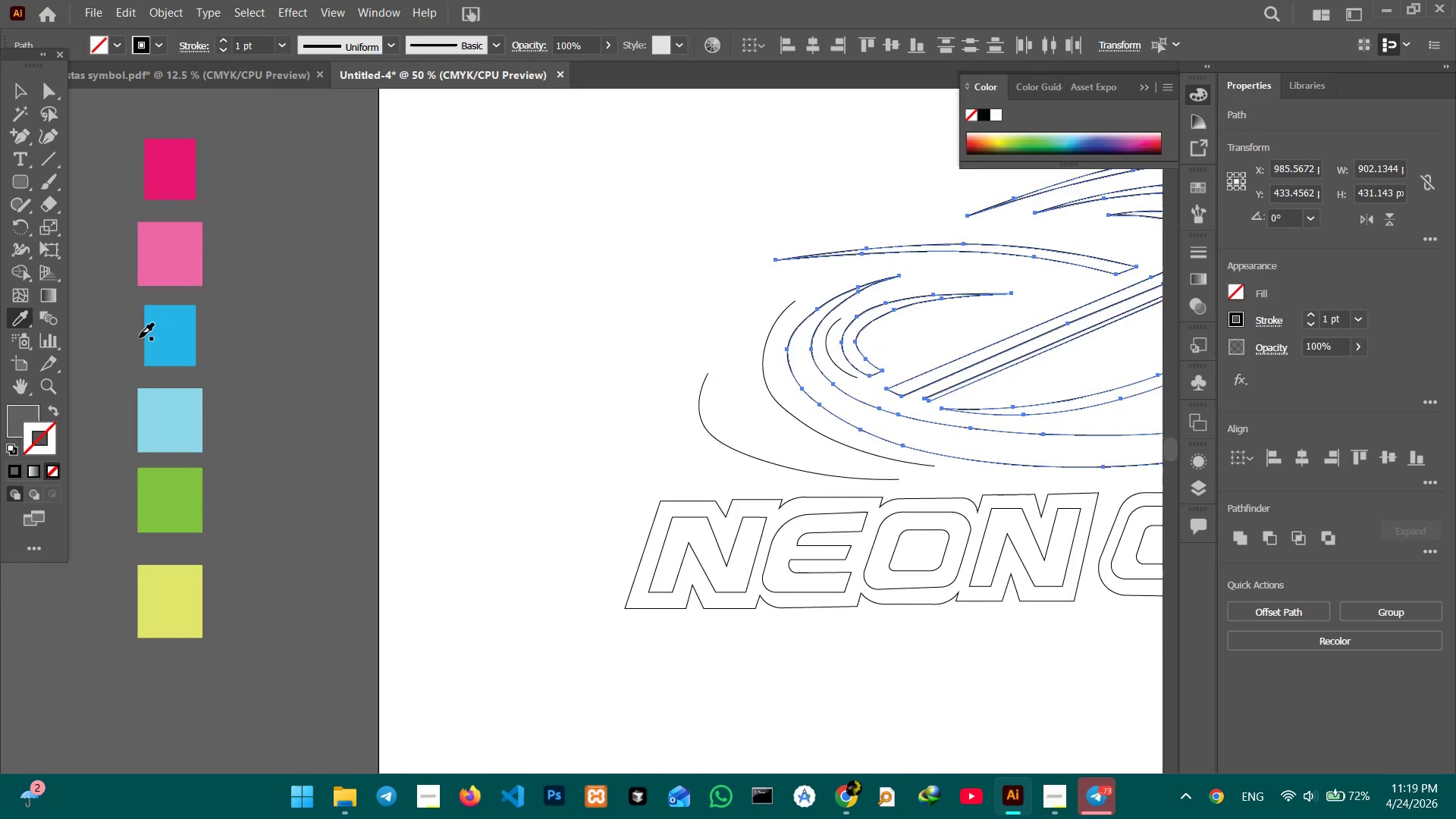 
left_click_drag(start_coordinate=[277, 413], to_coordinate=[676, 341])
 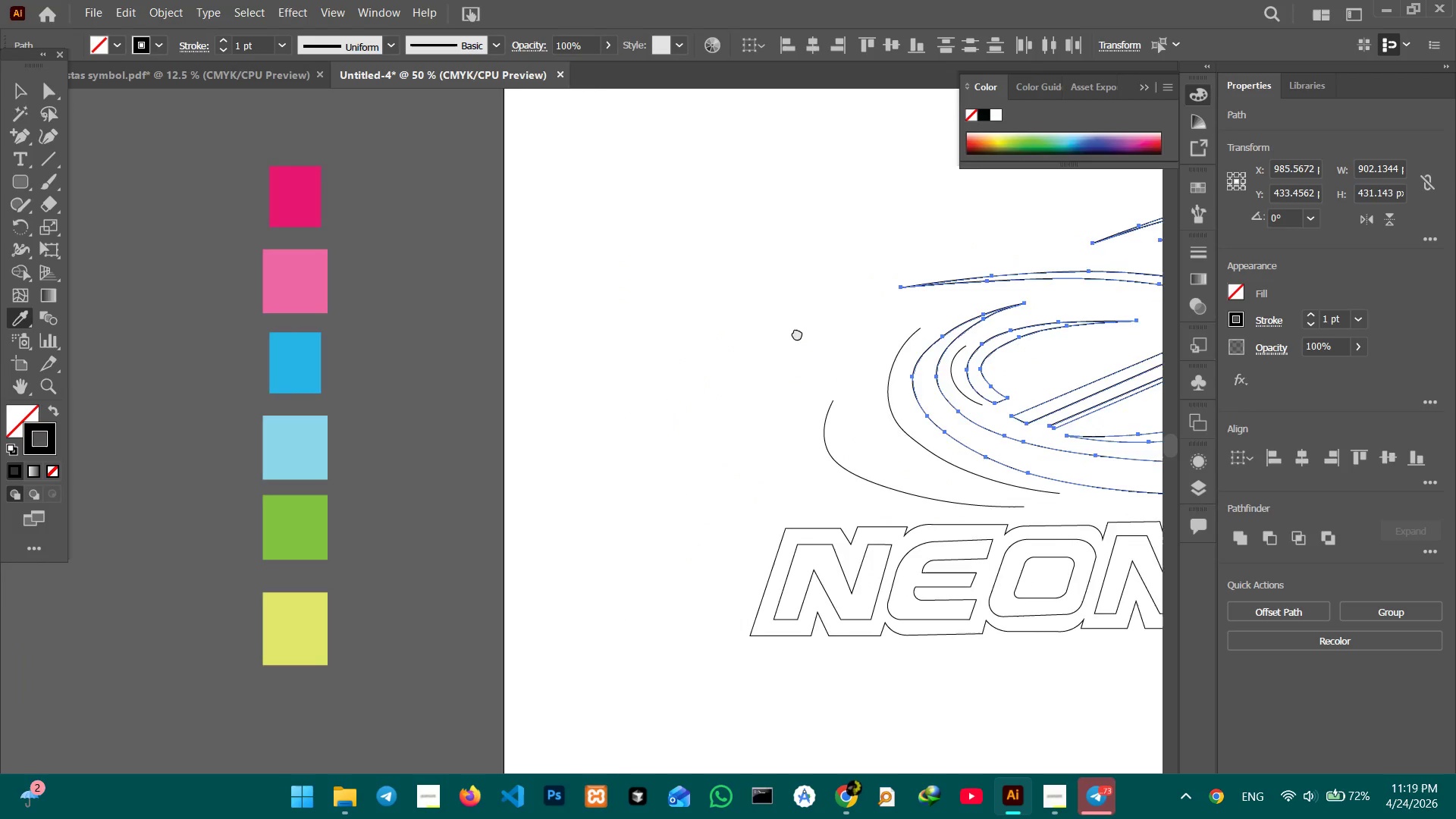 
left_click_drag(start_coordinate=[475, 383], to_coordinate=[582, 321])
 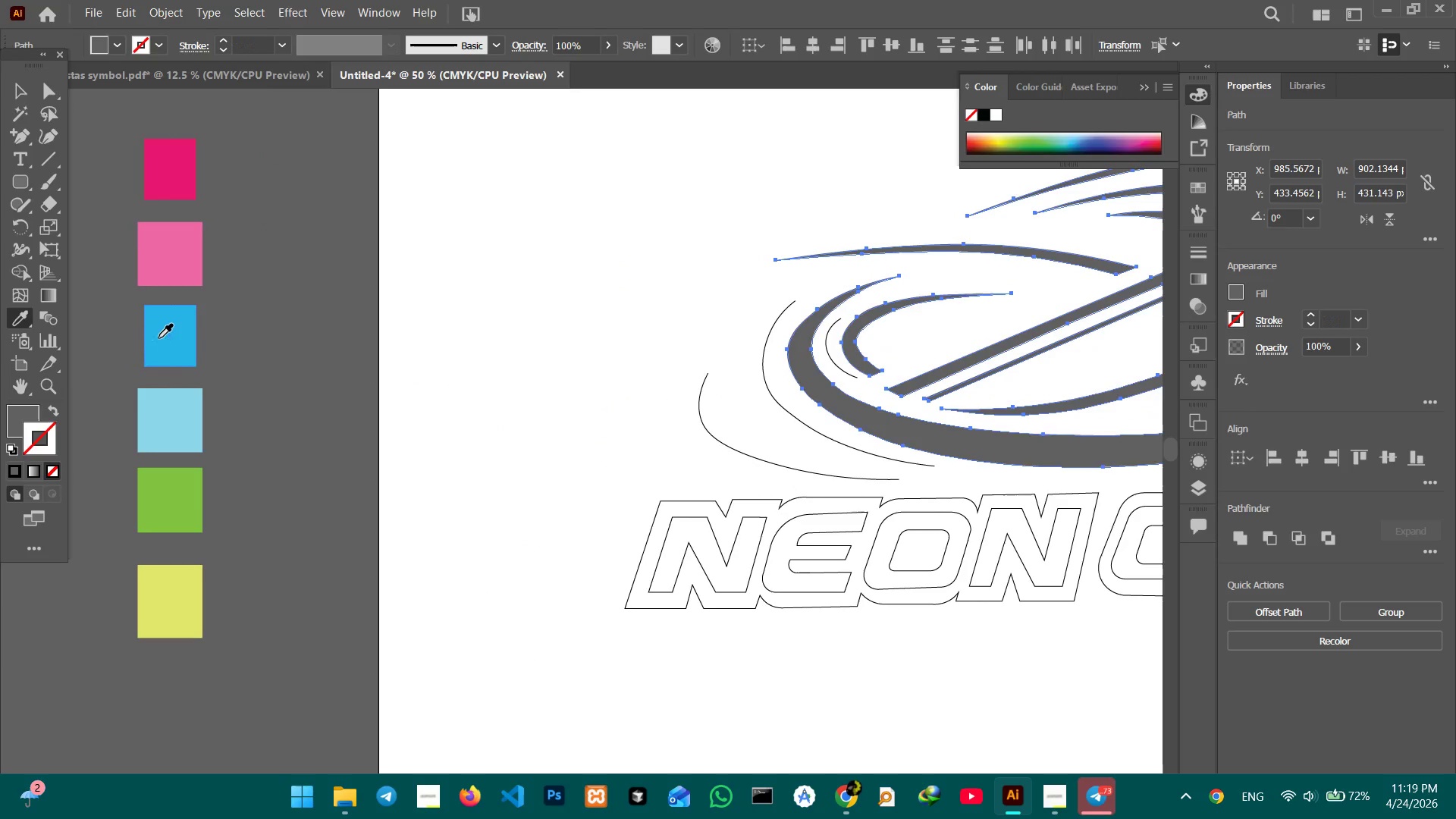 
left_click([158, 338])
 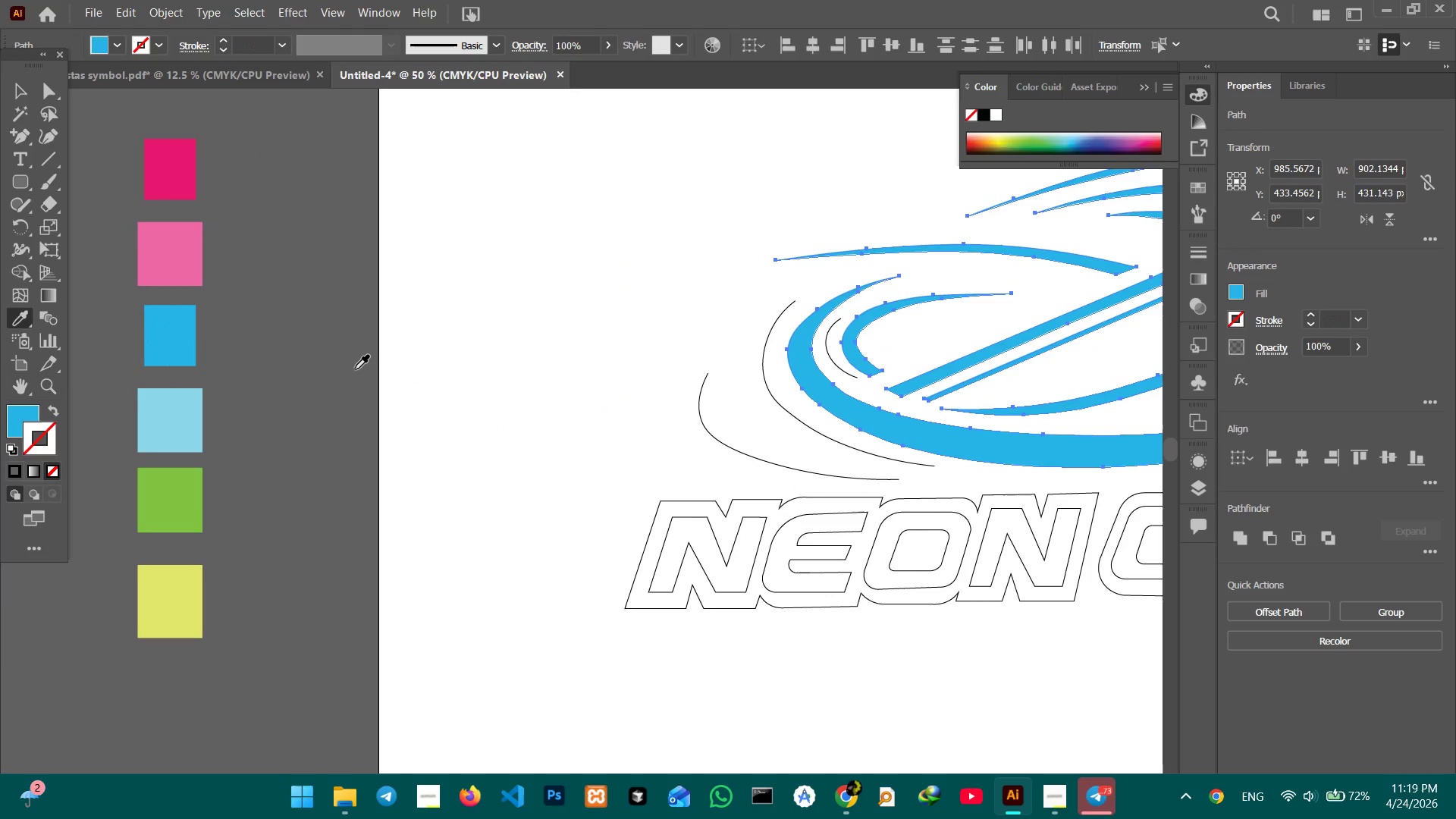 
hold_key(key=Space, duration=0.8)
 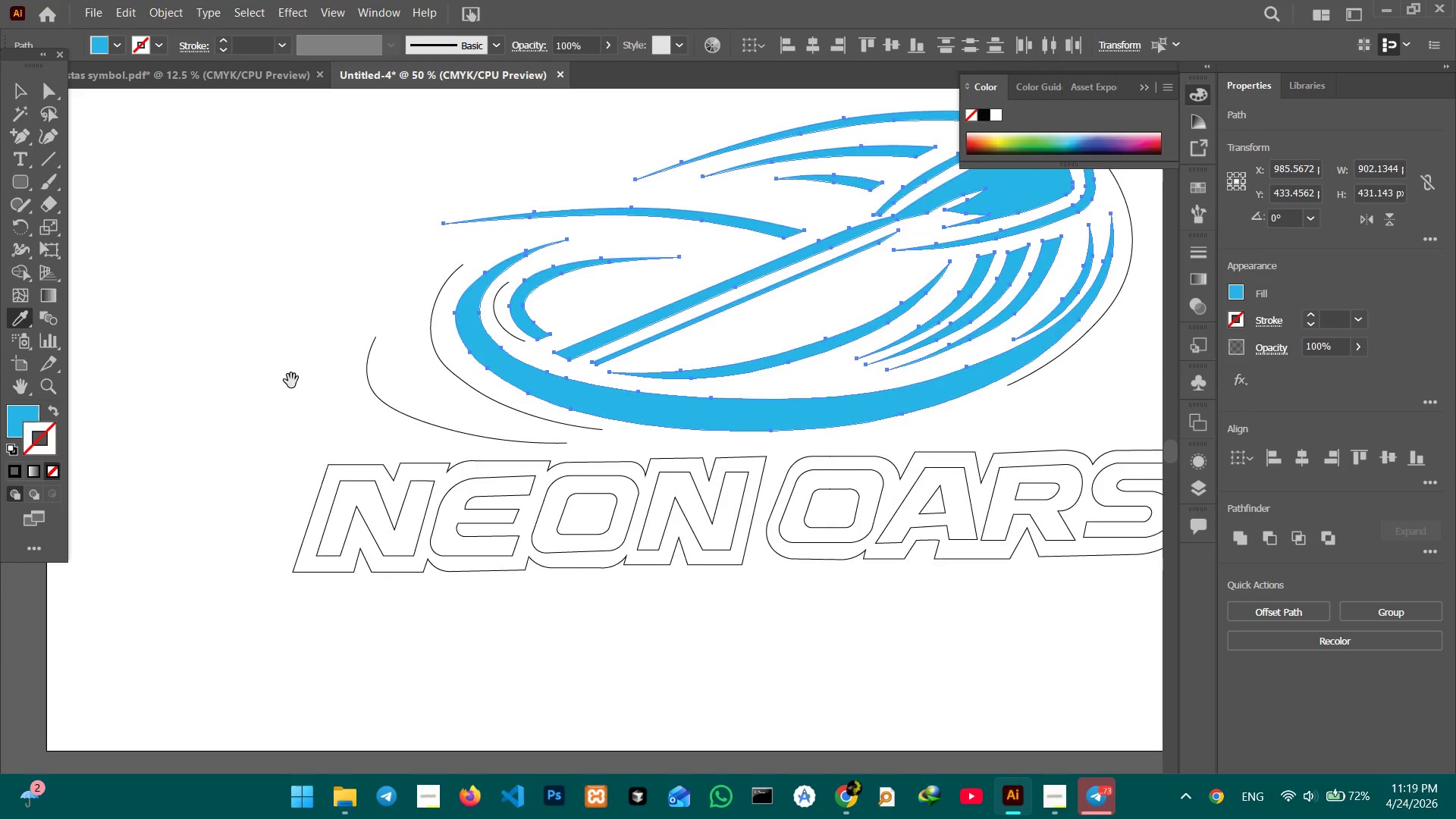 
left_click_drag(start_coordinate=[623, 417], to_coordinate=[291, 381])
 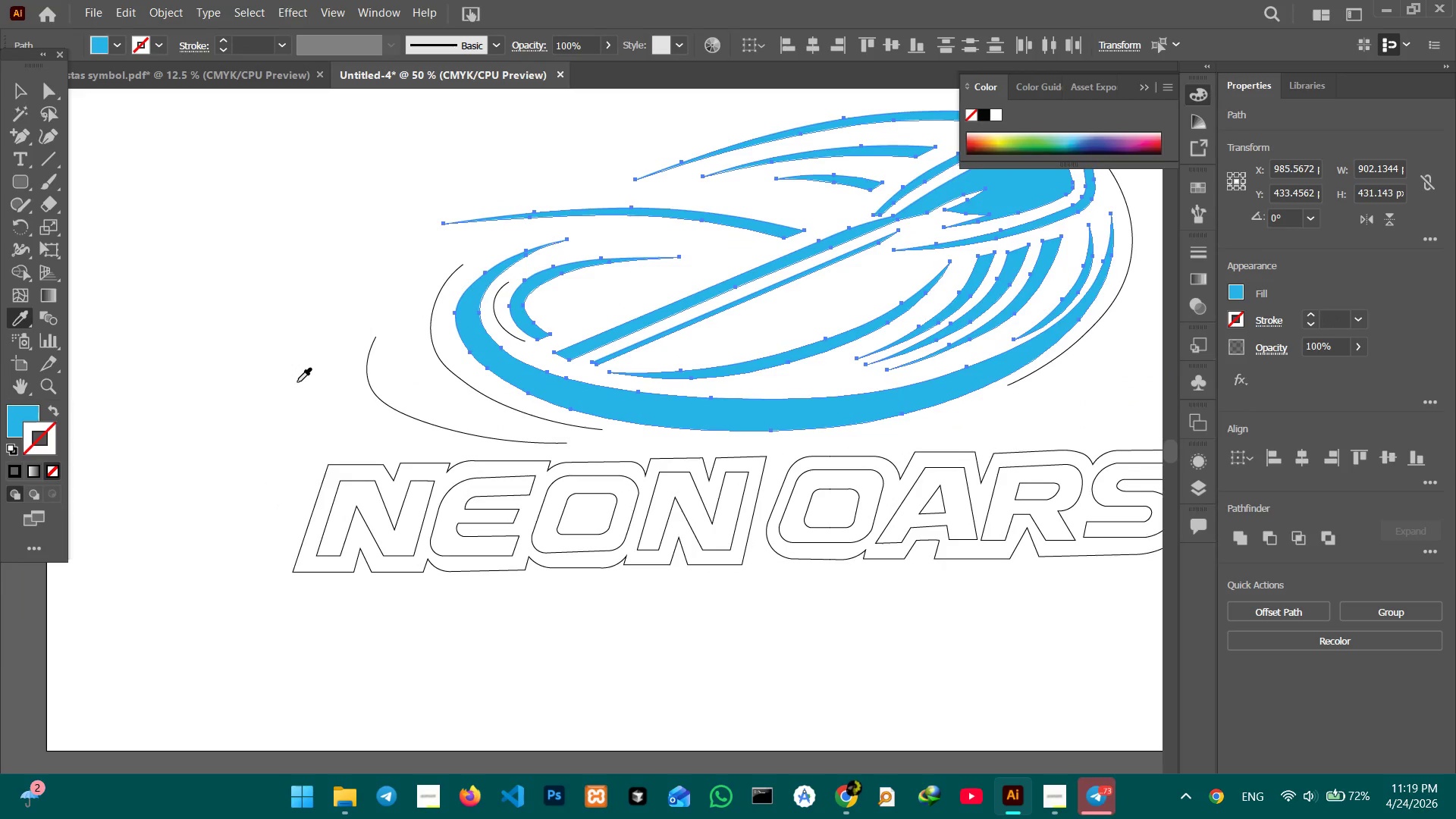 
wait(16.2)
 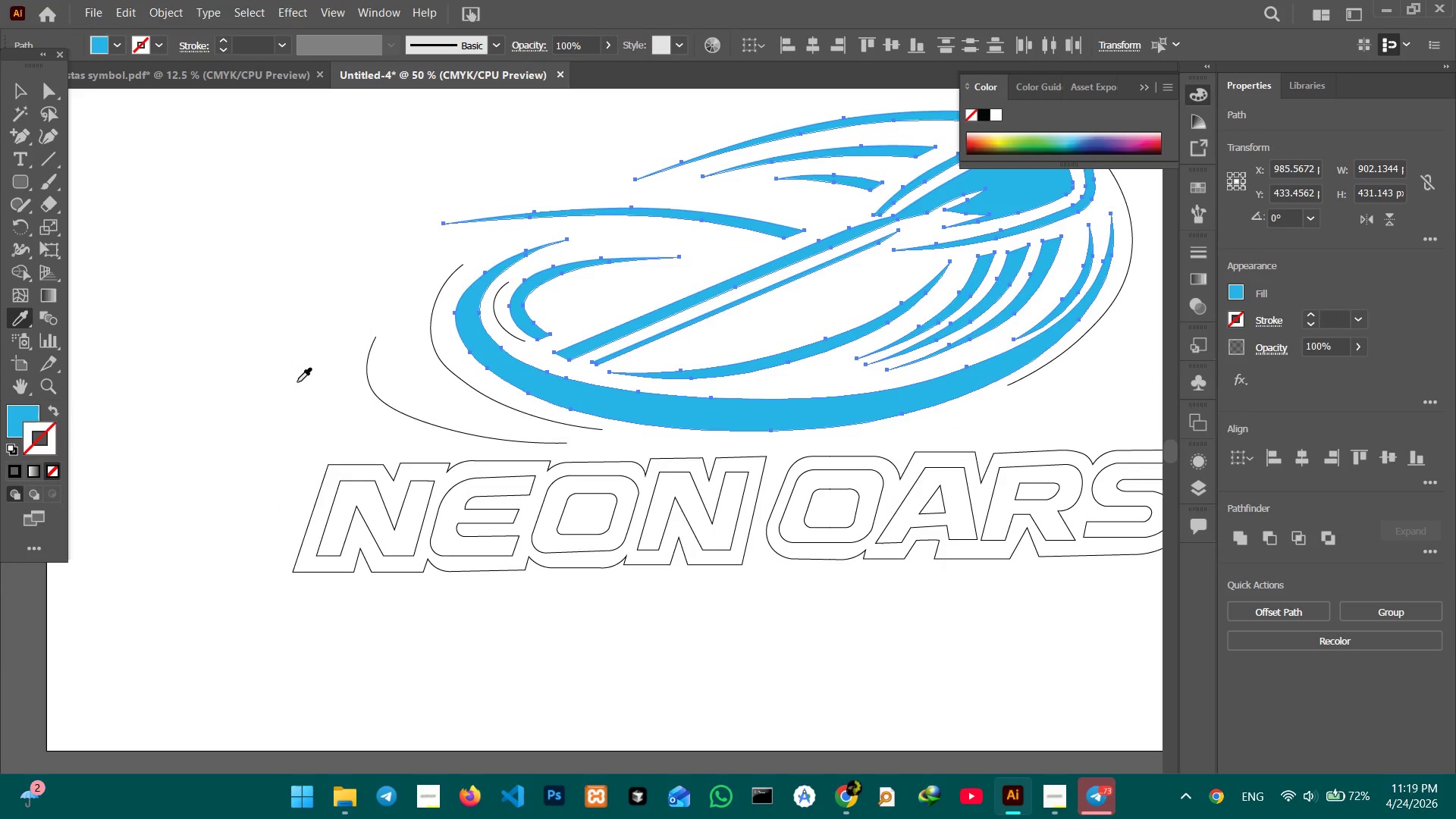 
hold_key(key=Space, duration=0.86)
 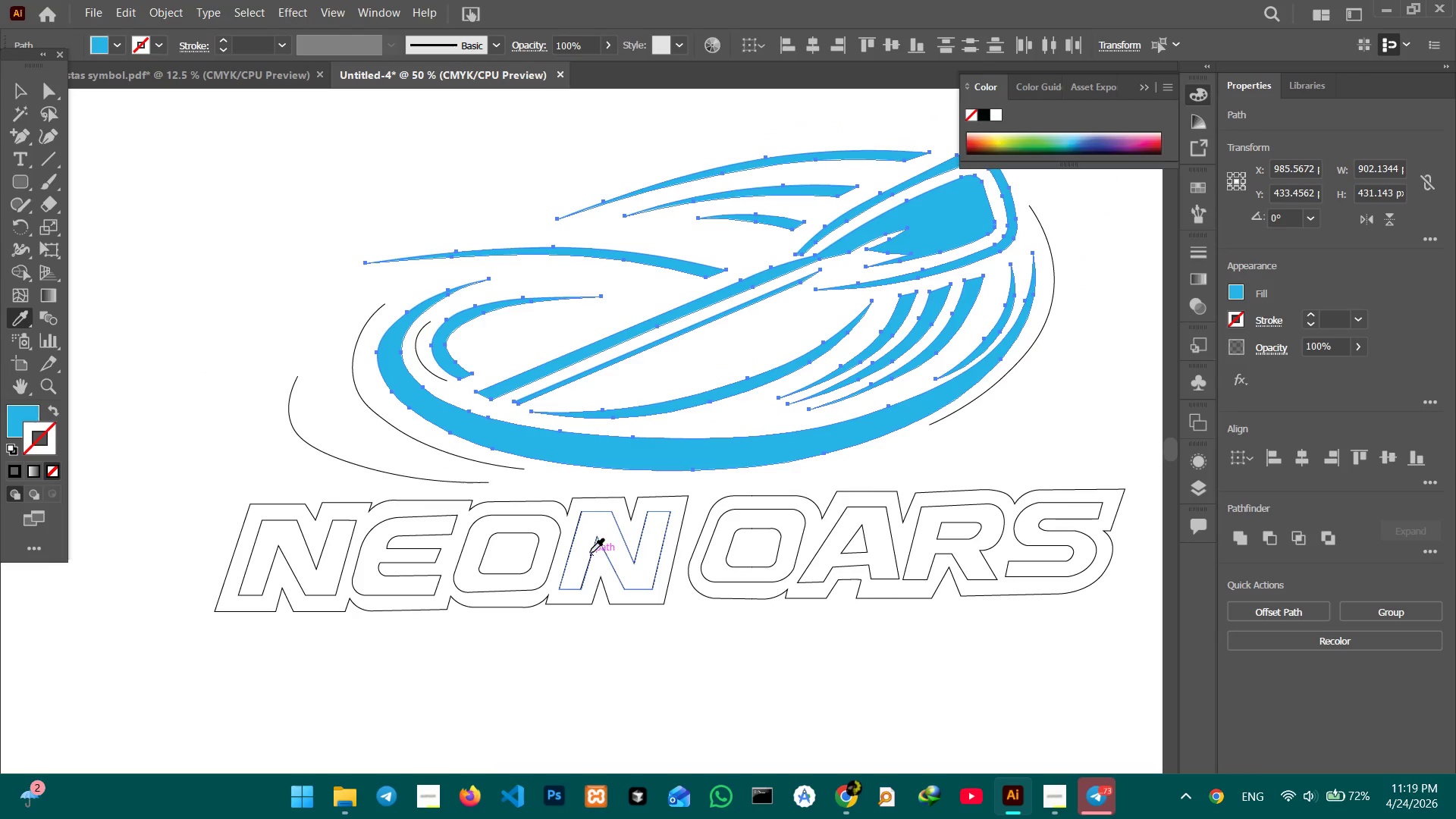 
left_click_drag(start_coordinate=[676, 526], to_coordinate=[598, 564])
 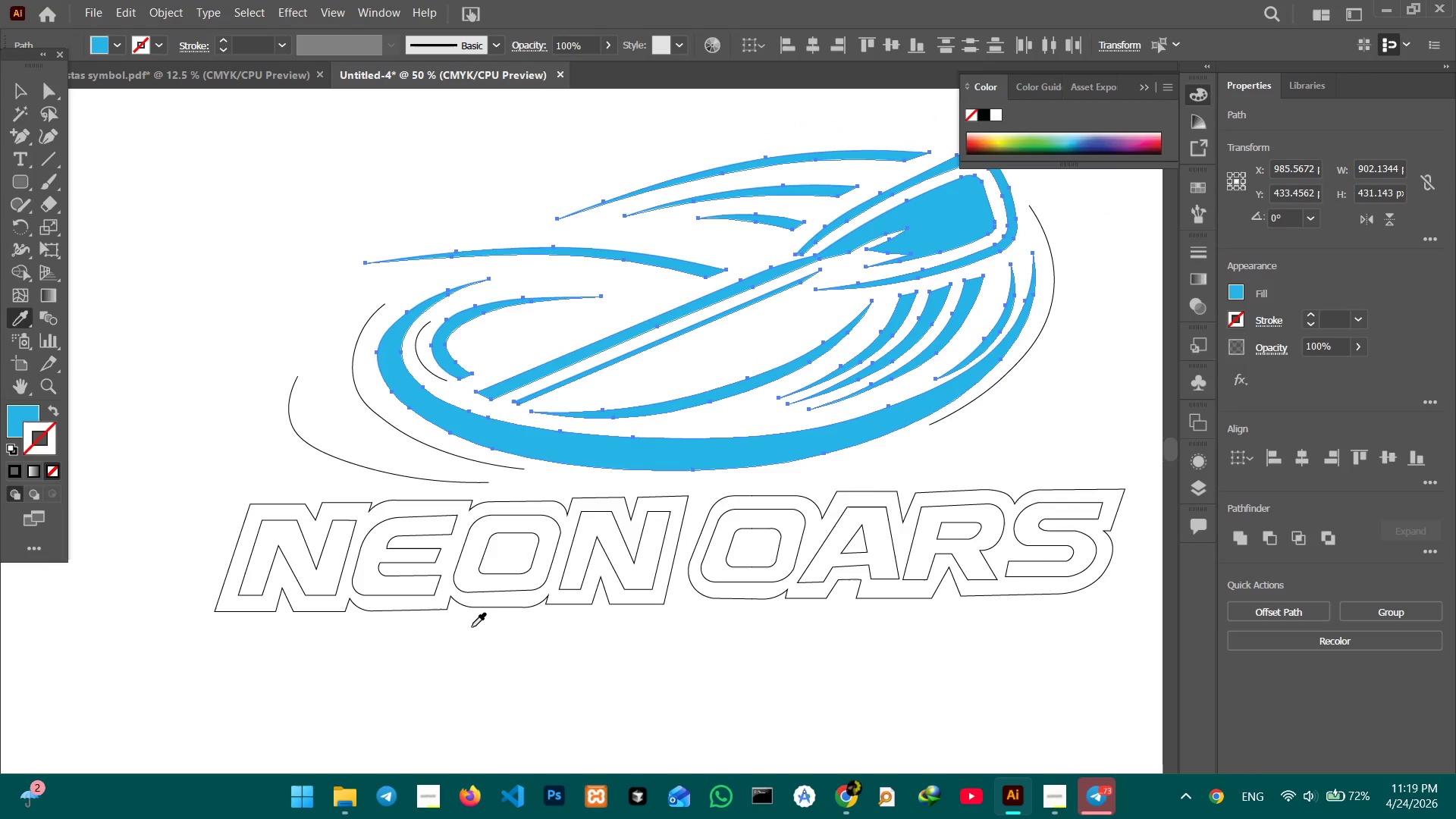 
wait(12.52)
 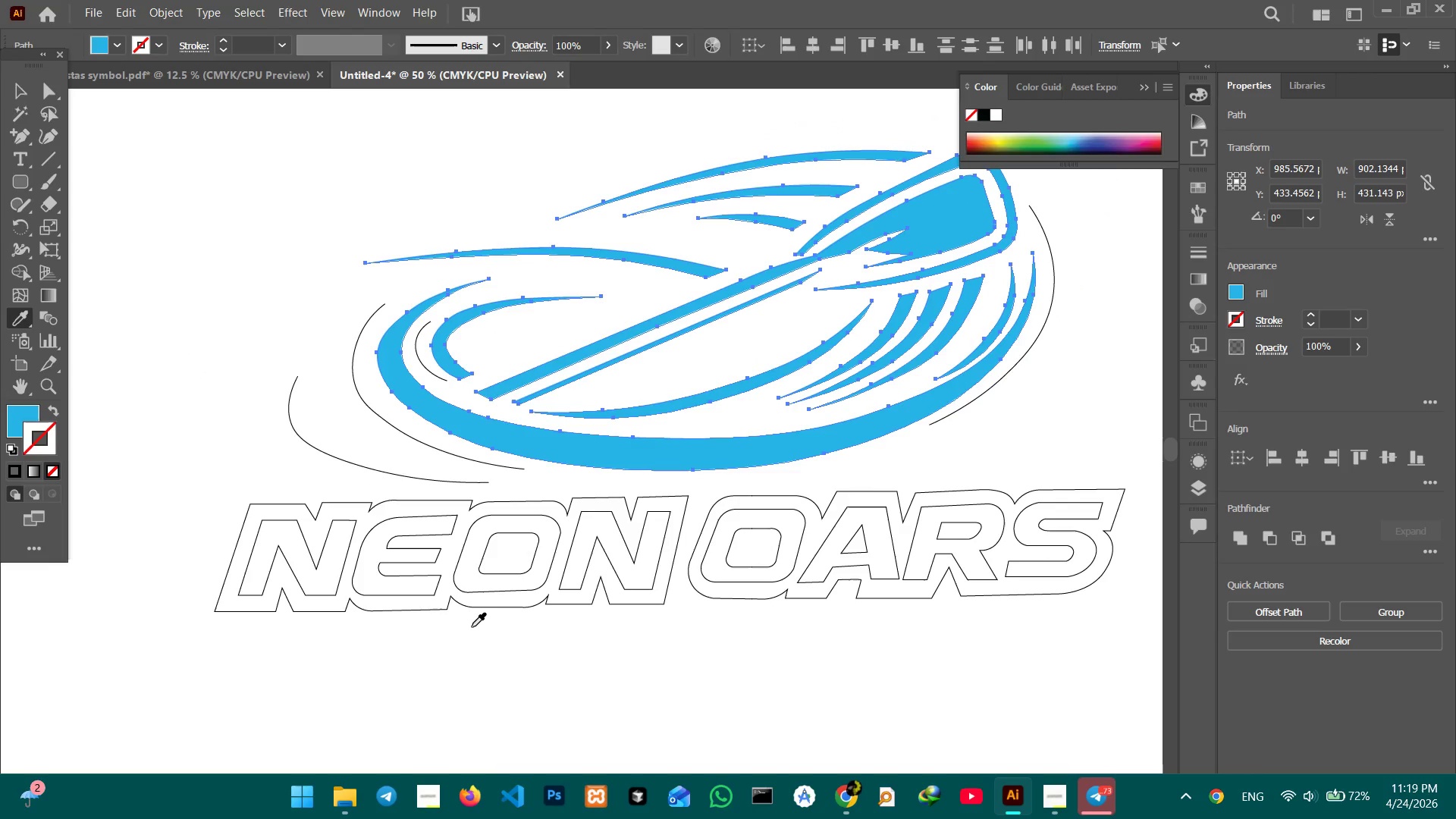 
left_click([19, 80])
 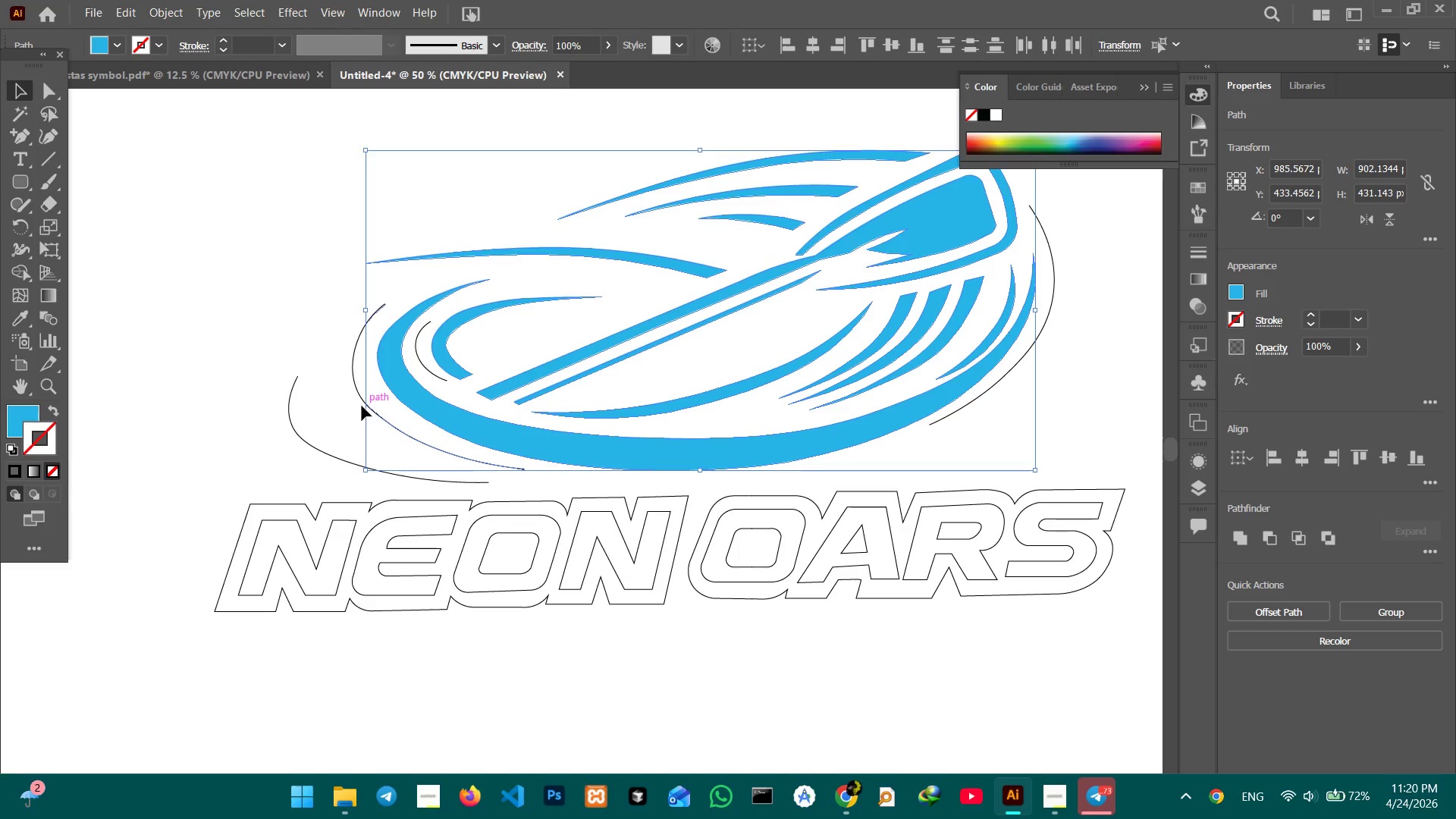 
left_click([33, 411])
 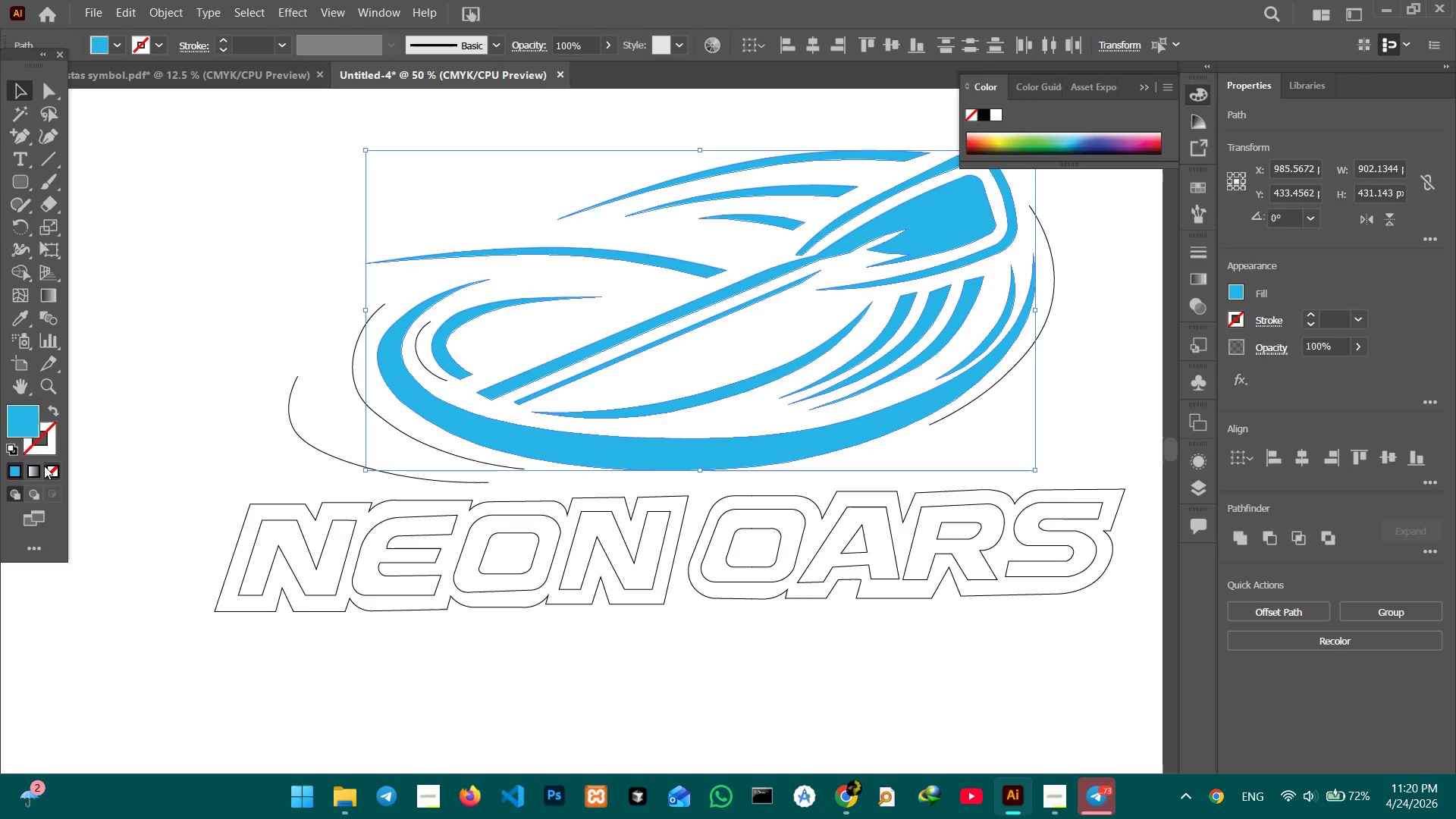 
mouse_move([67, 464])
 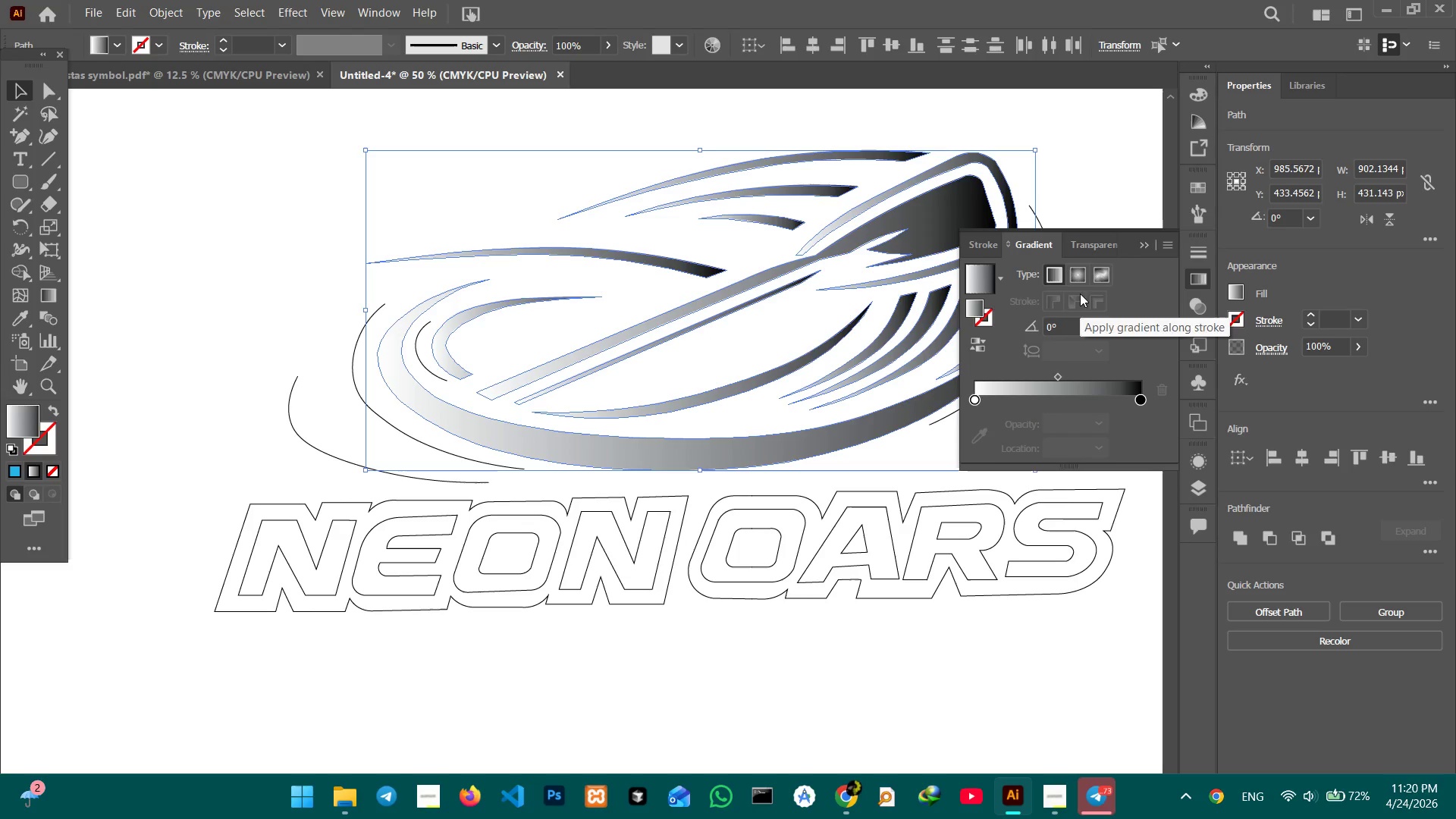 
left_click([1081, 274])
 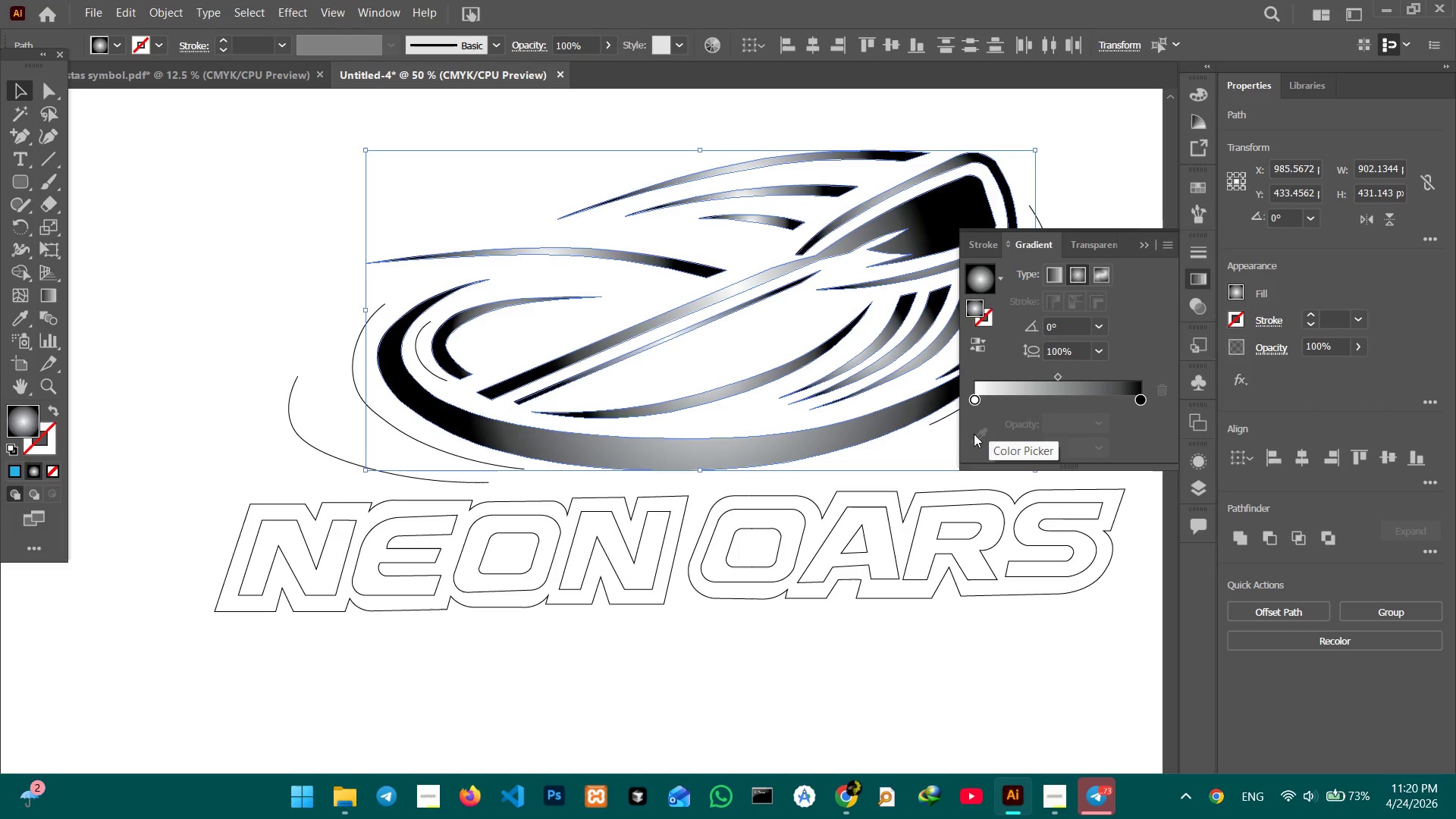 
left_click([977, 398])
 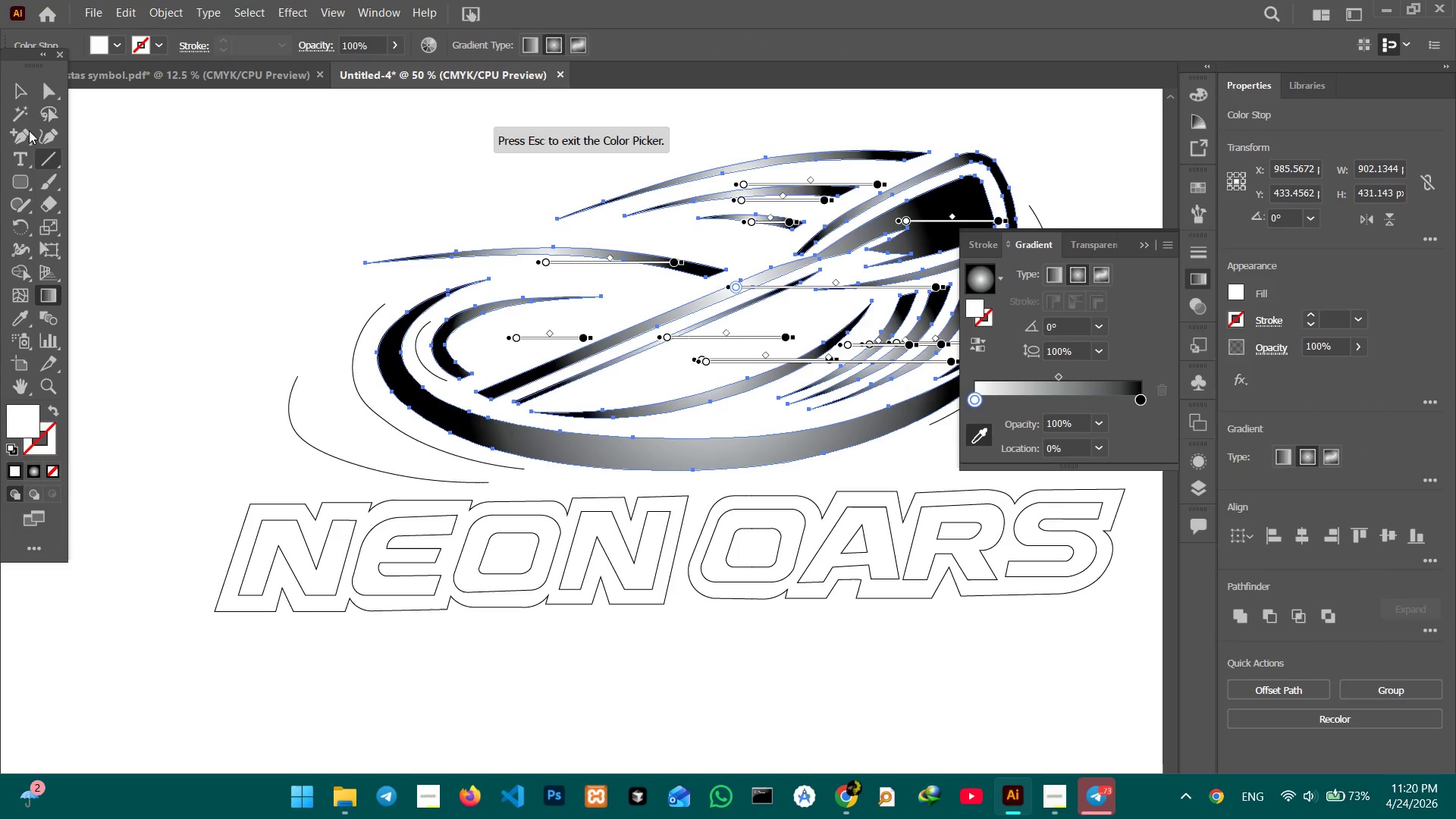 
left_click([18, 96])
 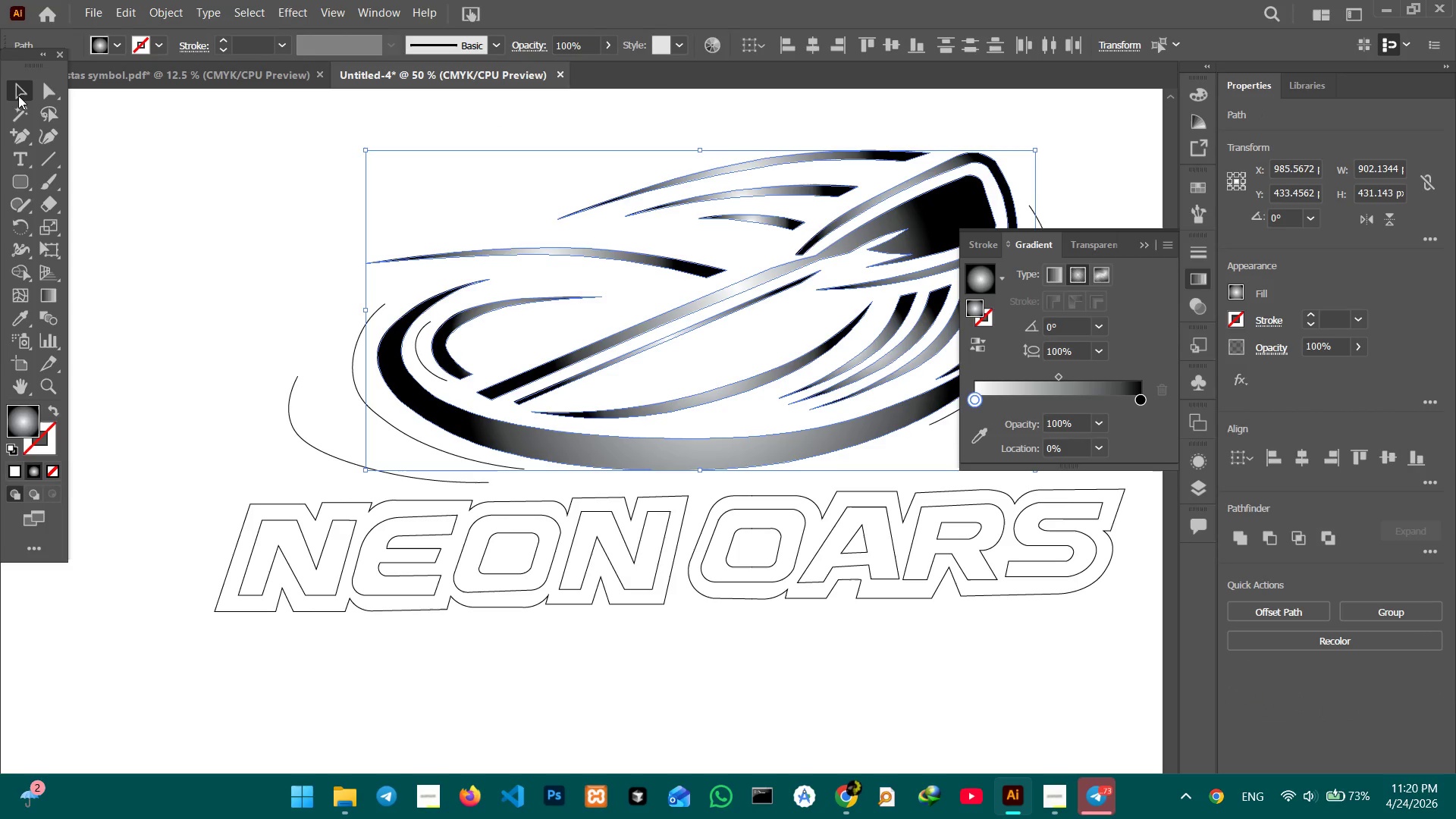 
key(Control+Minus)
 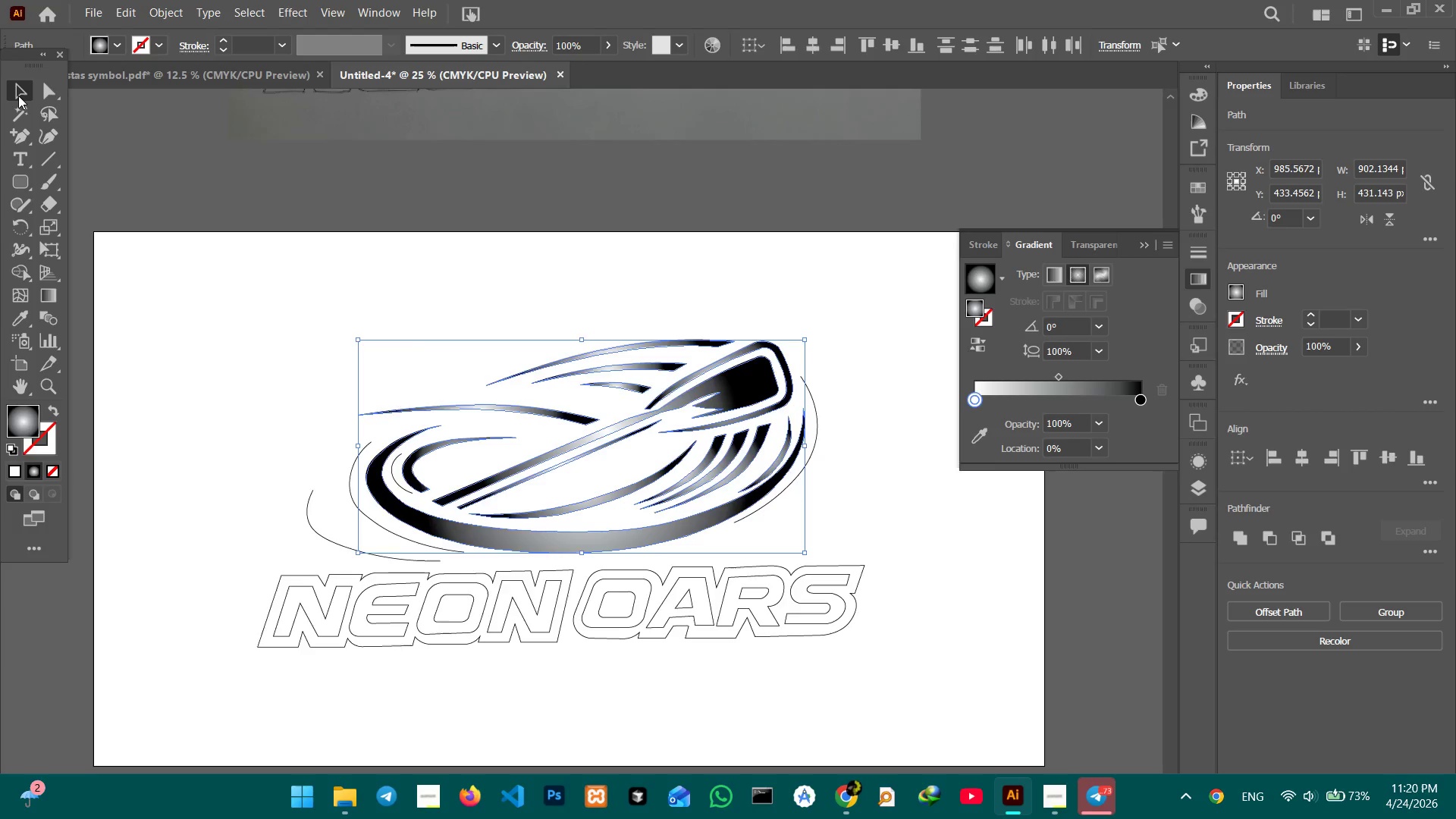 
key(Control+Minus)
 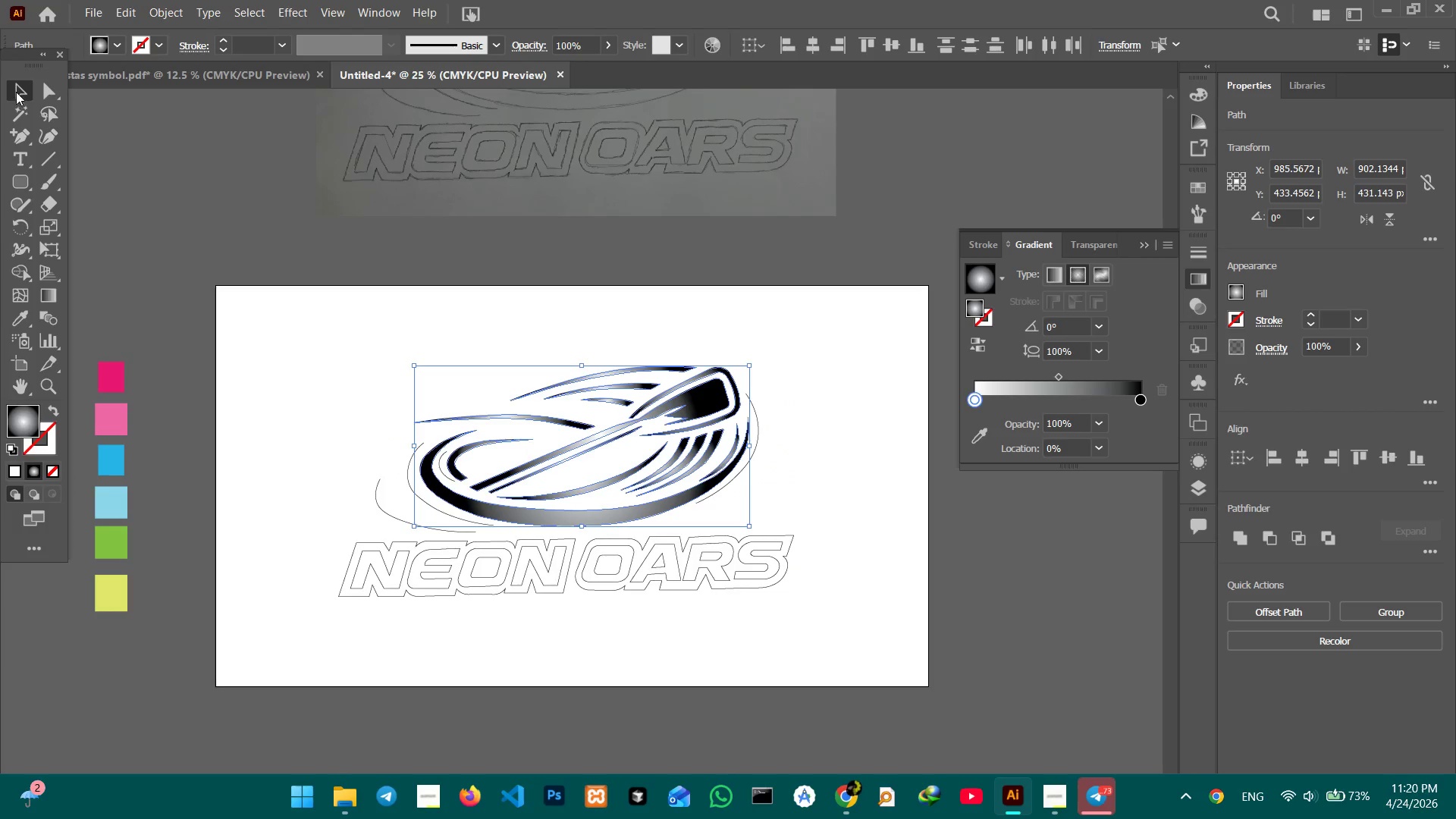 
hold_key(key=Space, duration=1.17)
 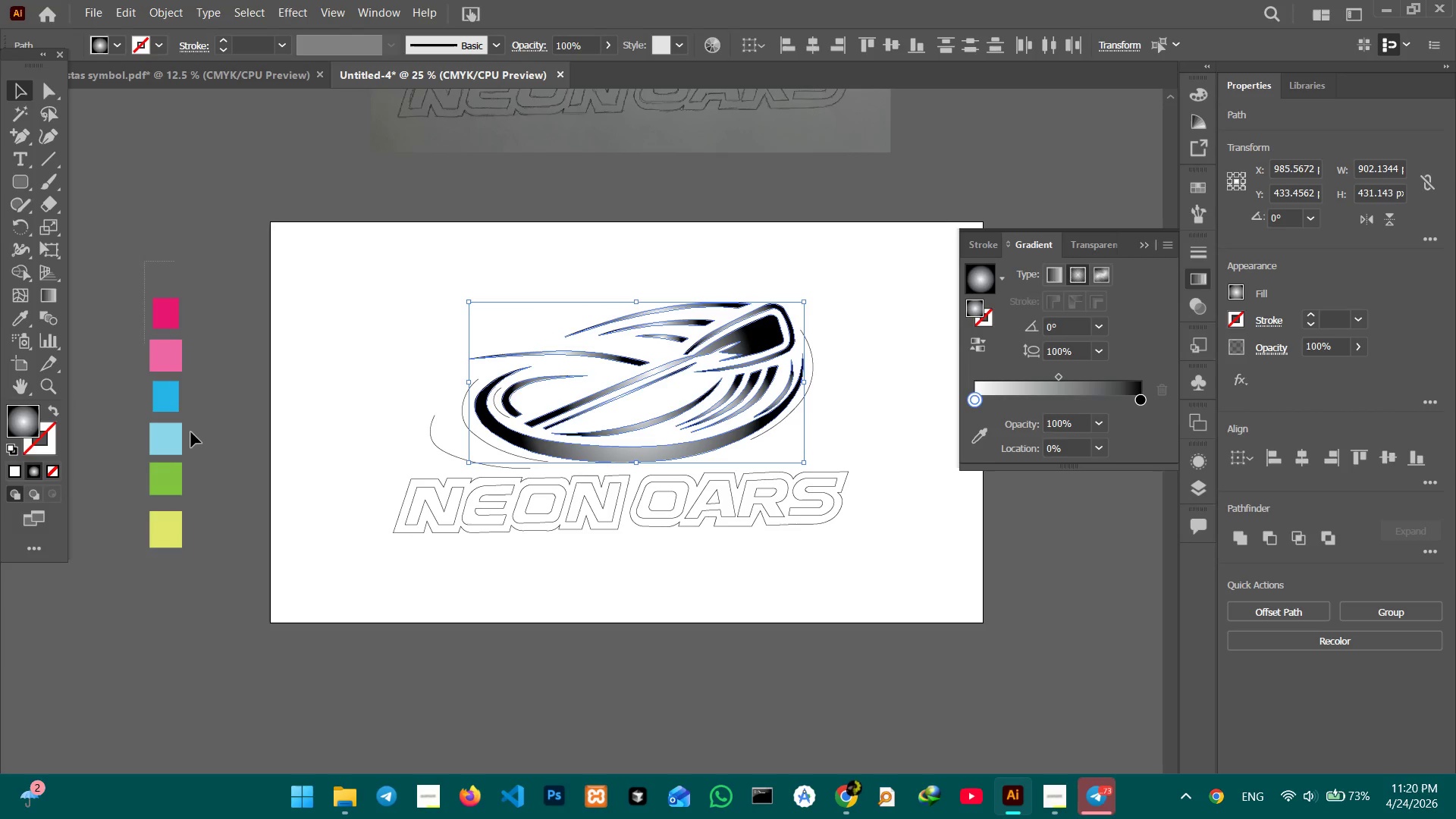 
left_click_drag(start_coordinate=[289, 265], to_coordinate=[344, 201])
 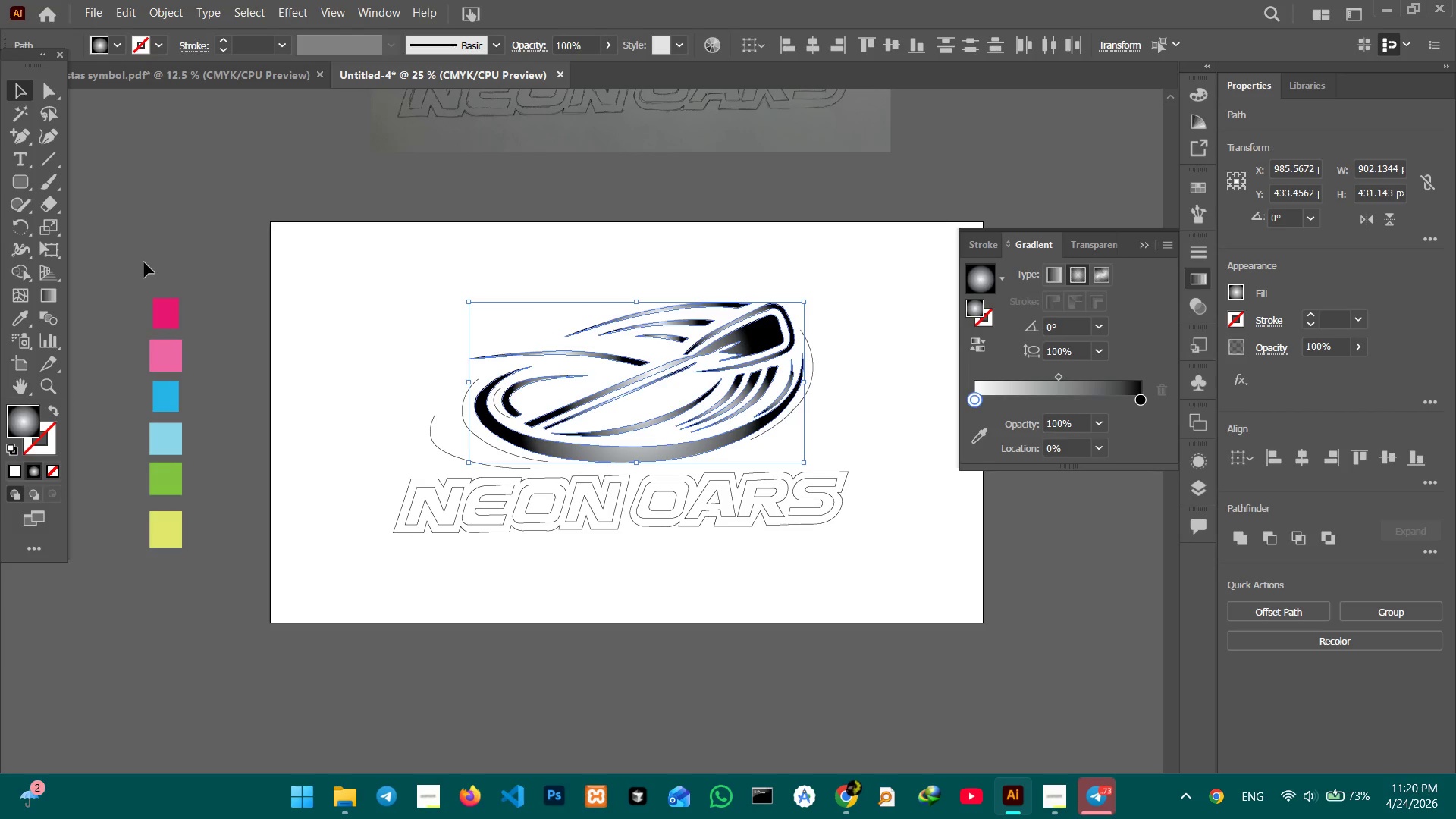 
left_click_drag(start_coordinate=[144, 261], to_coordinate=[198, 564])
 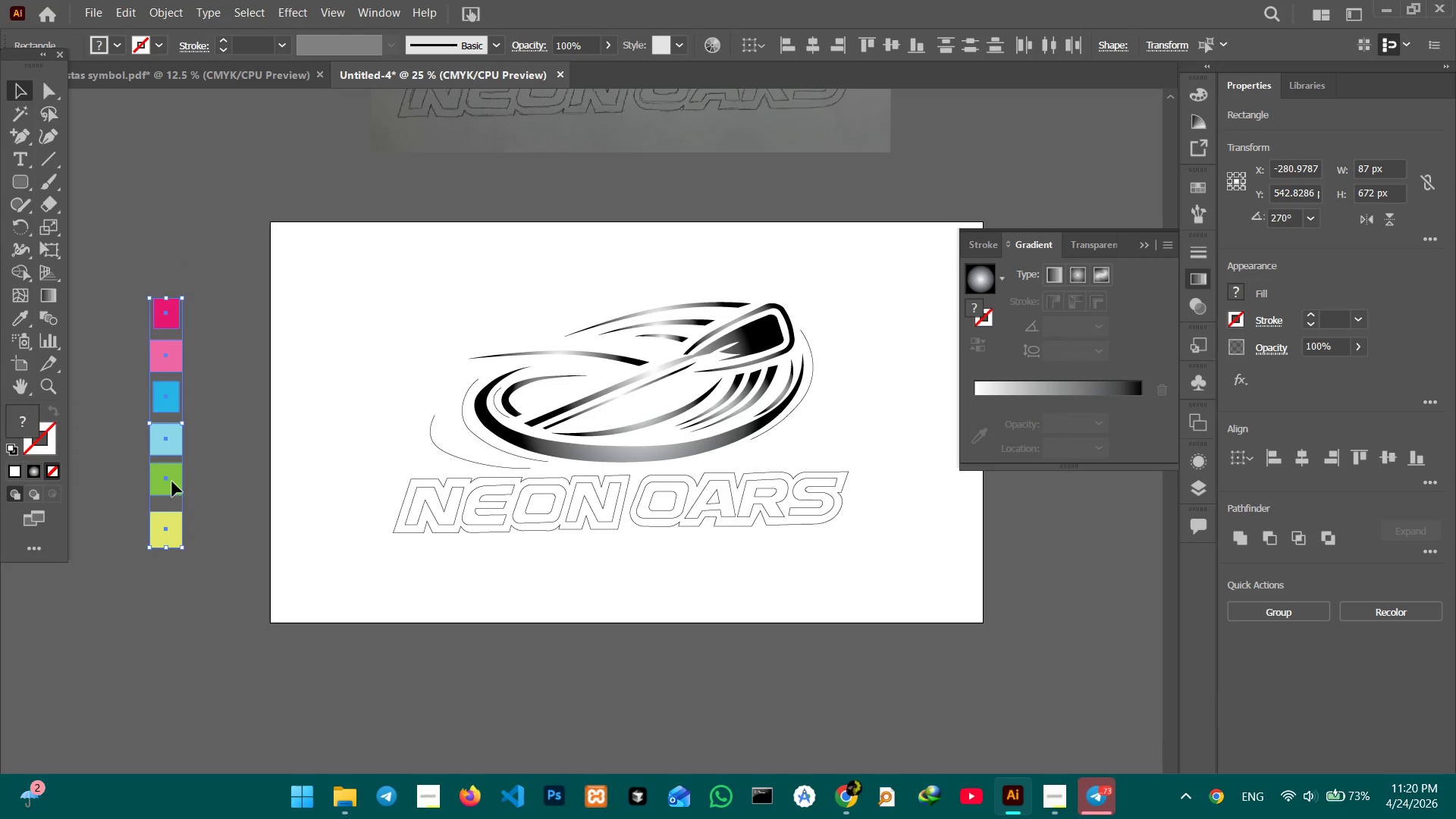 
left_click_drag(start_coordinate=[172, 482], to_coordinate=[337, 472])
 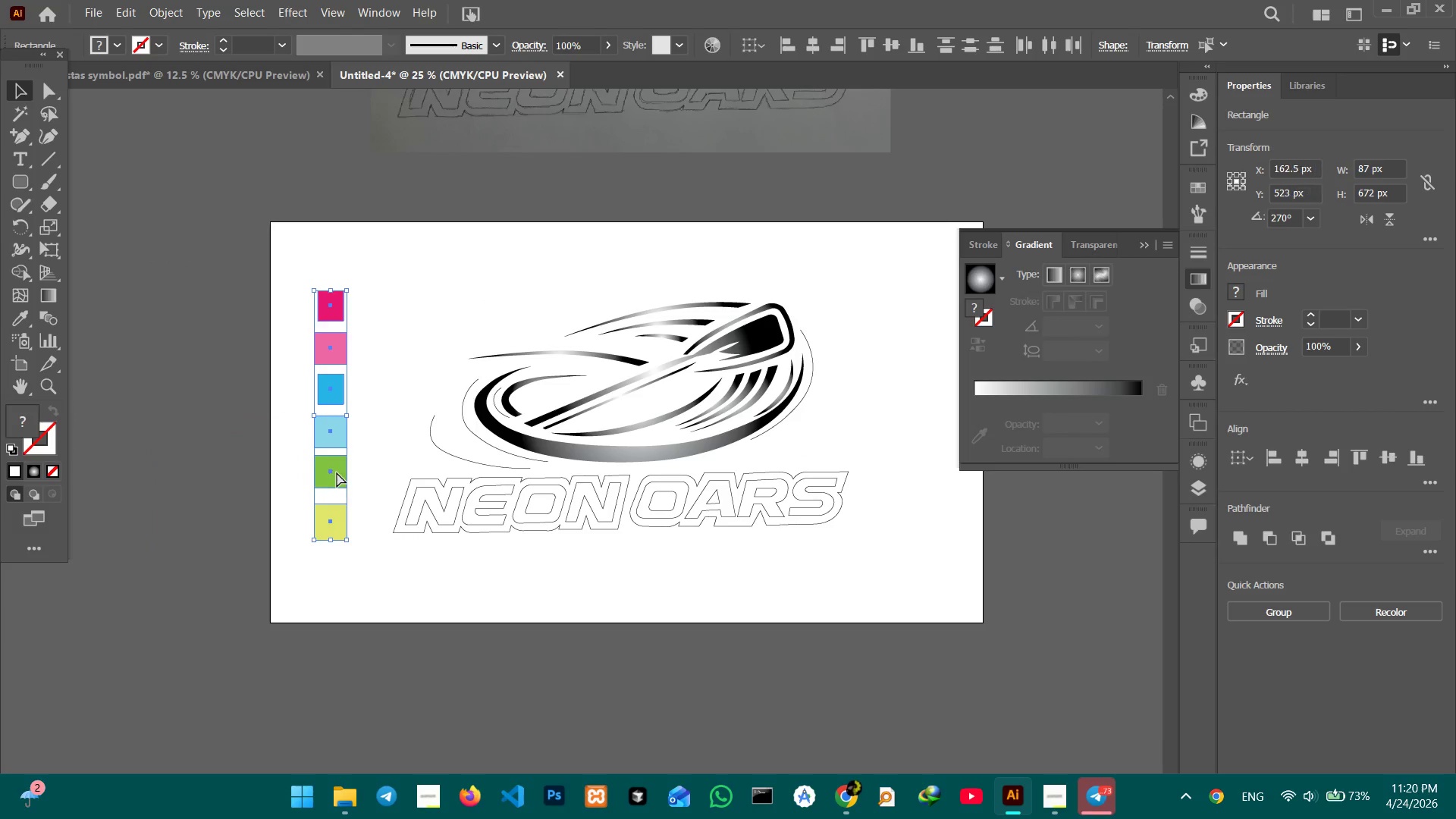 
key(Control+Equal)
 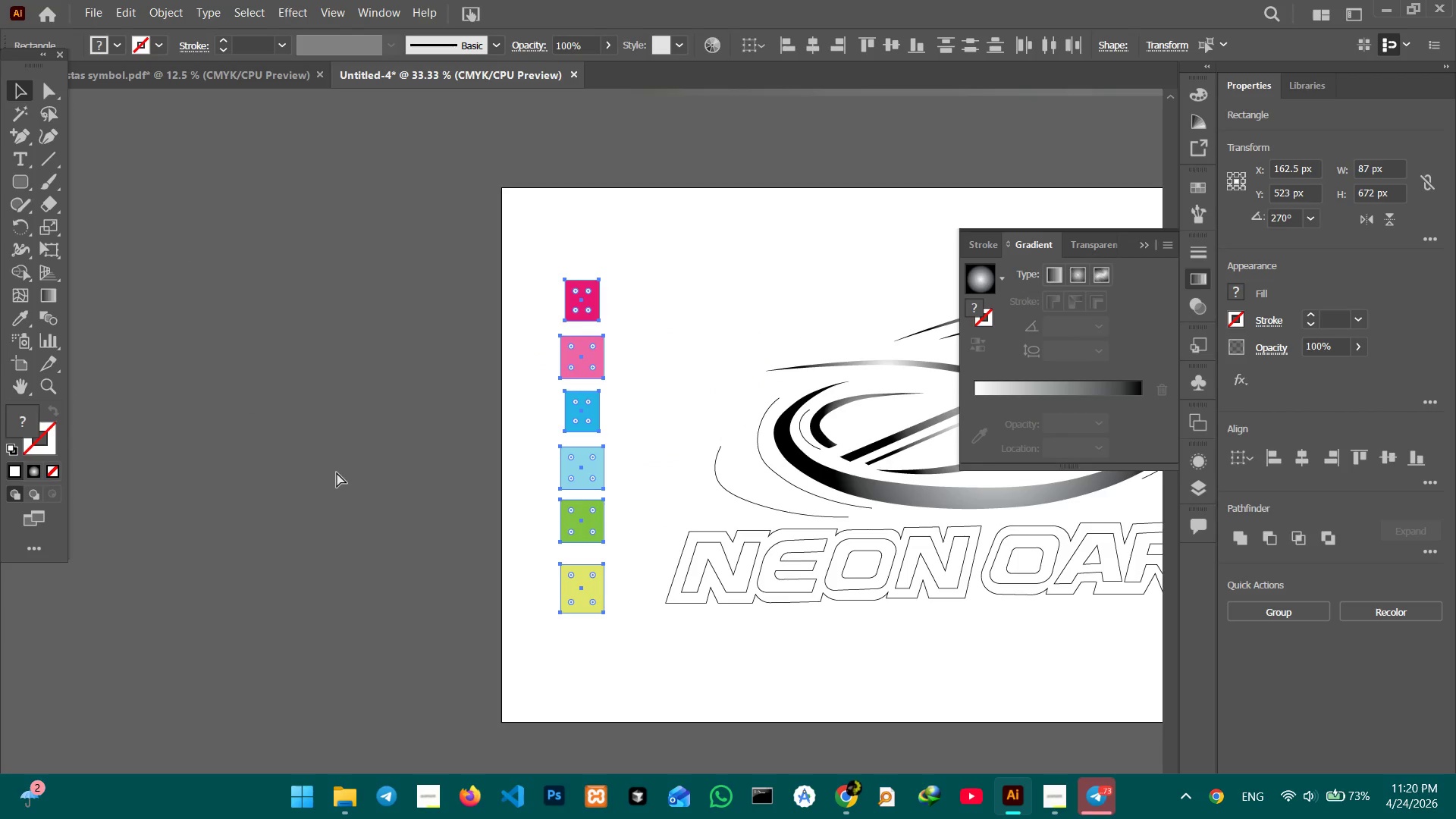 
key(Control+Equal)
 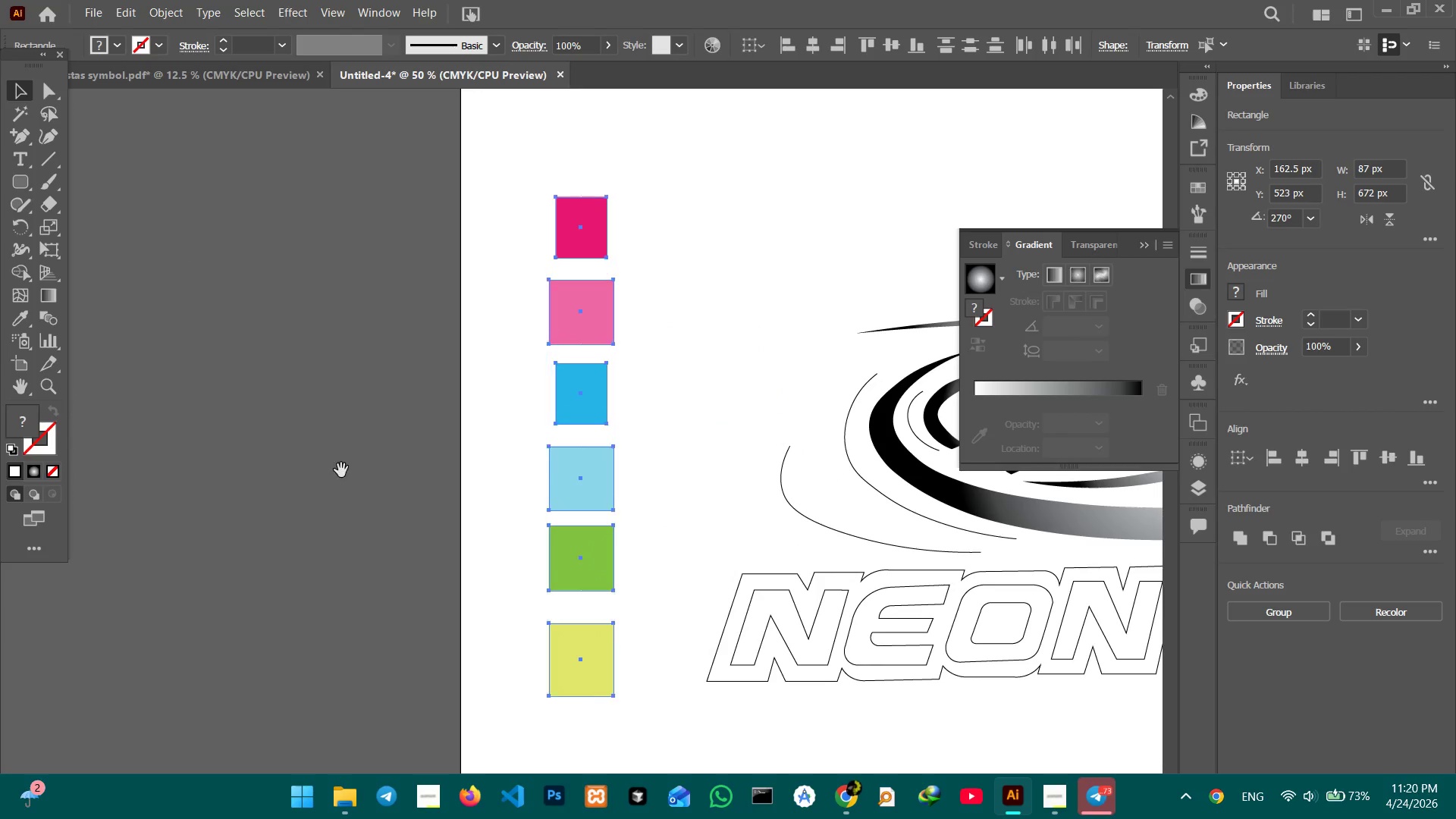 
hold_key(key=Space, duration=1.5)
 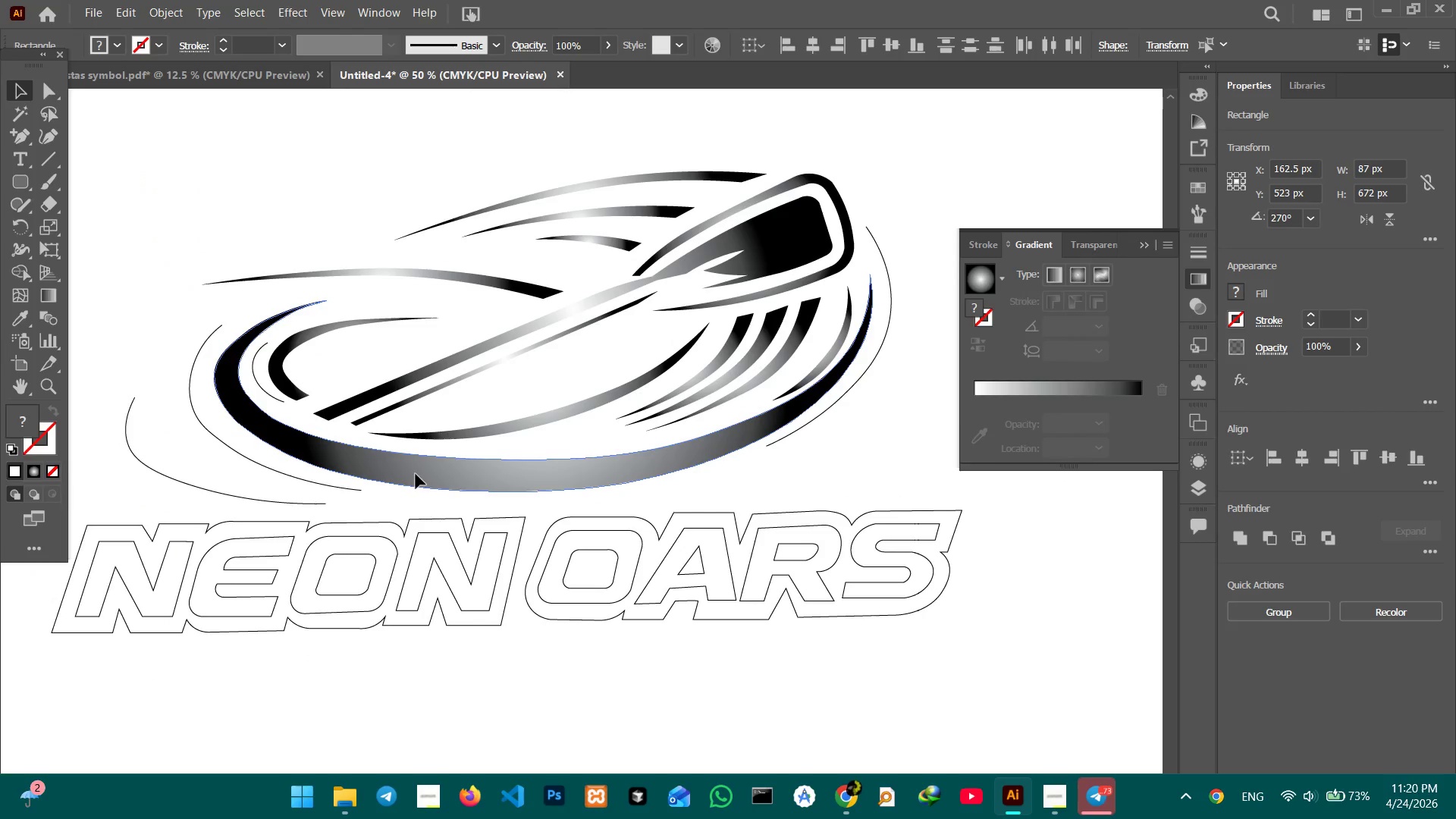 
left_click_drag(start_coordinate=[657, 507], to_coordinate=[243, 491])
 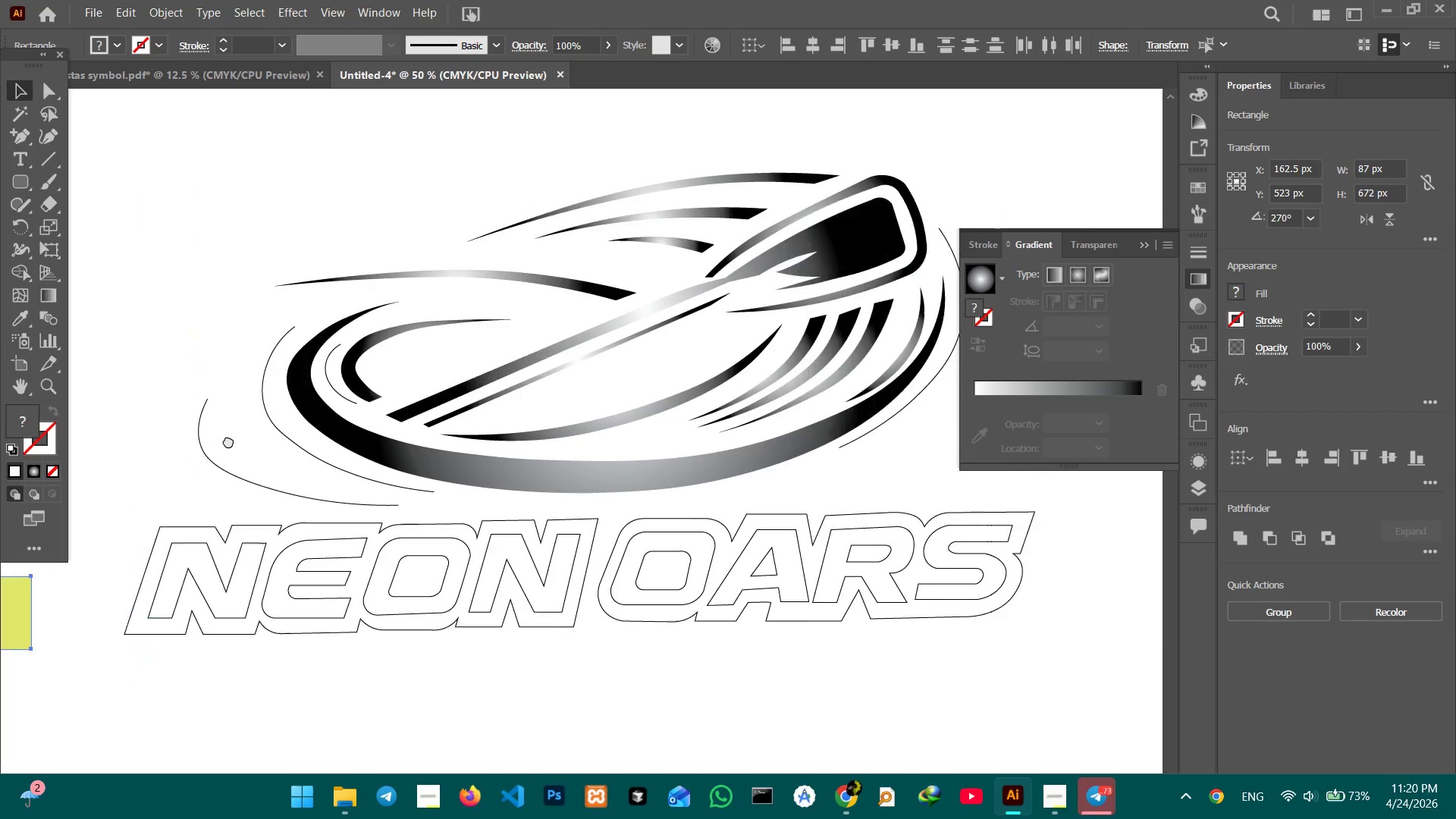 
left_click_drag(start_coordinate=[406, 474], to_coordinate=[162, 441])
 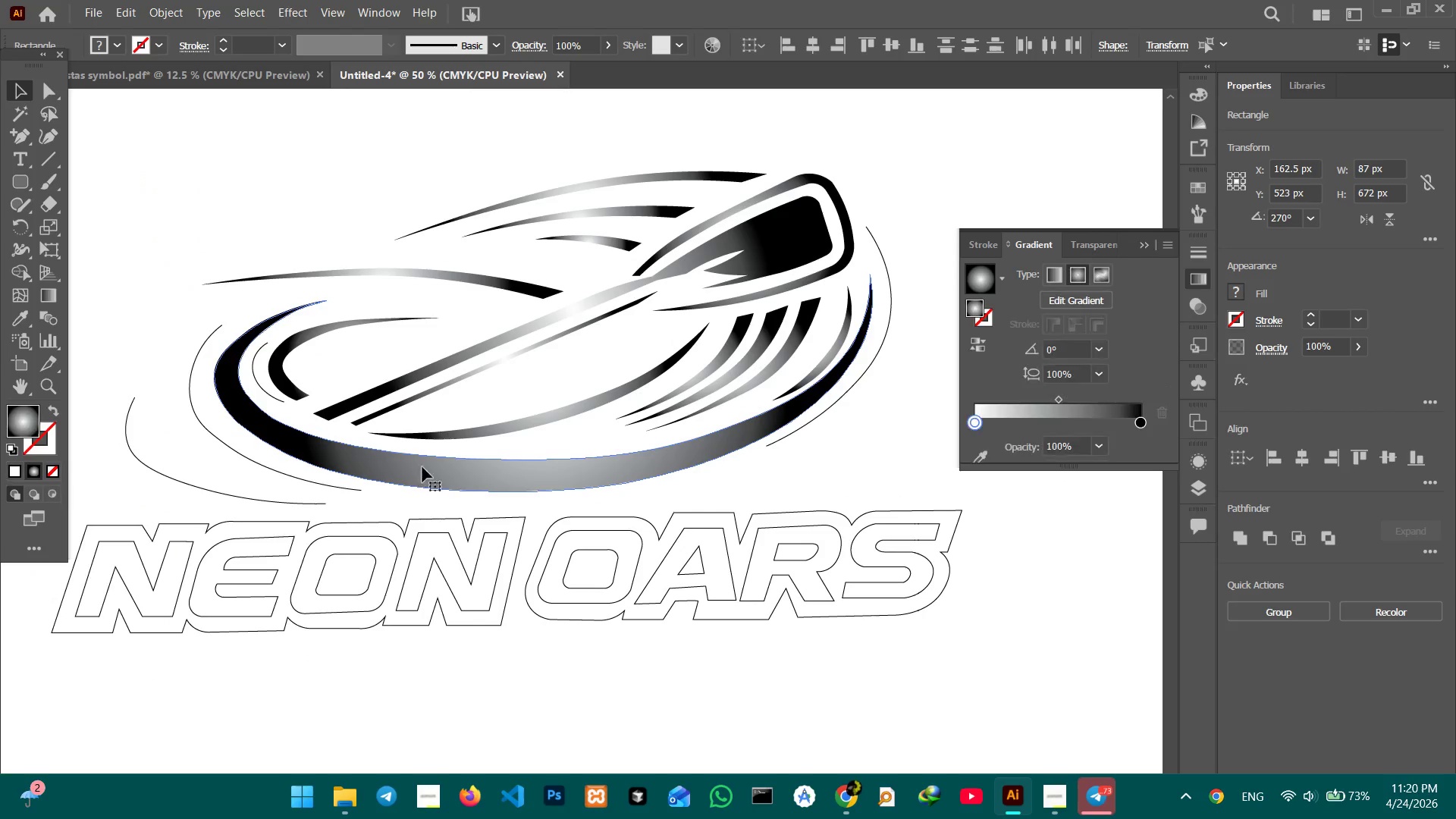 
key(Space)
 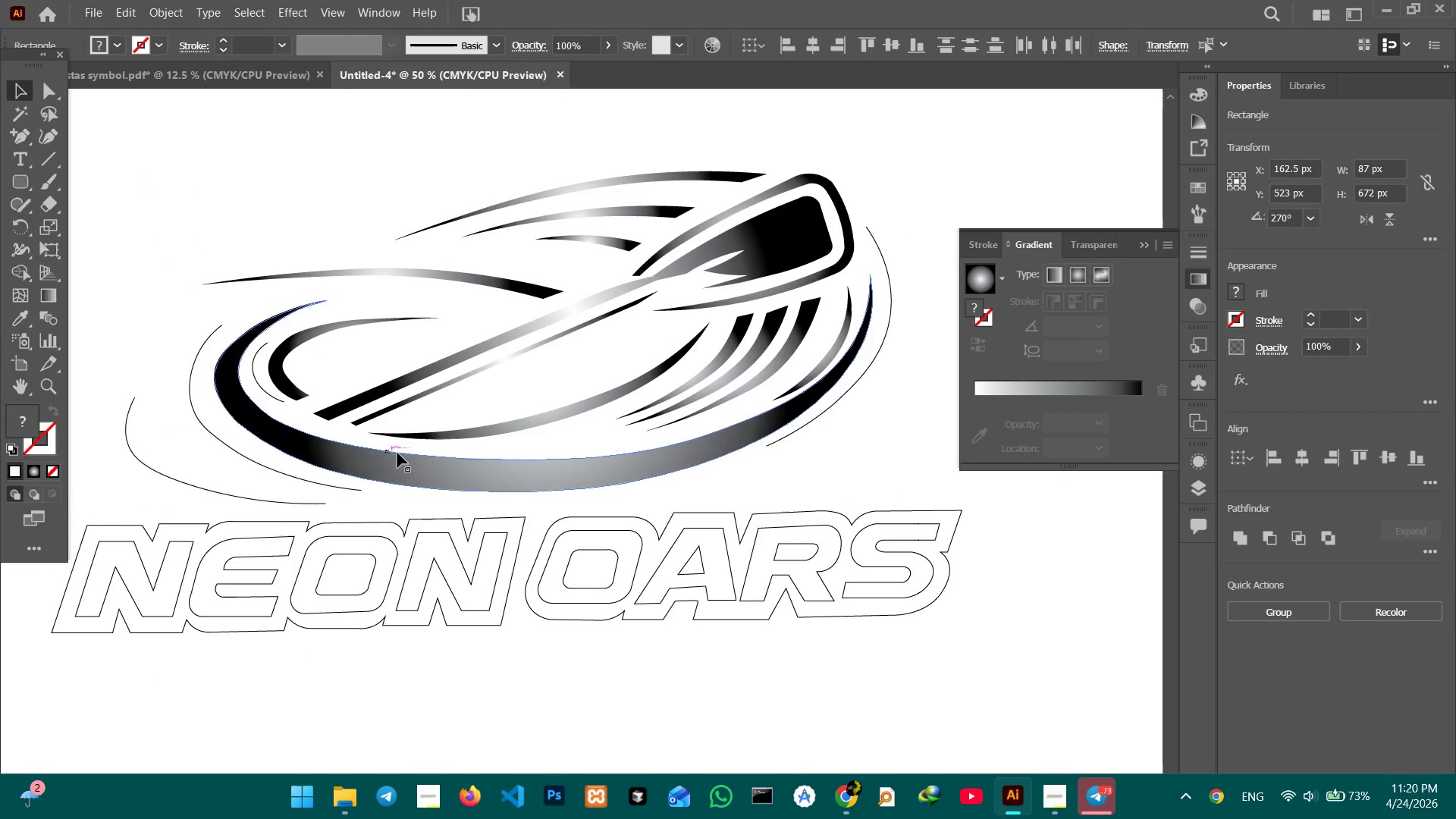 
key(Space)
 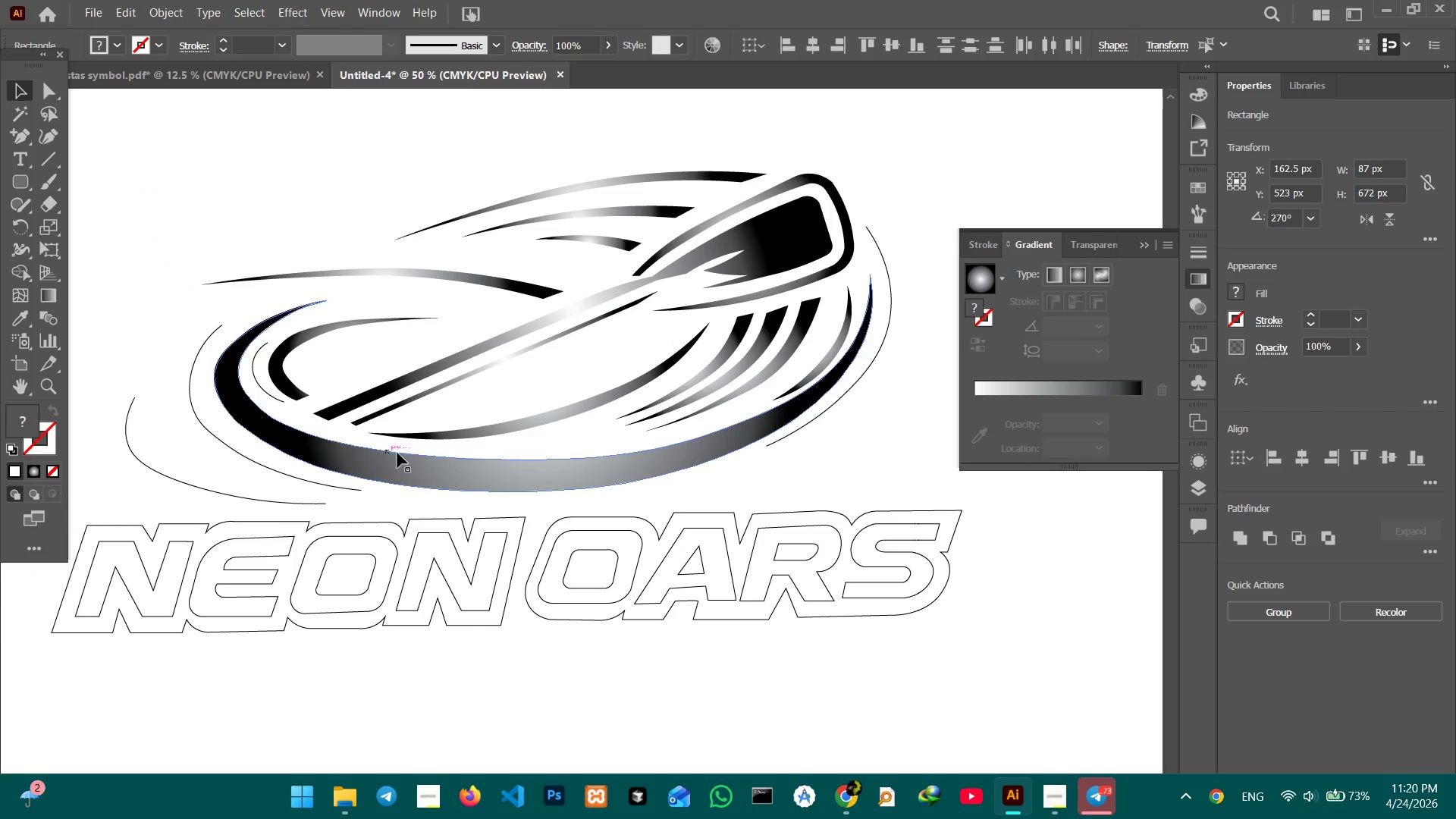 
hold_key(key=ShiftLeft, duration=11.12)
double_click([447, 366])
 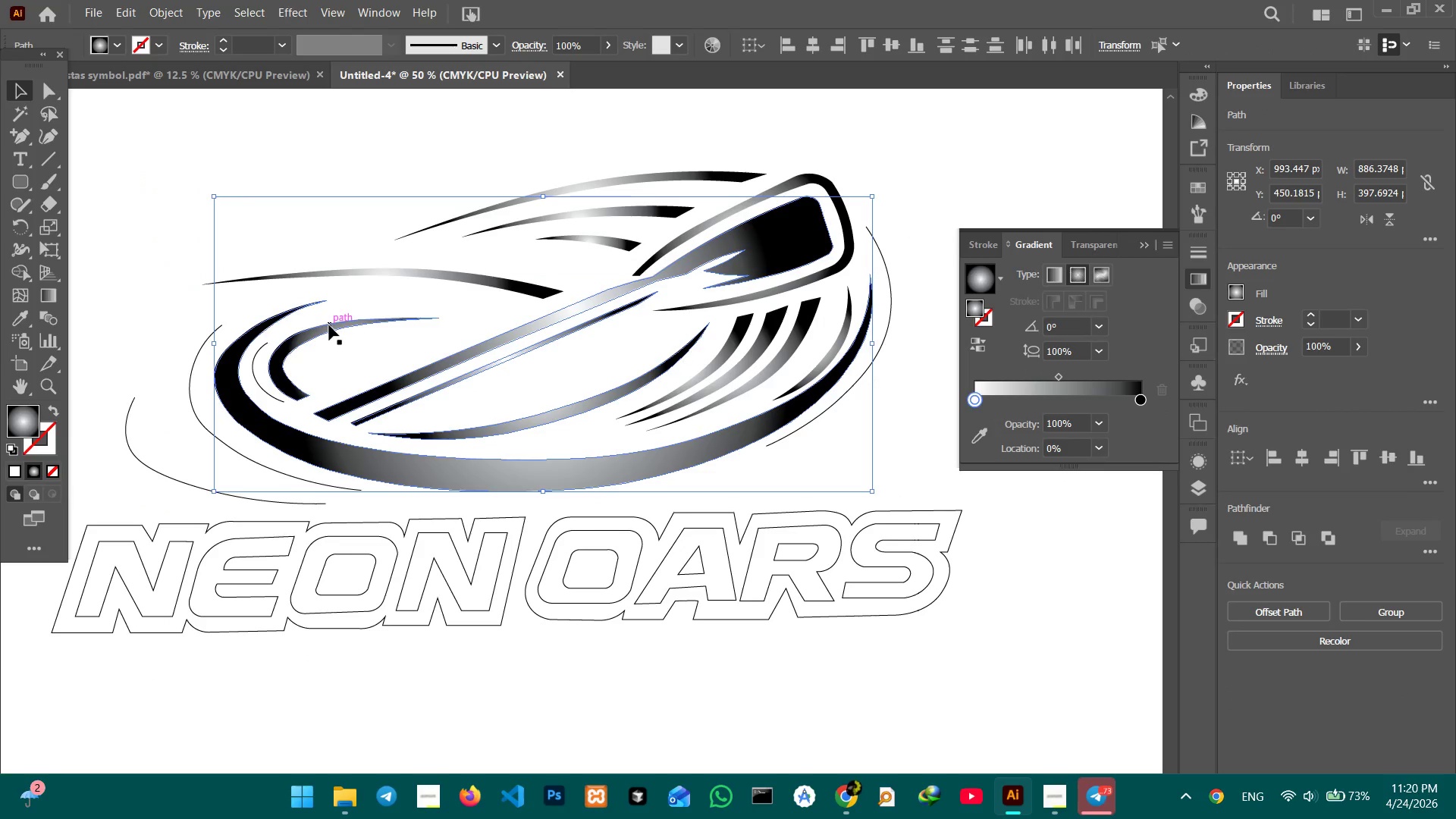 
left_click([328, 325])
 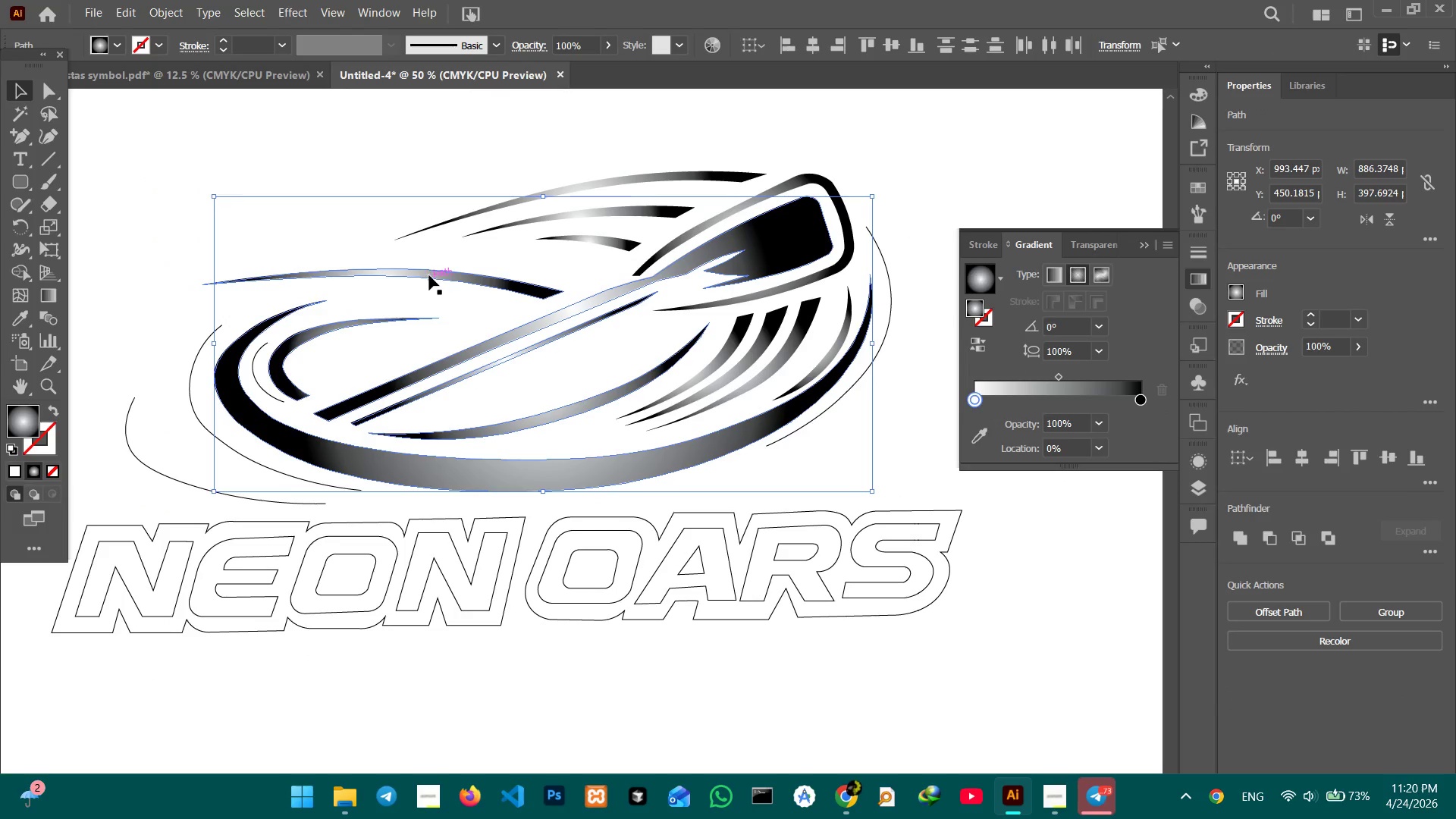 
double_click([429, 275])
 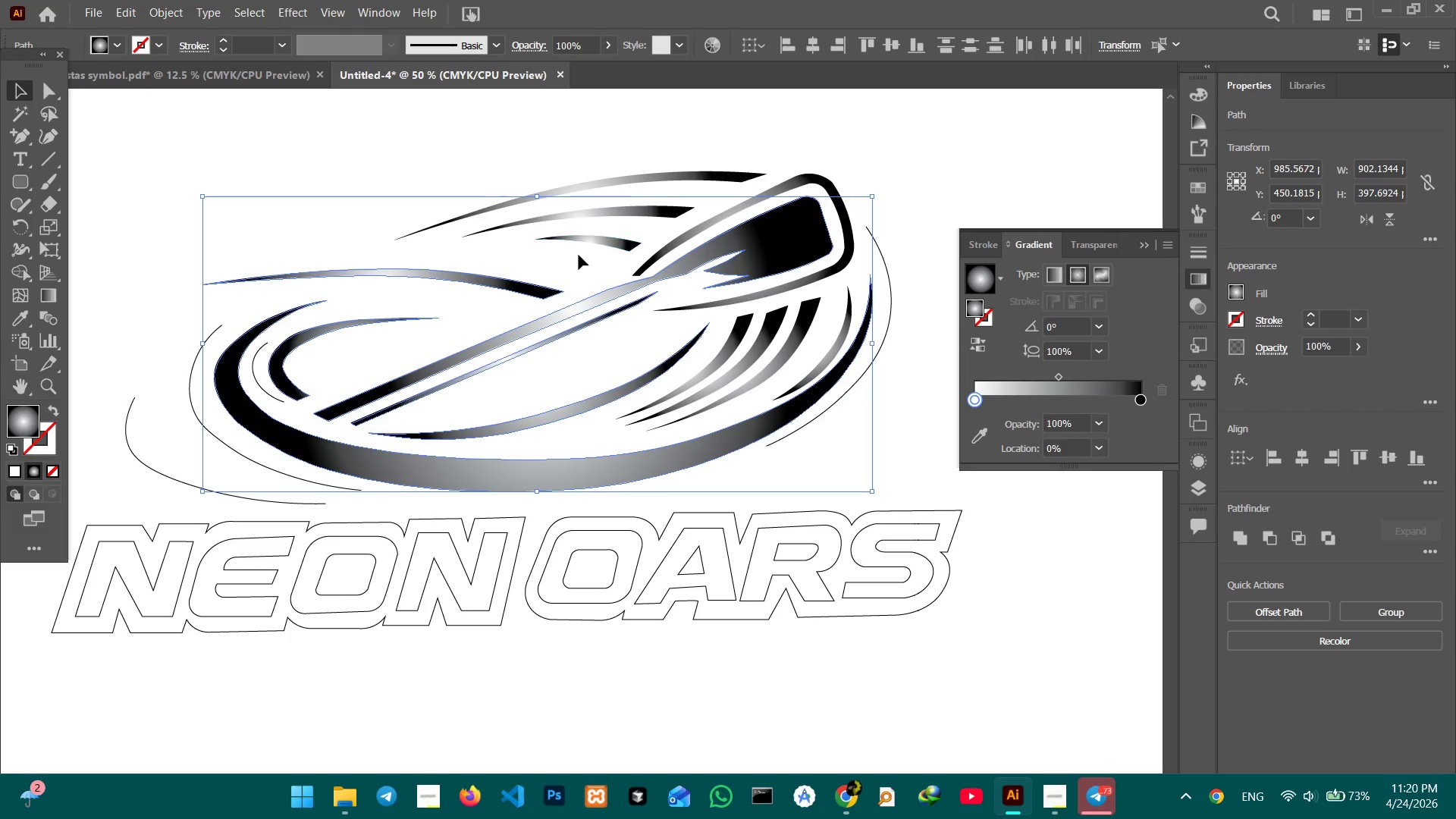 
left_click_drag(start_coordinate=[579, 254], to_coordinate=[578, 173])
 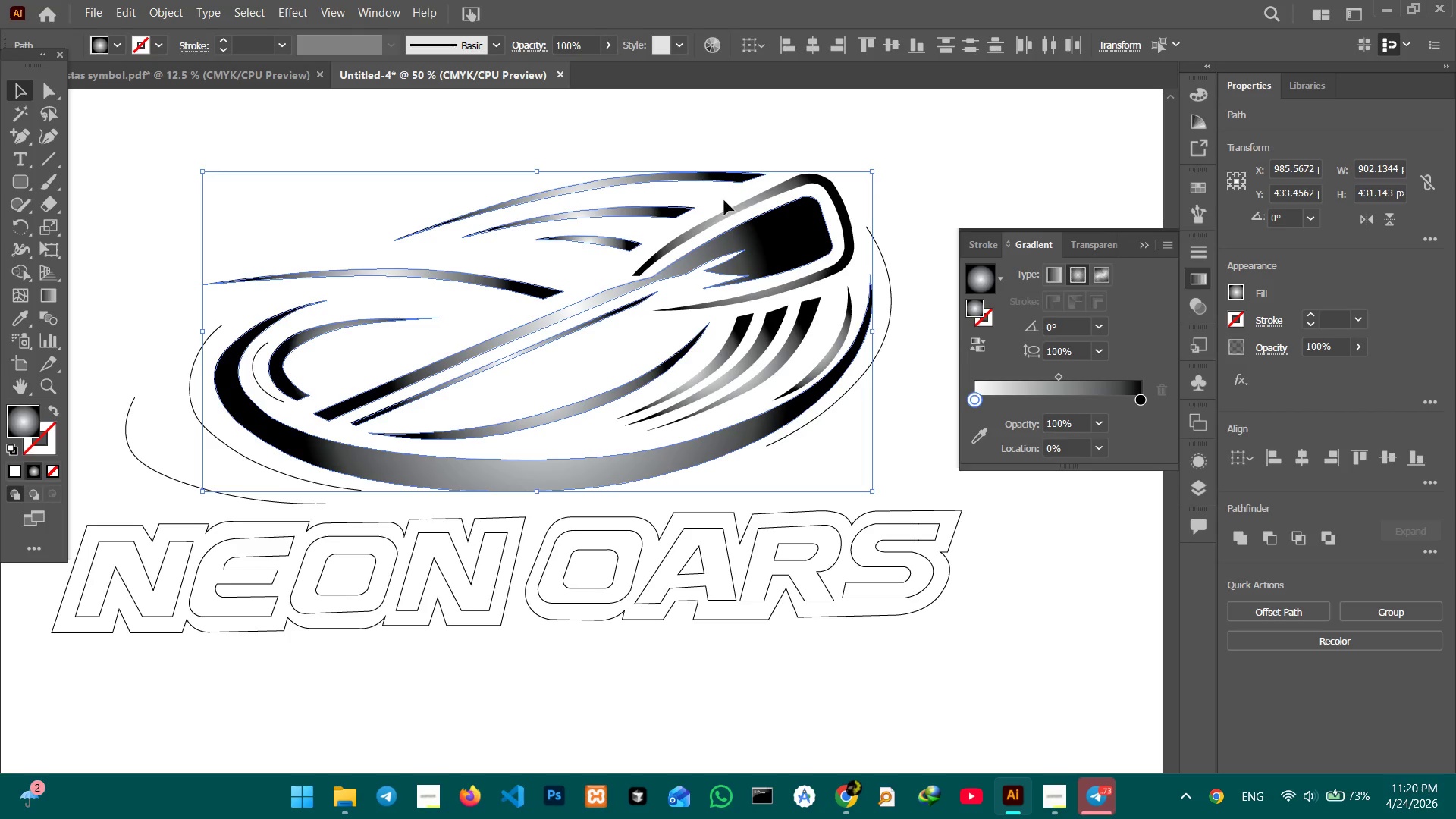 
left_click_drag(start_coordinate=[726, 195], to_coordinate=[803, 289])
 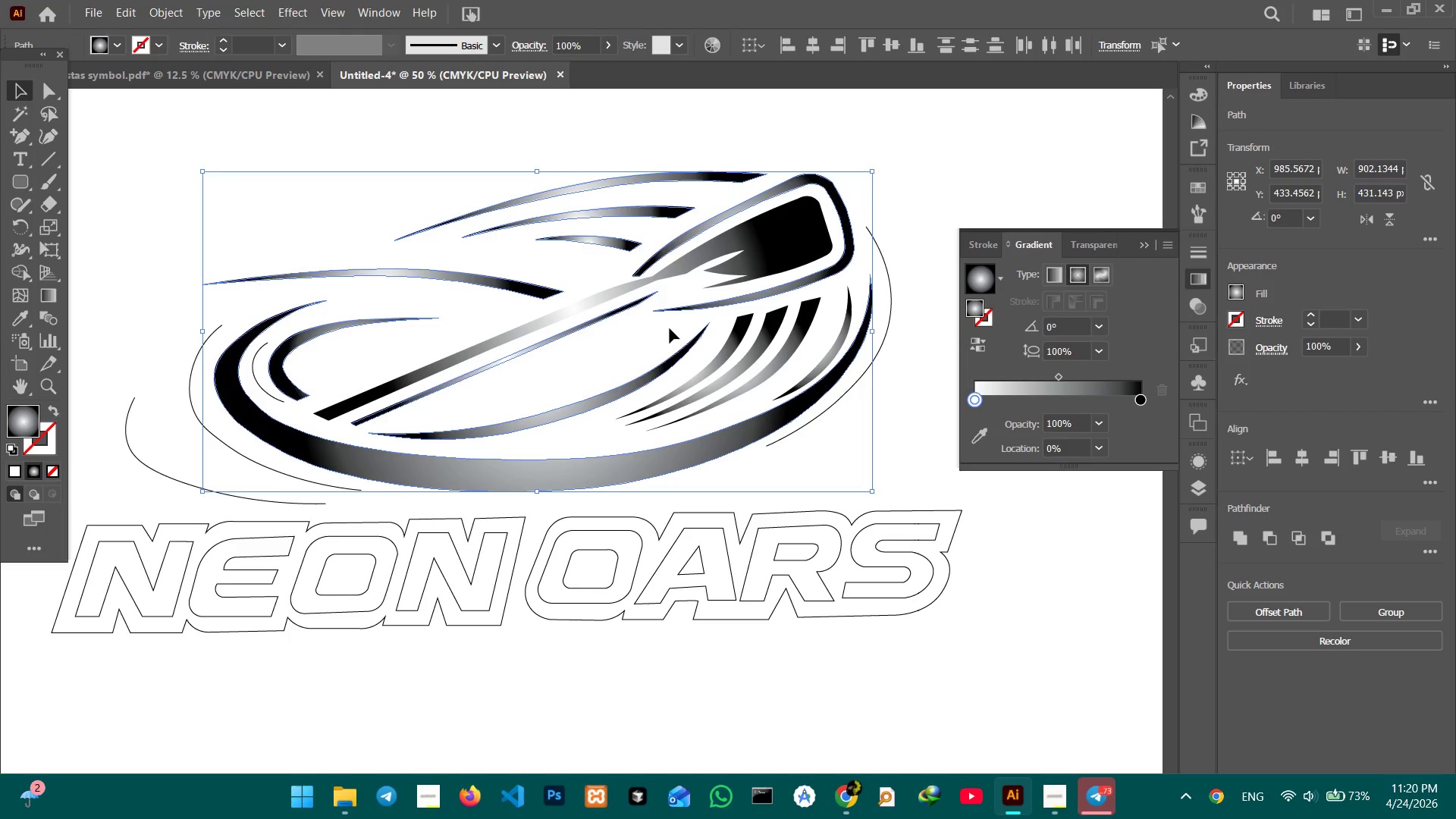 
left_click_drag(start_coordinate=[670, 328], to_coordinate=[780, 378])
 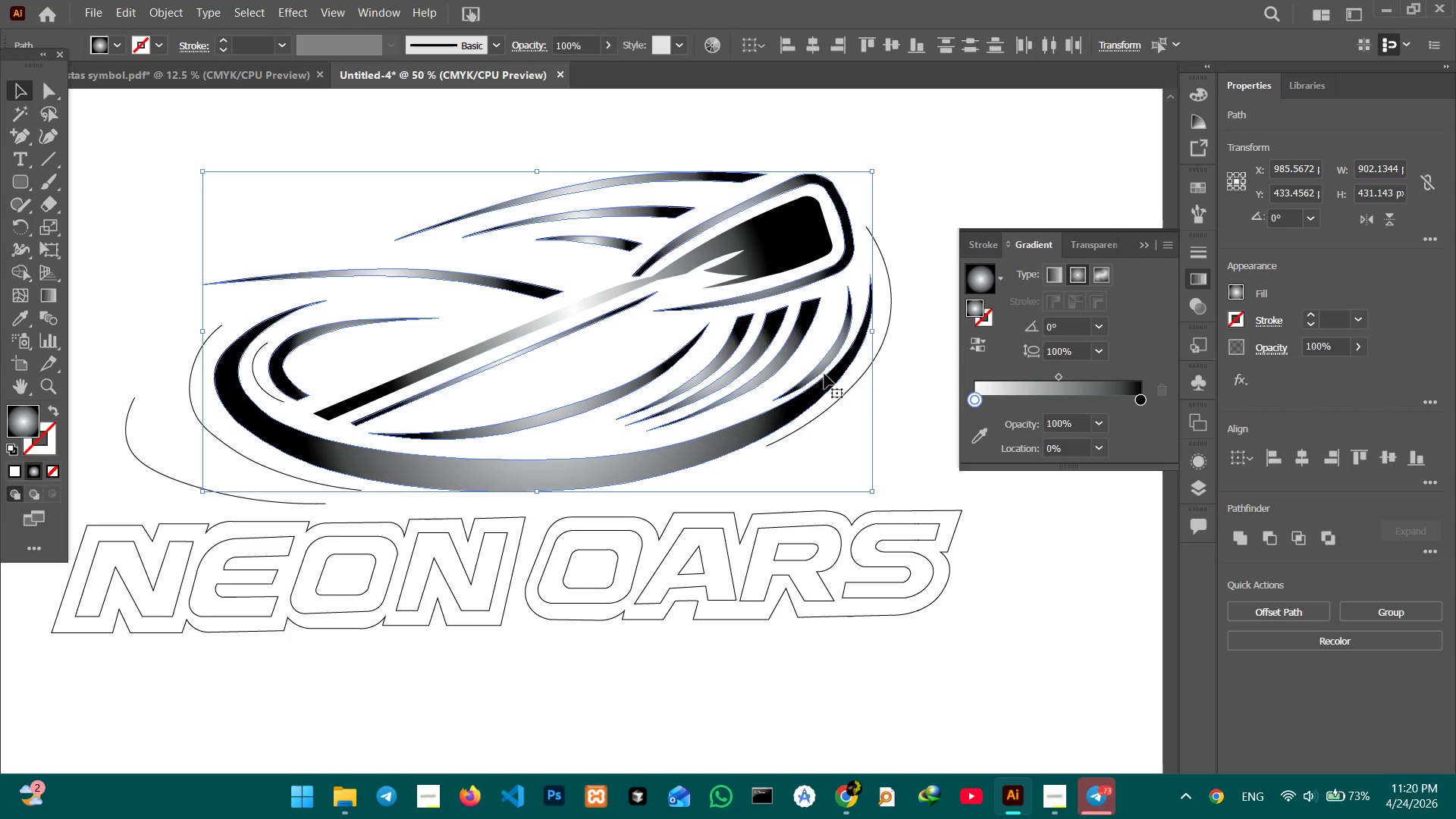 
left_click([971, 431])
 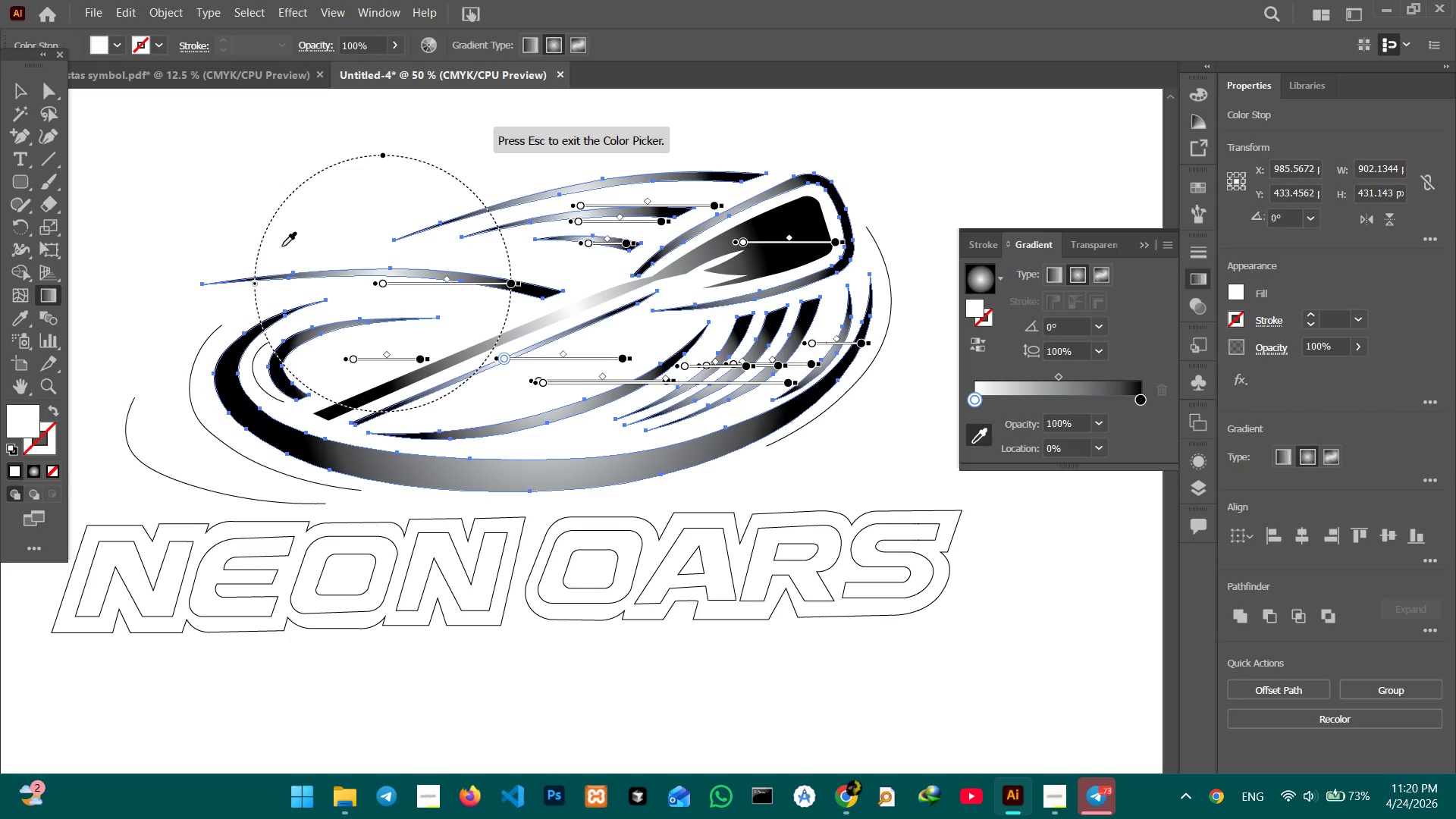 
key(Control+Minus)
 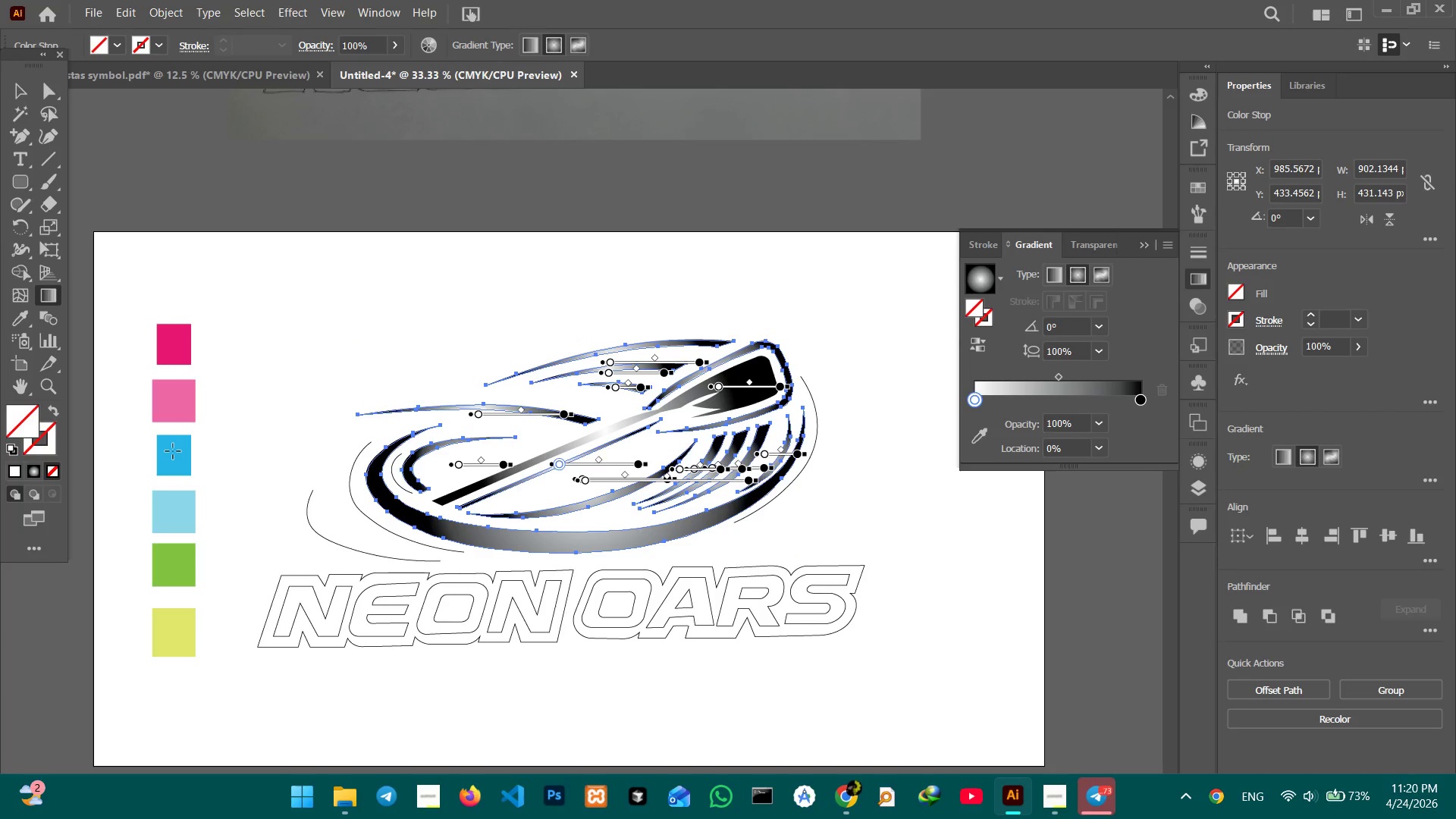 
left_click([172, 453])
 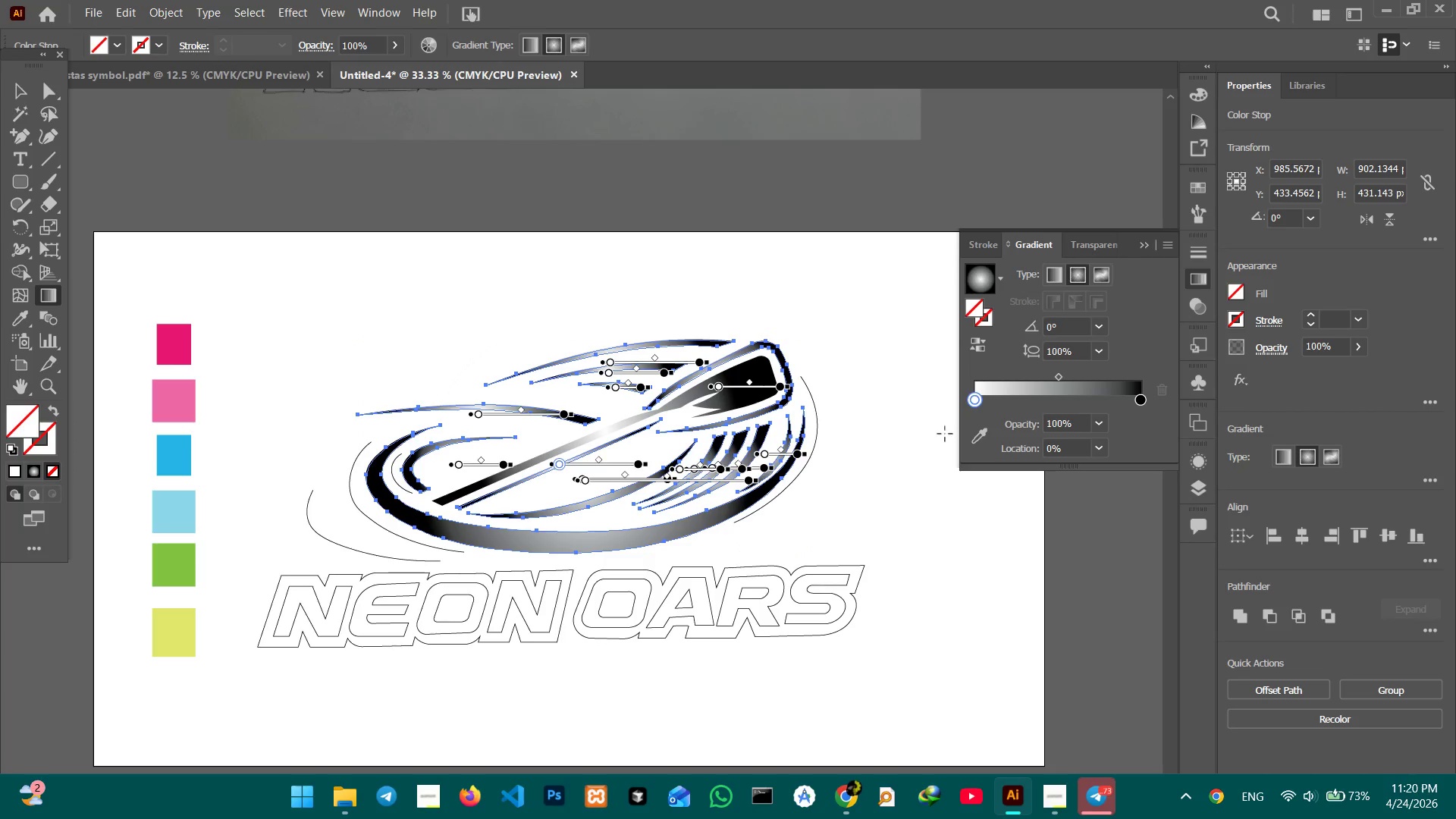 
left_click([979, 438])
 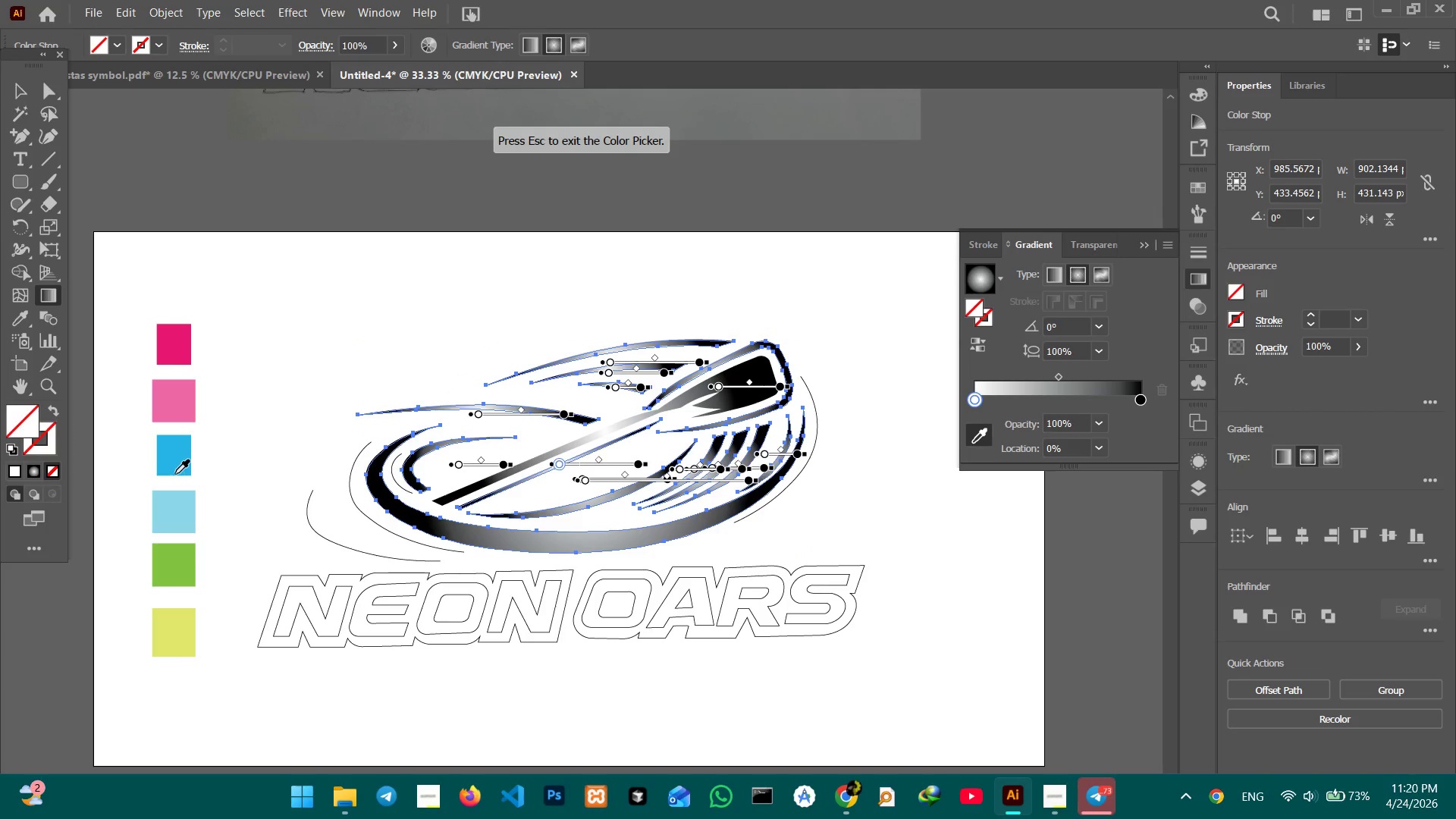 
left_click([175, 466])
 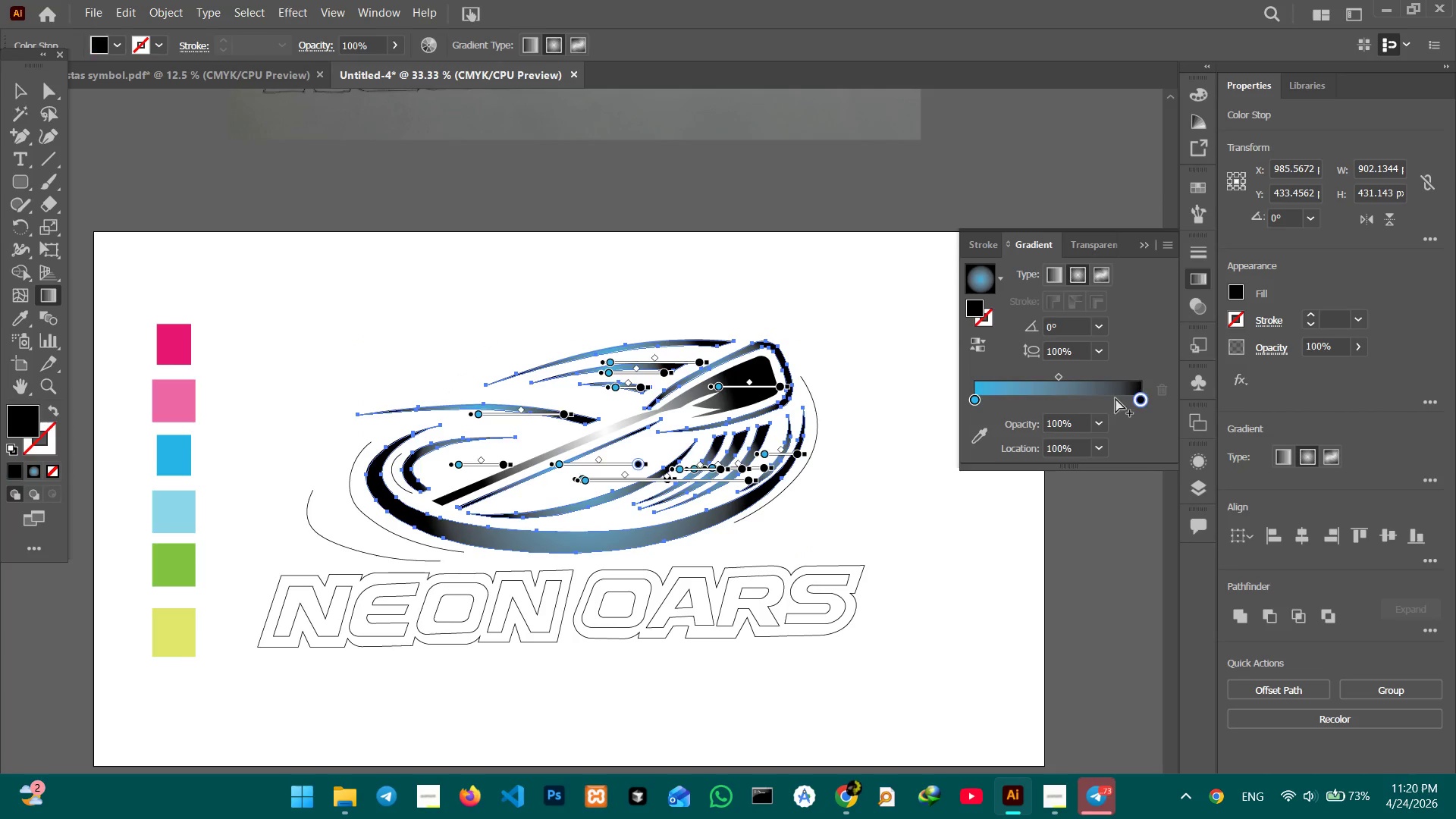 
left_click([981, 432])
 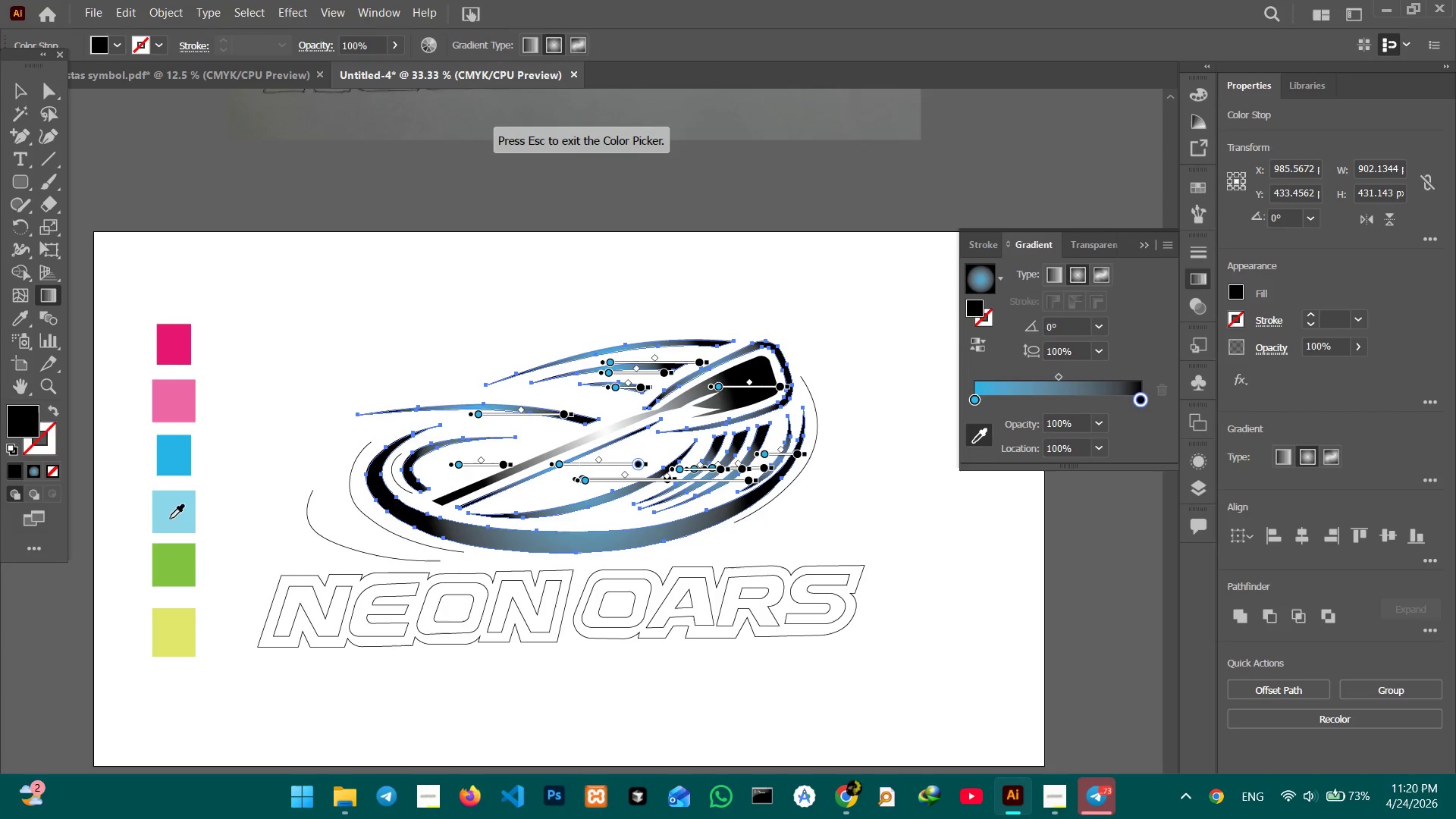 
left_click([170, 519])
 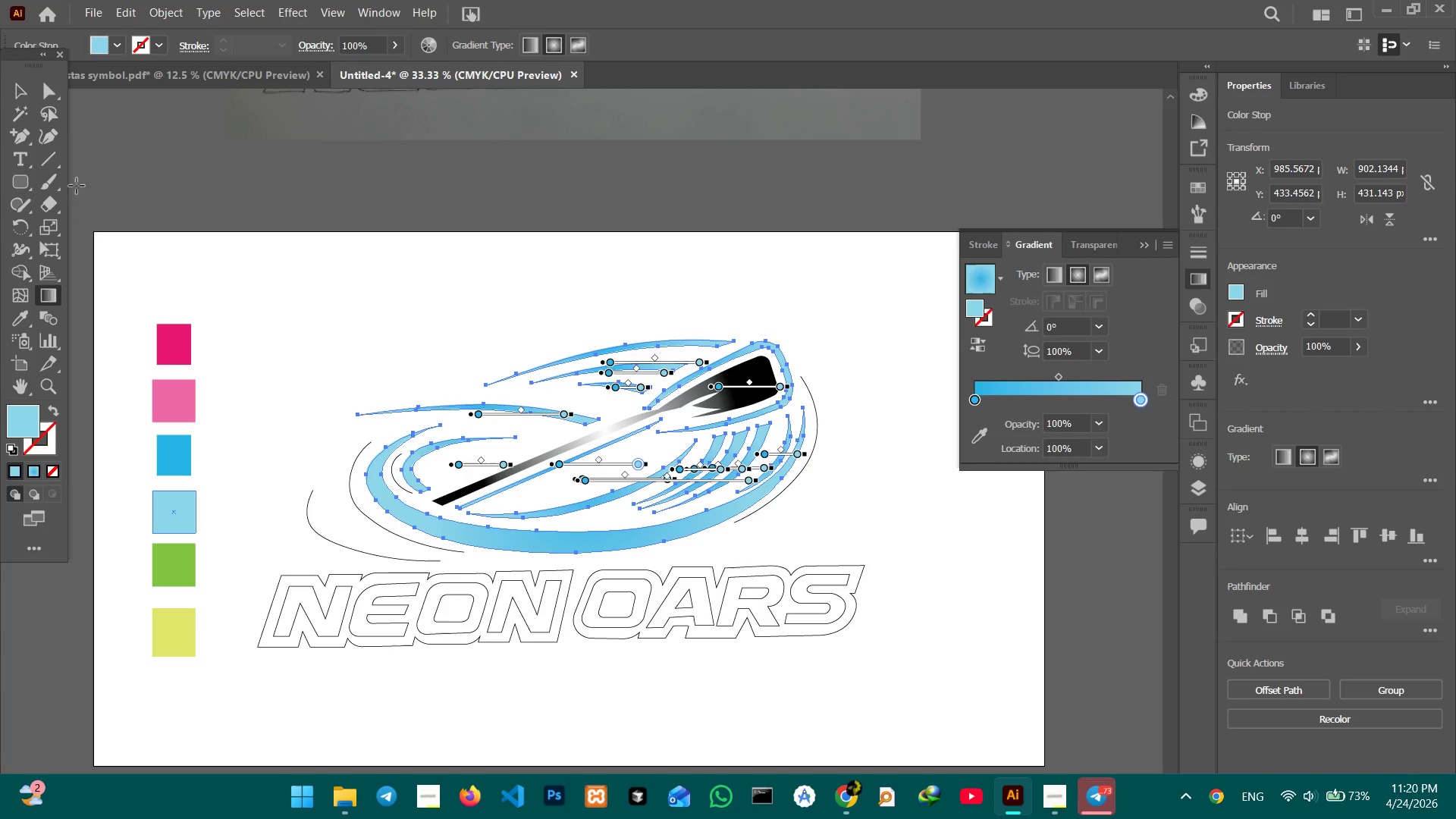 
left_click([9, 85])
 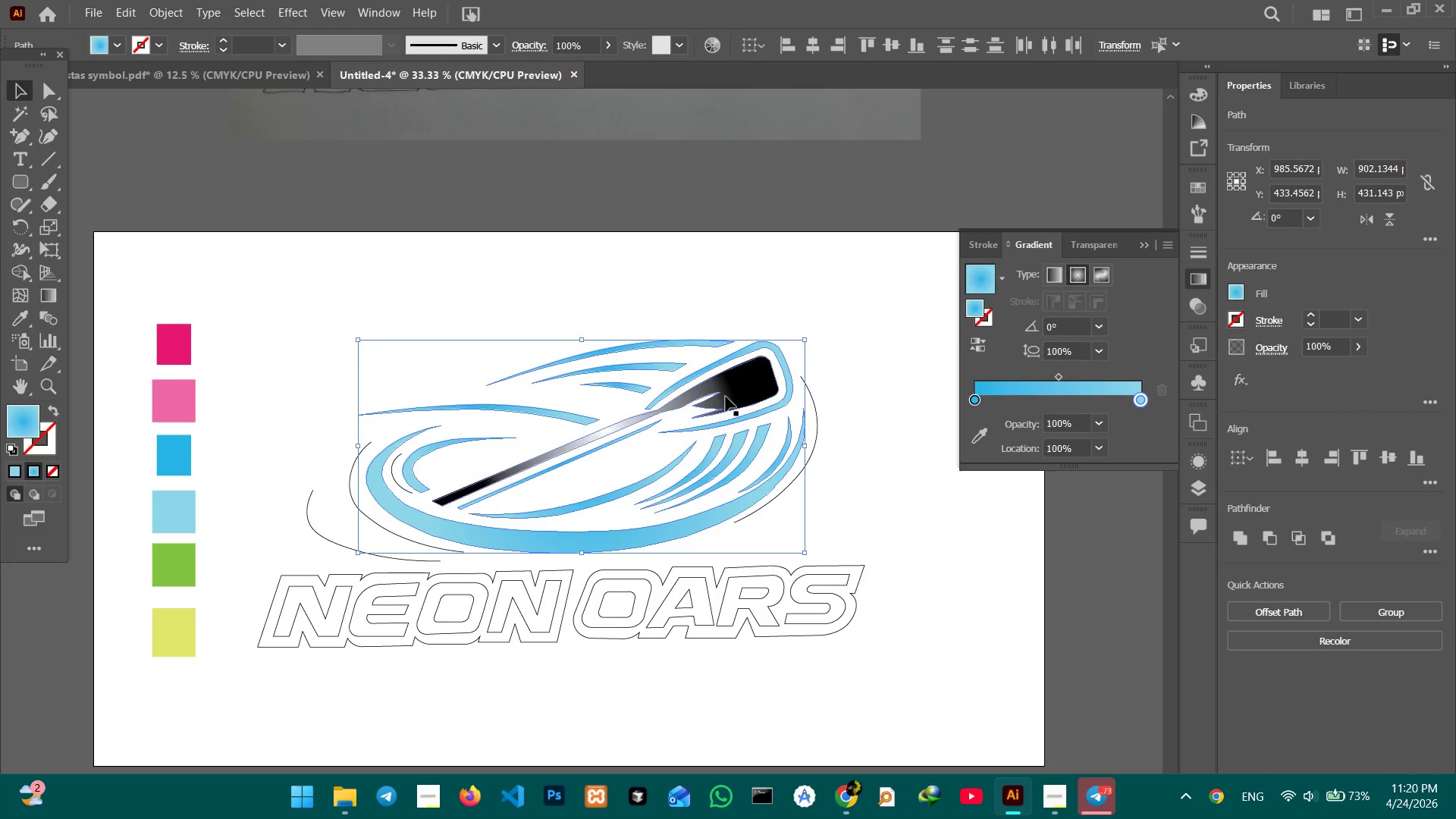 
left_click([731, 394])
 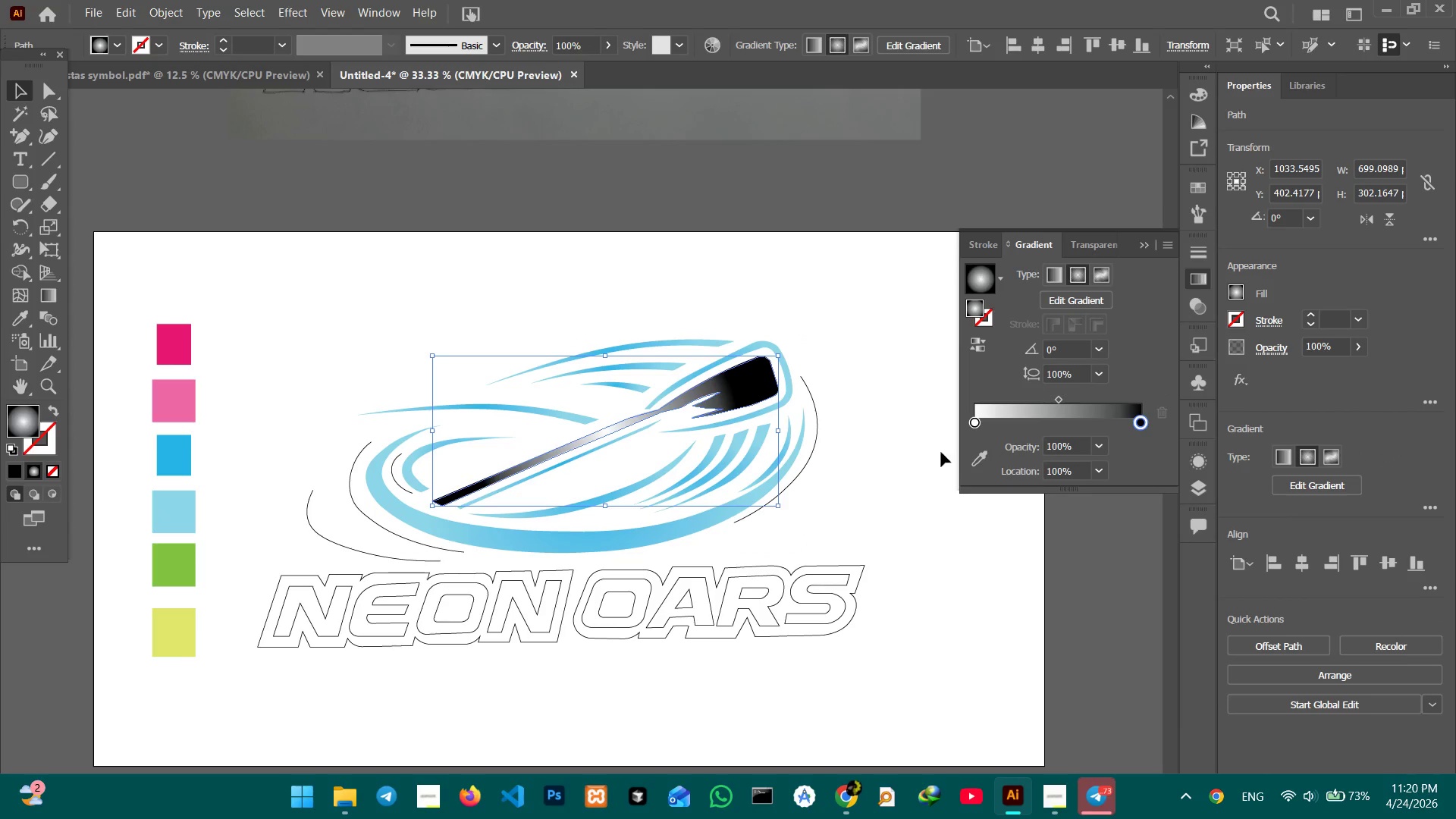 
left_click([981, 454])
 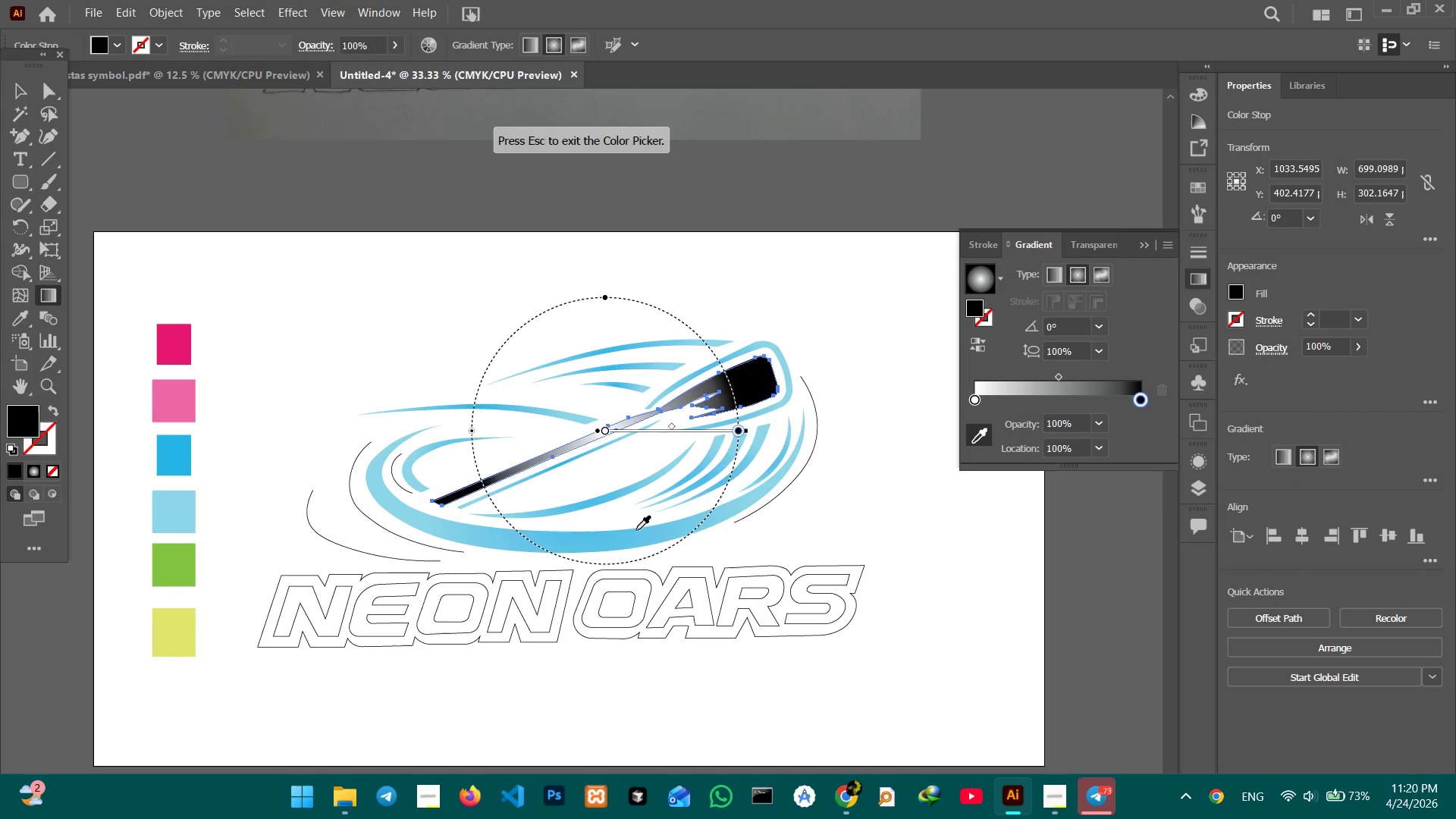 
left_click([634, 533])
 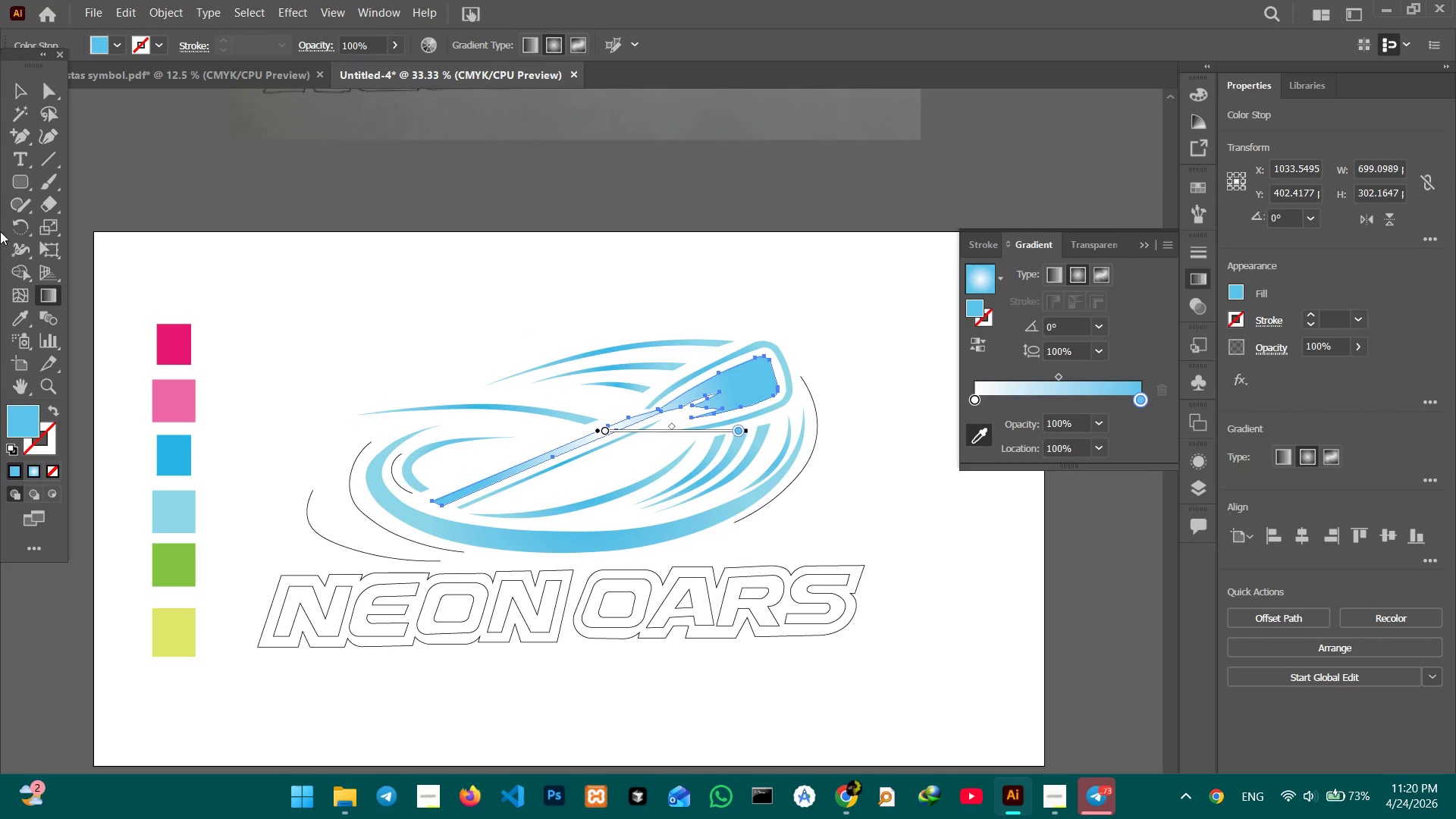 
left_click([24, 87])
 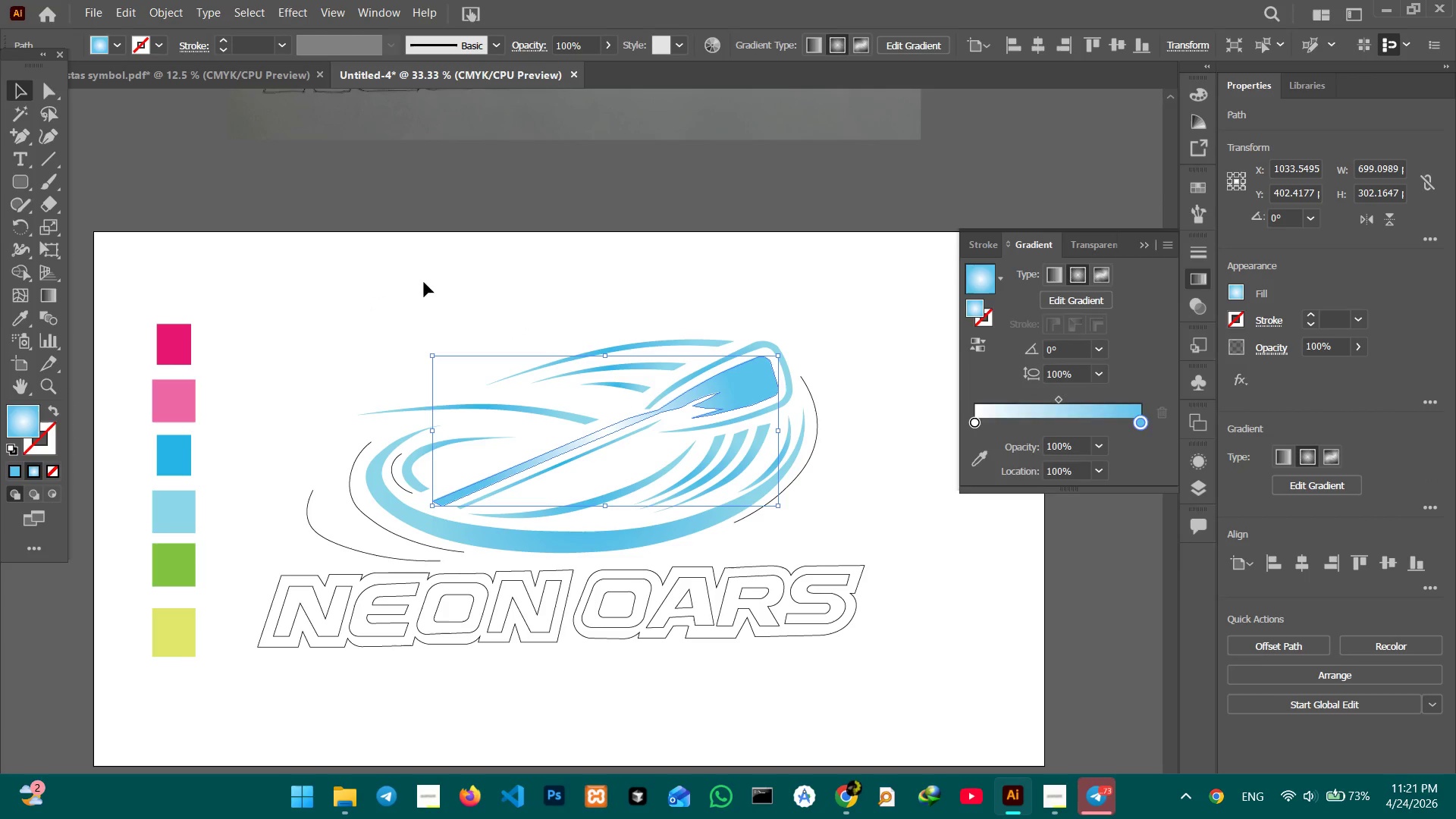 
double_click([424, 282])
 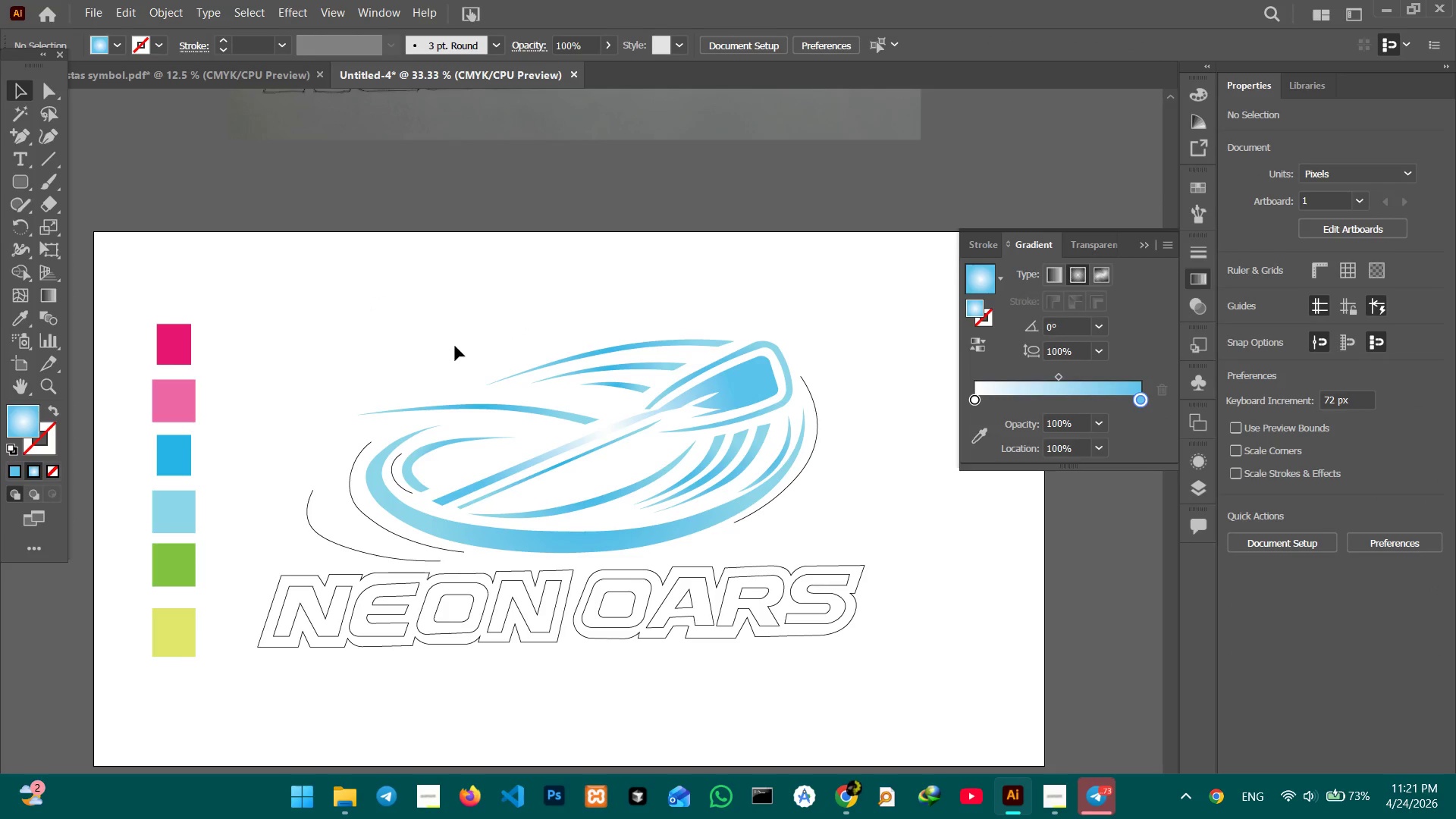 
left_click_drag(start_coordinate=[456, 346], to_coordinate=[623, 548])
 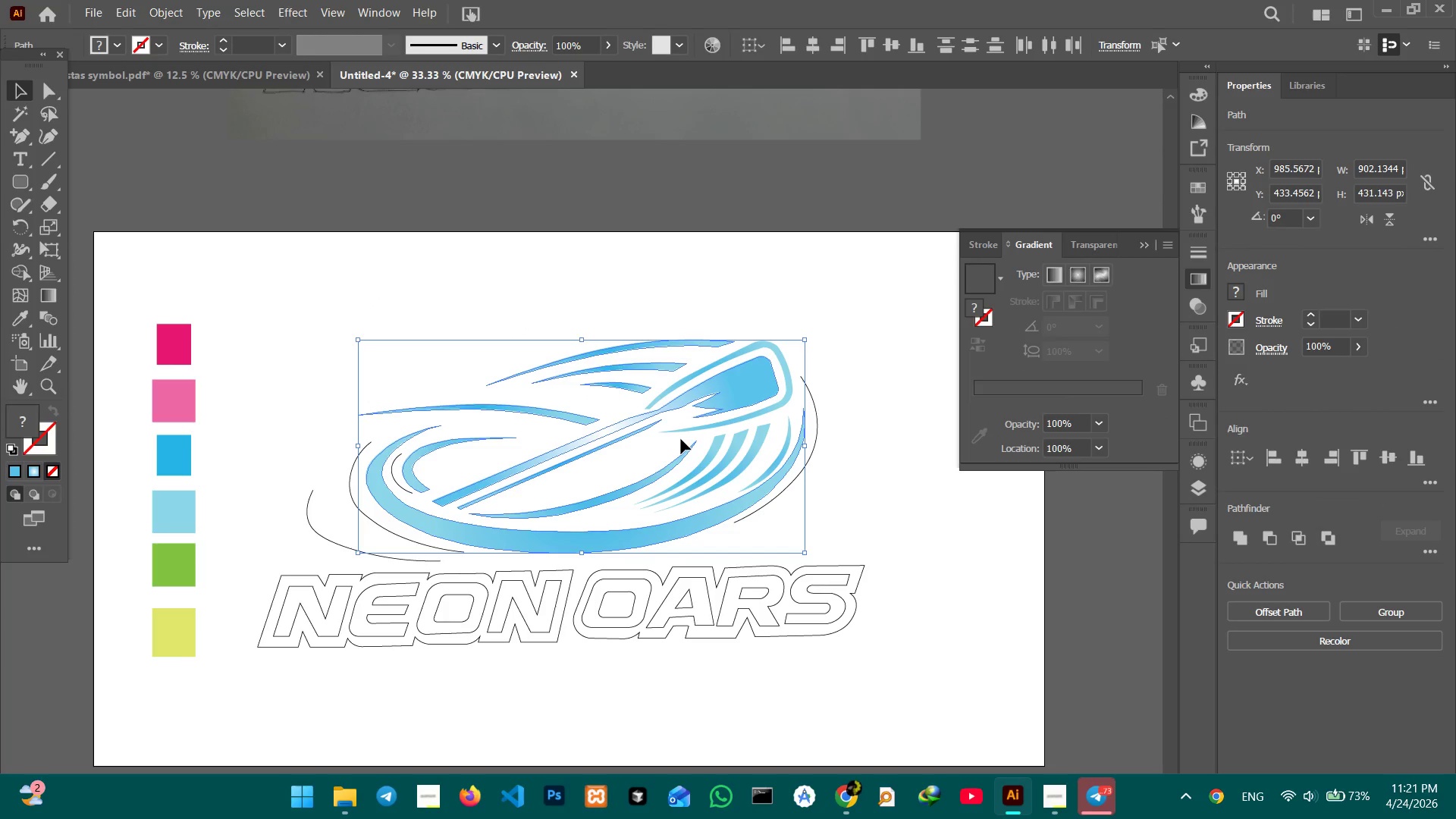 
hold_key(key=ShiftLeft, duration=3.36)
left_click_drag(start_coordinate=[681, 439], to_coordinate=[739, 477])
 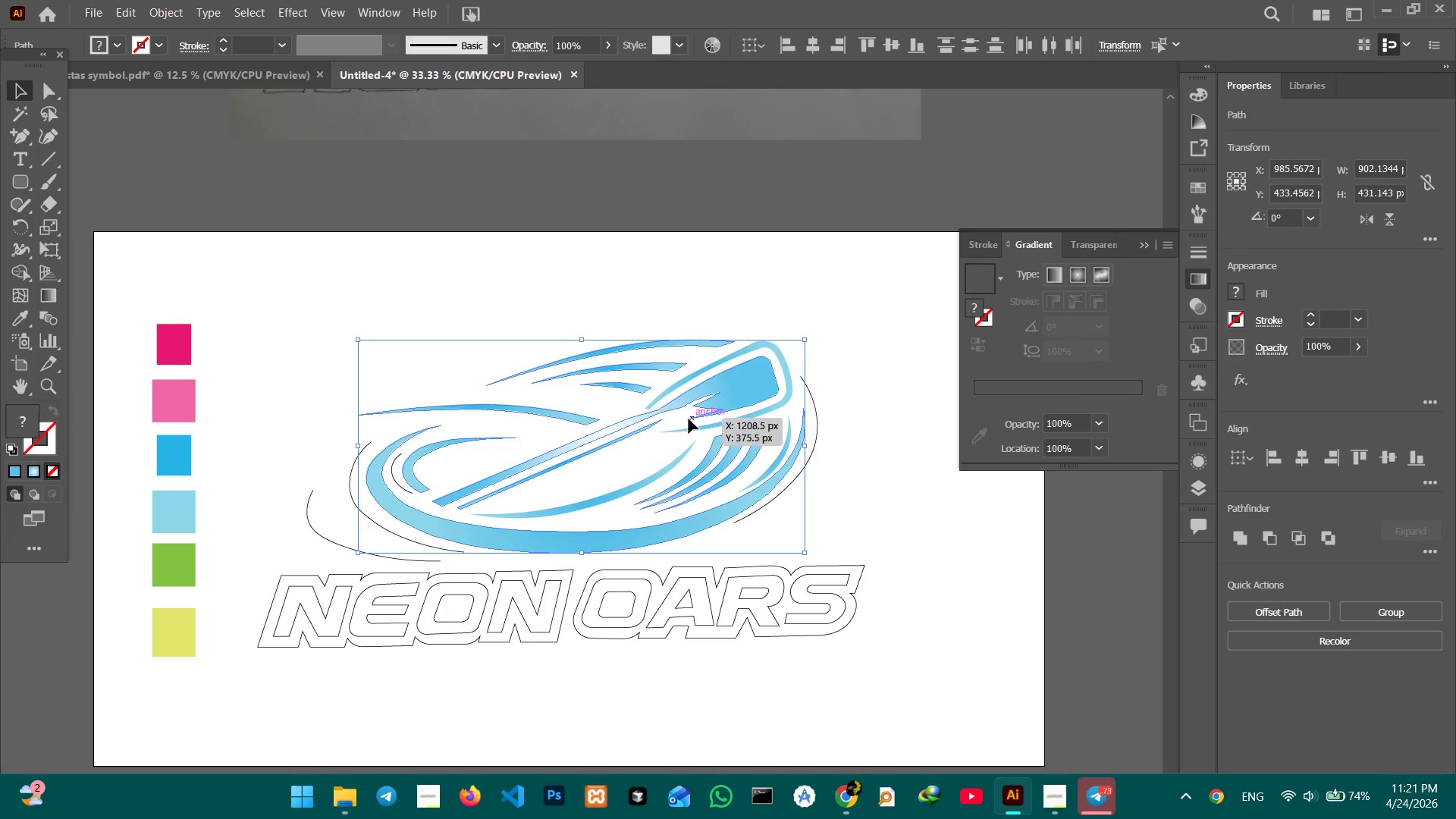 
left_click_drag(start_coordinate=[689, 419], to_coordinate=[730, 438])
 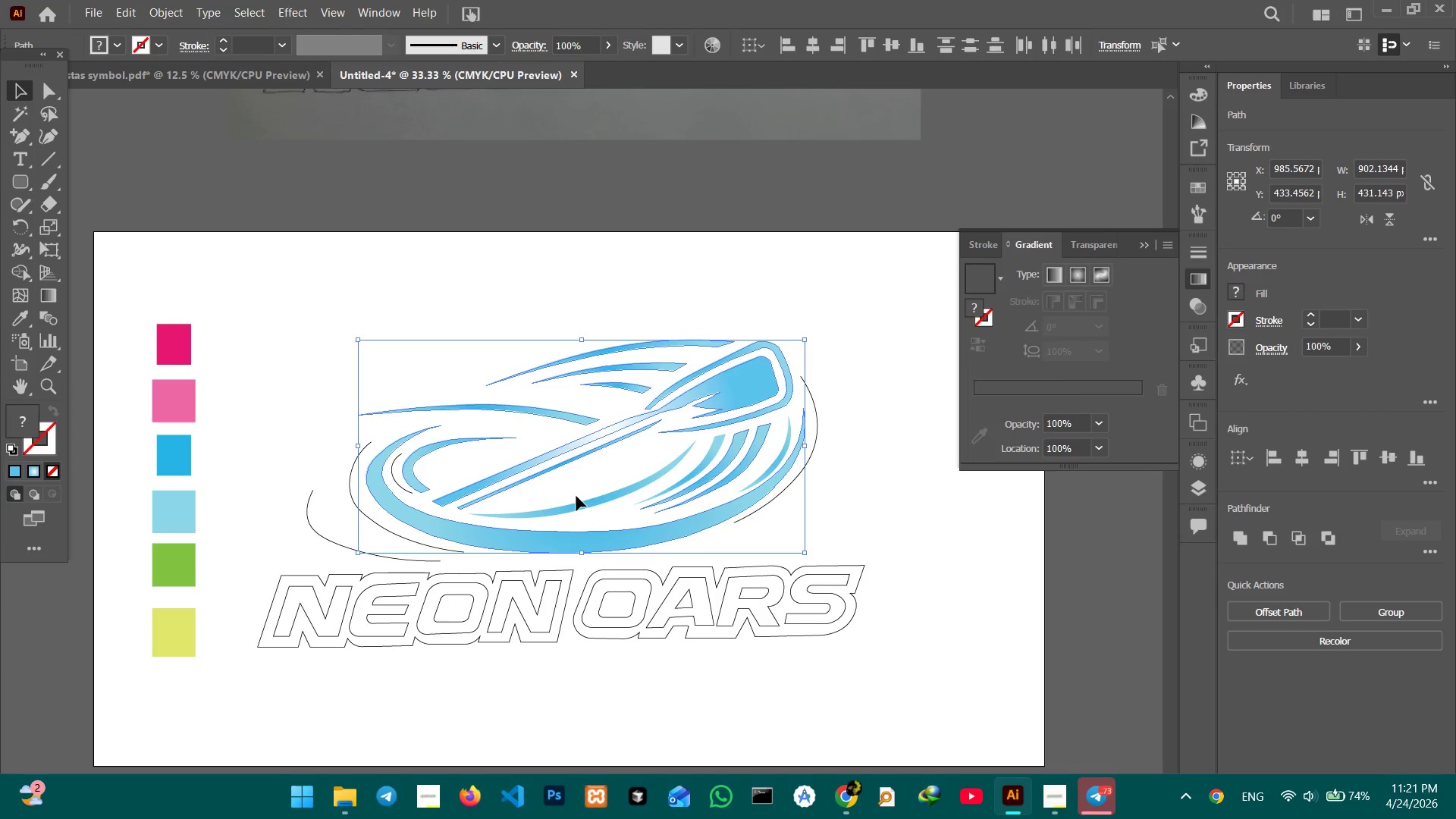 
hold_key(key=ShiftLeft, duration=0.83)
left_click_drag(start_coordinate=[573, 485], to_coordinate=[607, 516])
 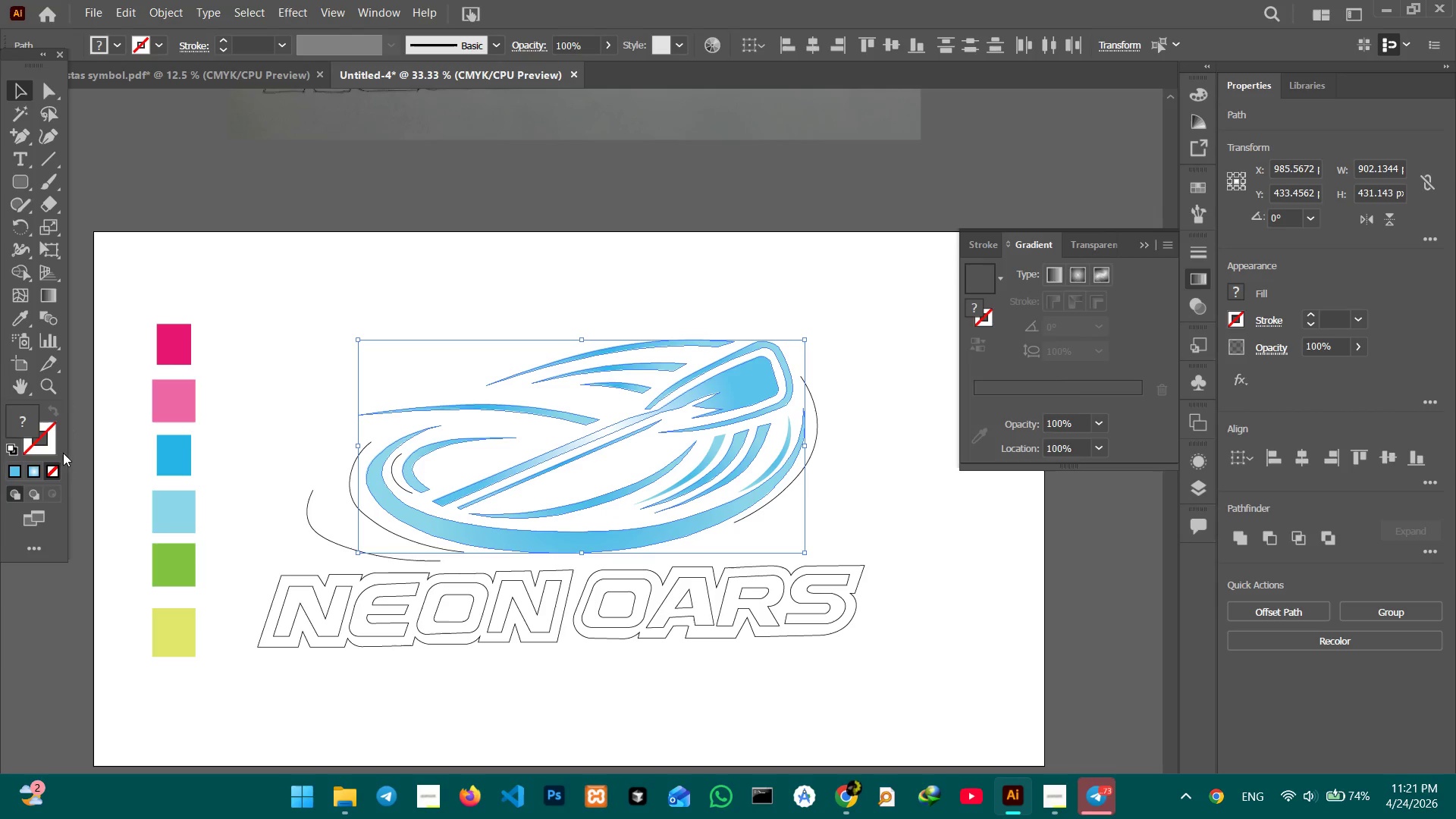 
left_click([35, 468])
 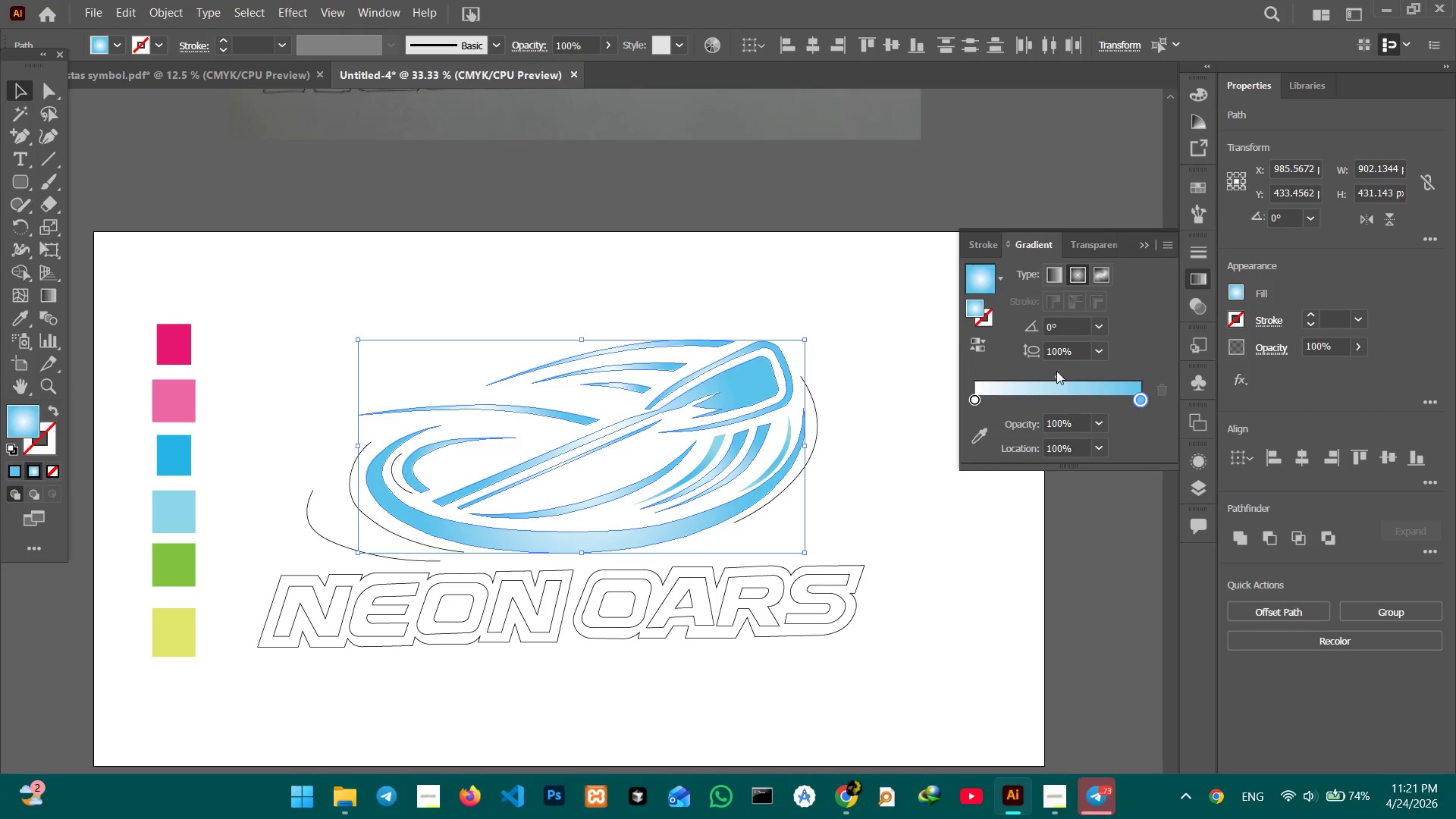 
left_click_drag(start_coordinate=[1056, 373], to_coordinate=[1002, 377])
 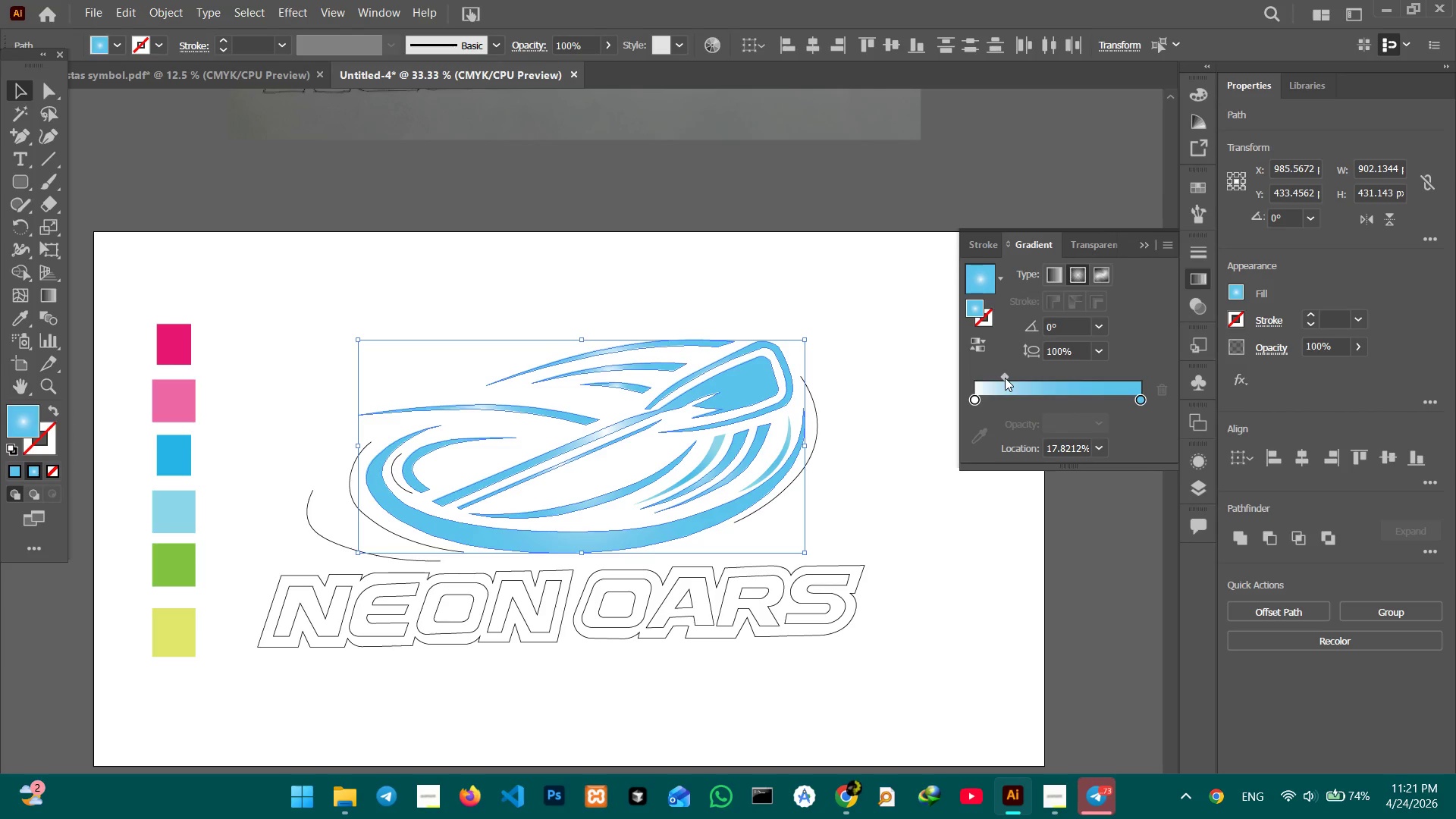 
left_click_drag(start_coordinate=[1005, 378], to_coordinate=[1042, 378])
 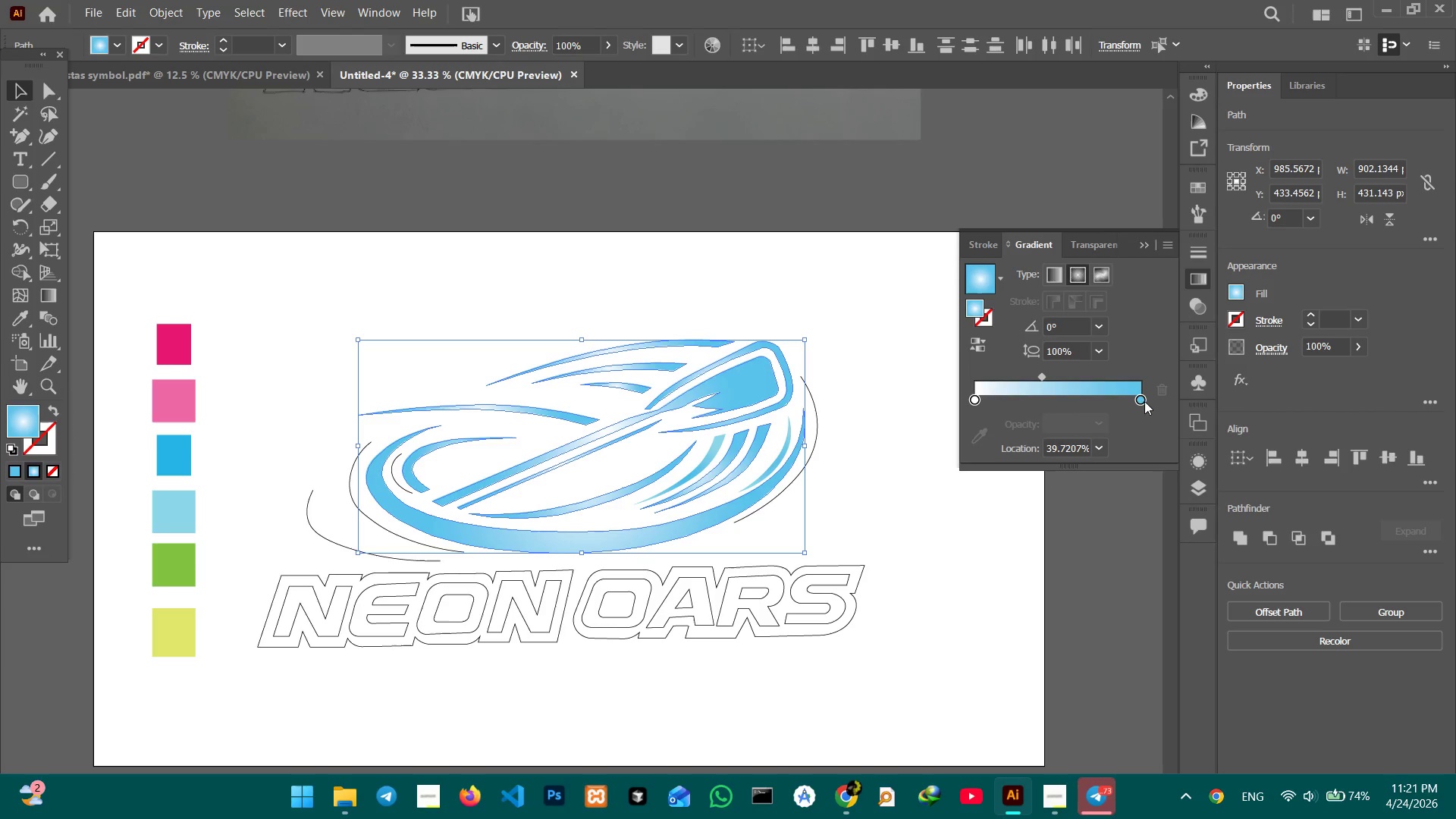 
left_click([1142, 401])
 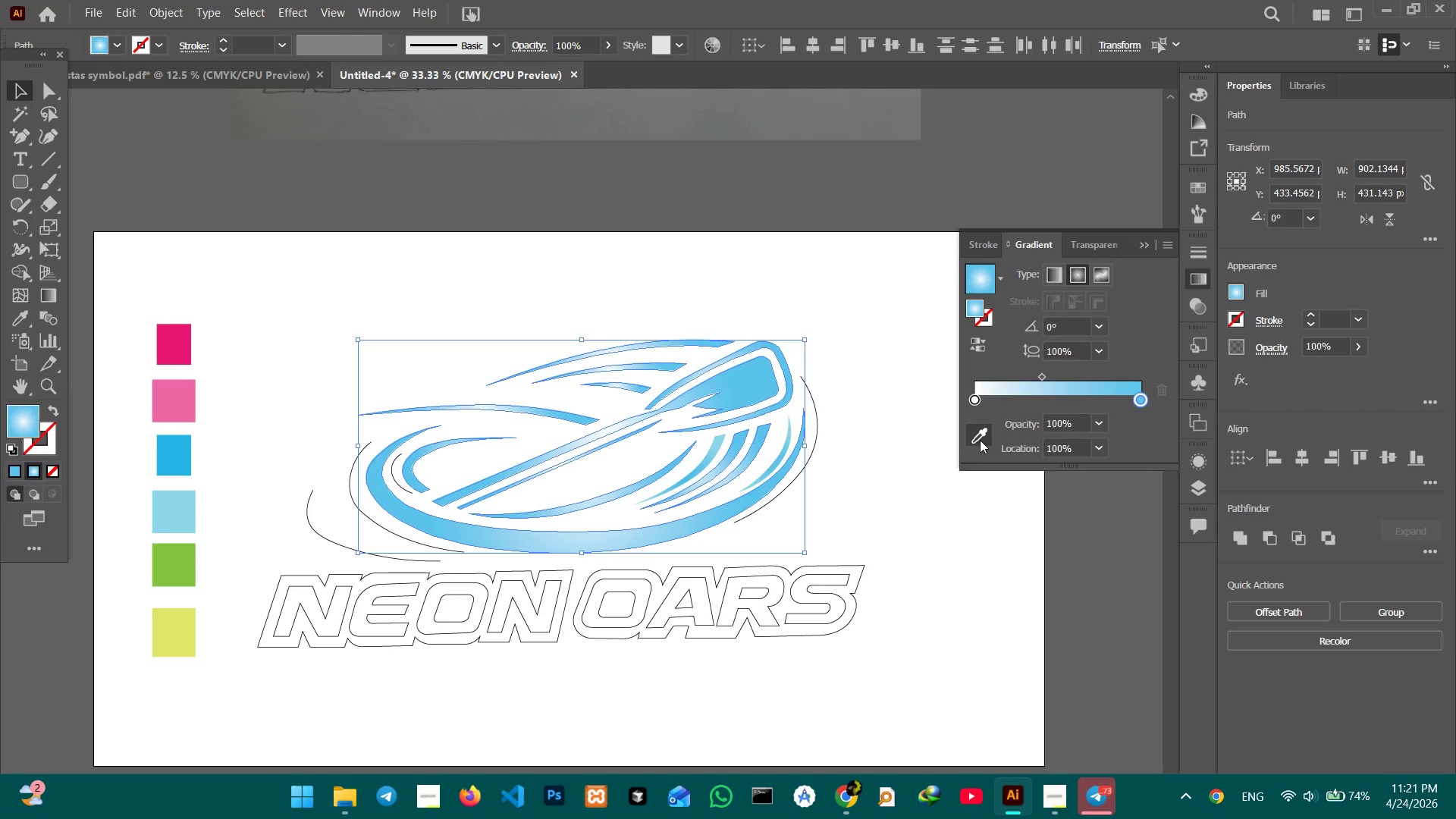 
left_click([980, 440])
 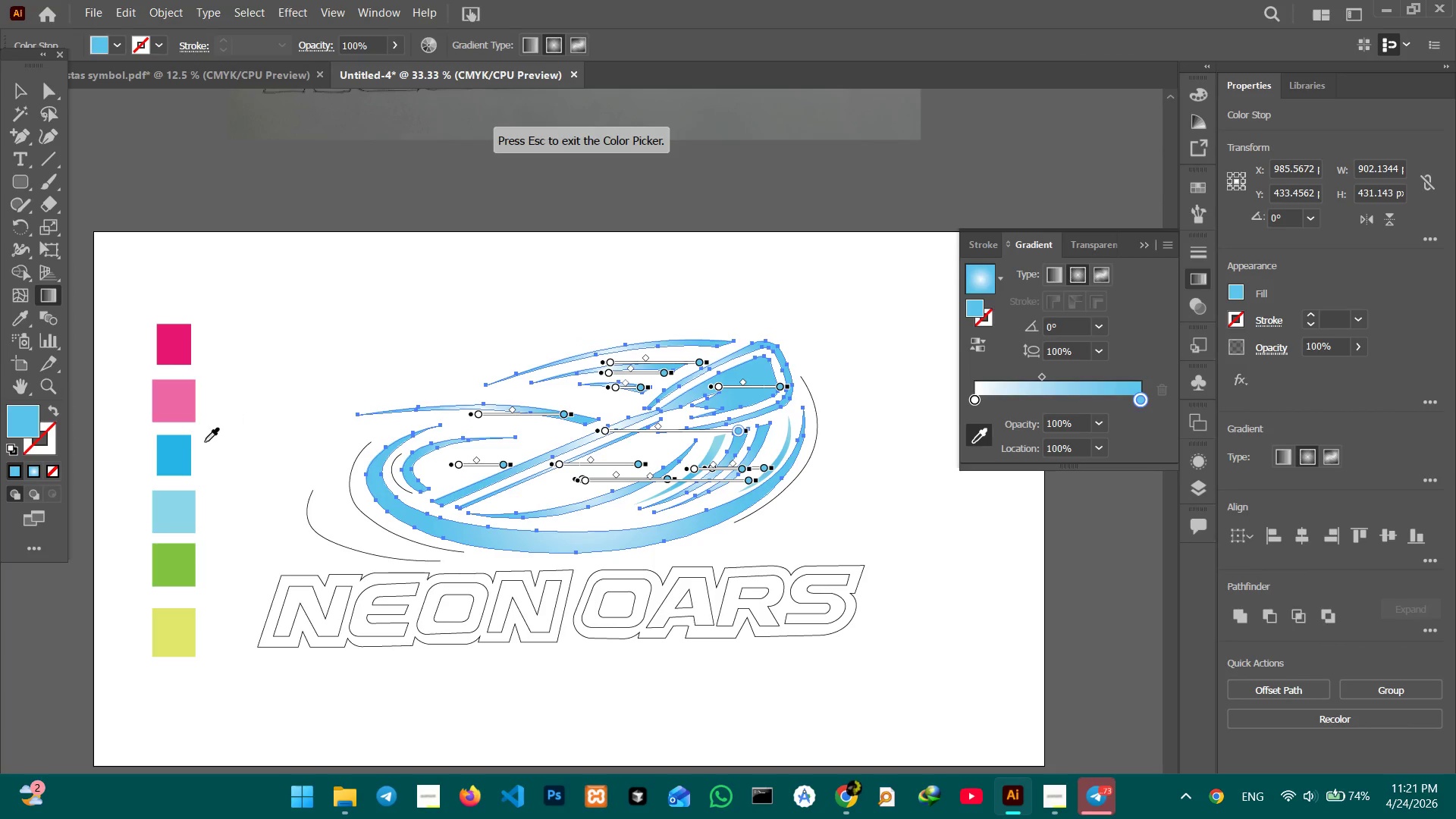 
left_click([155, 456])
 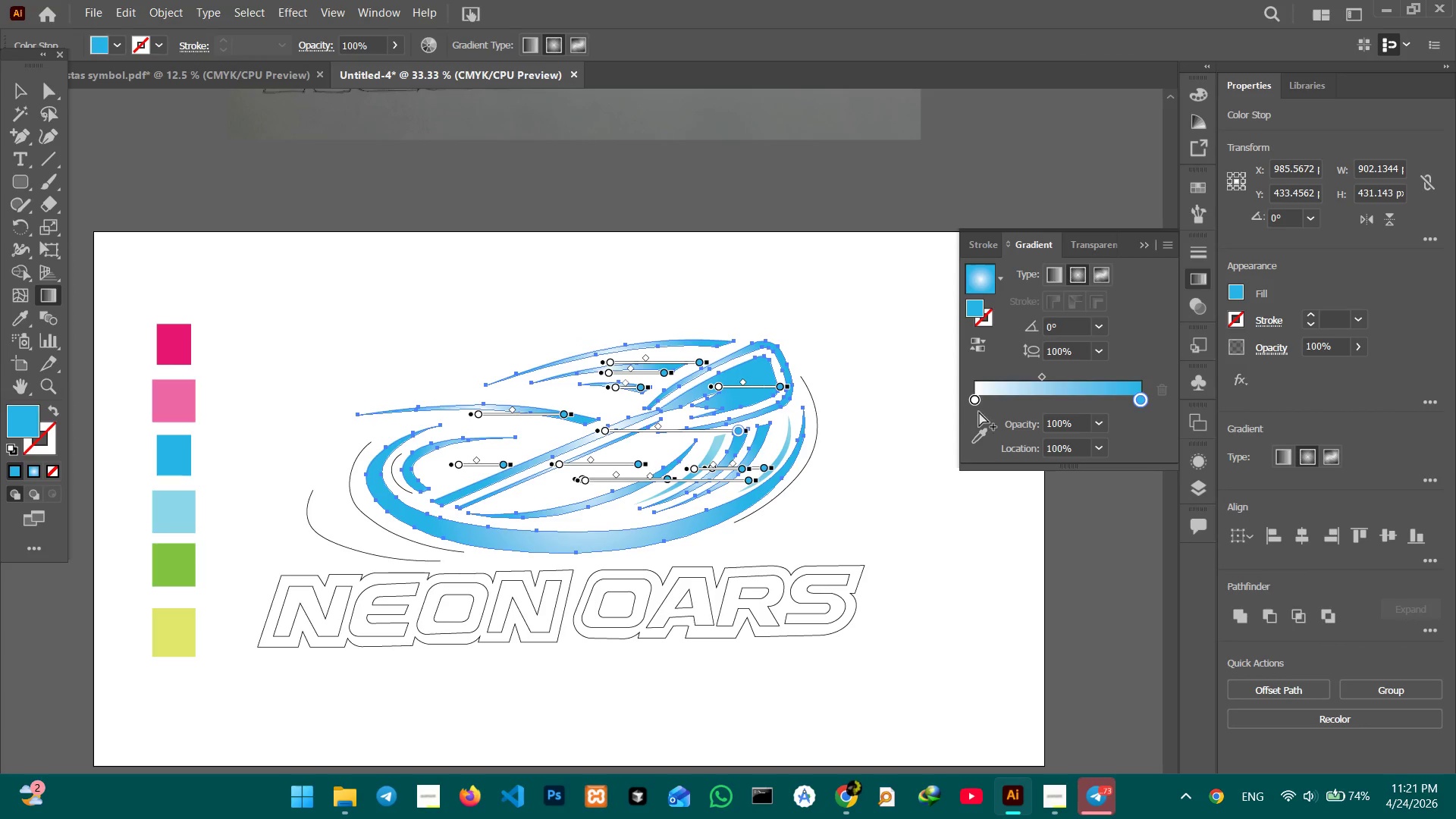 
left_click([976, 406])
 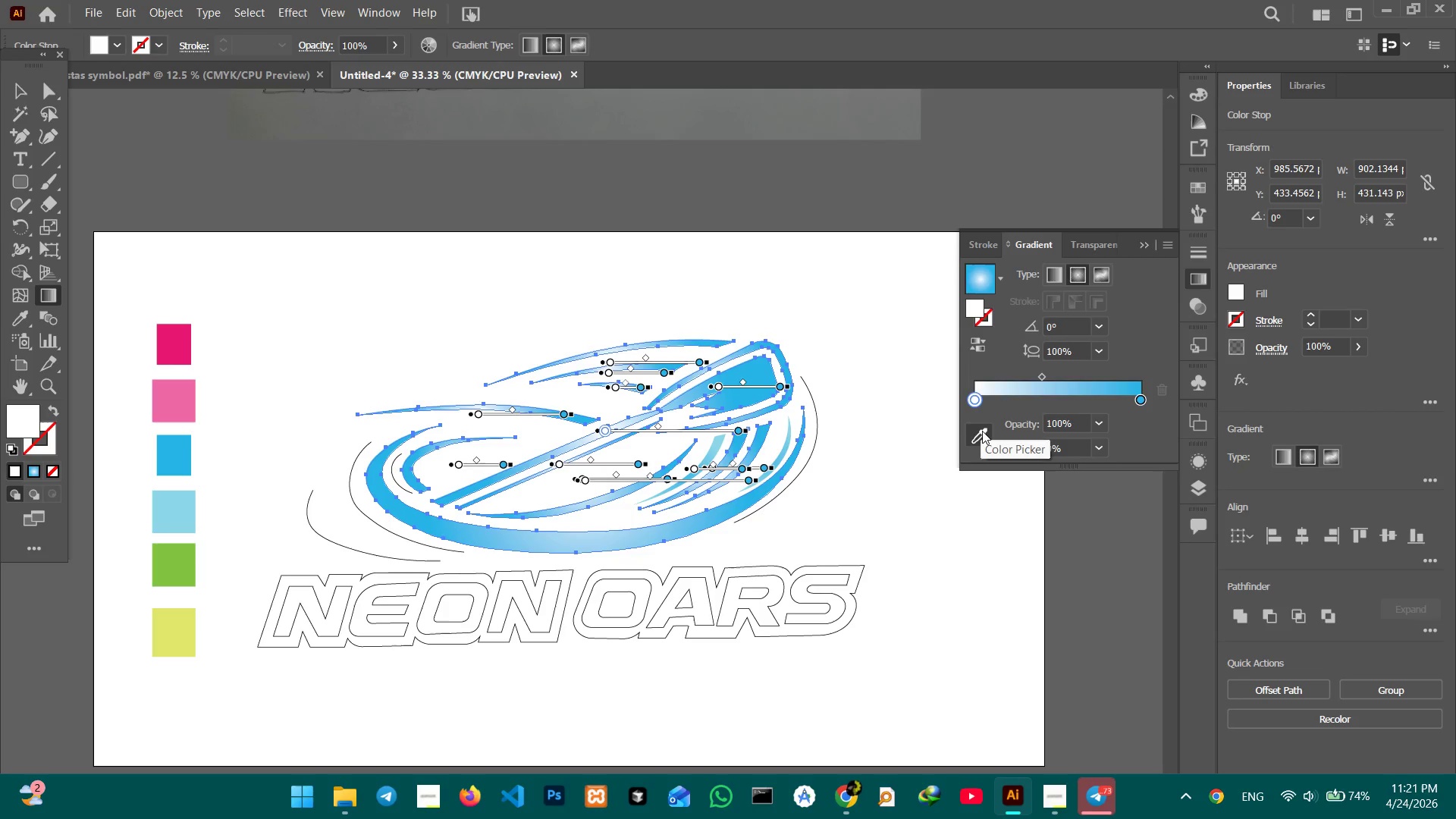 
left_click([983, 432])
 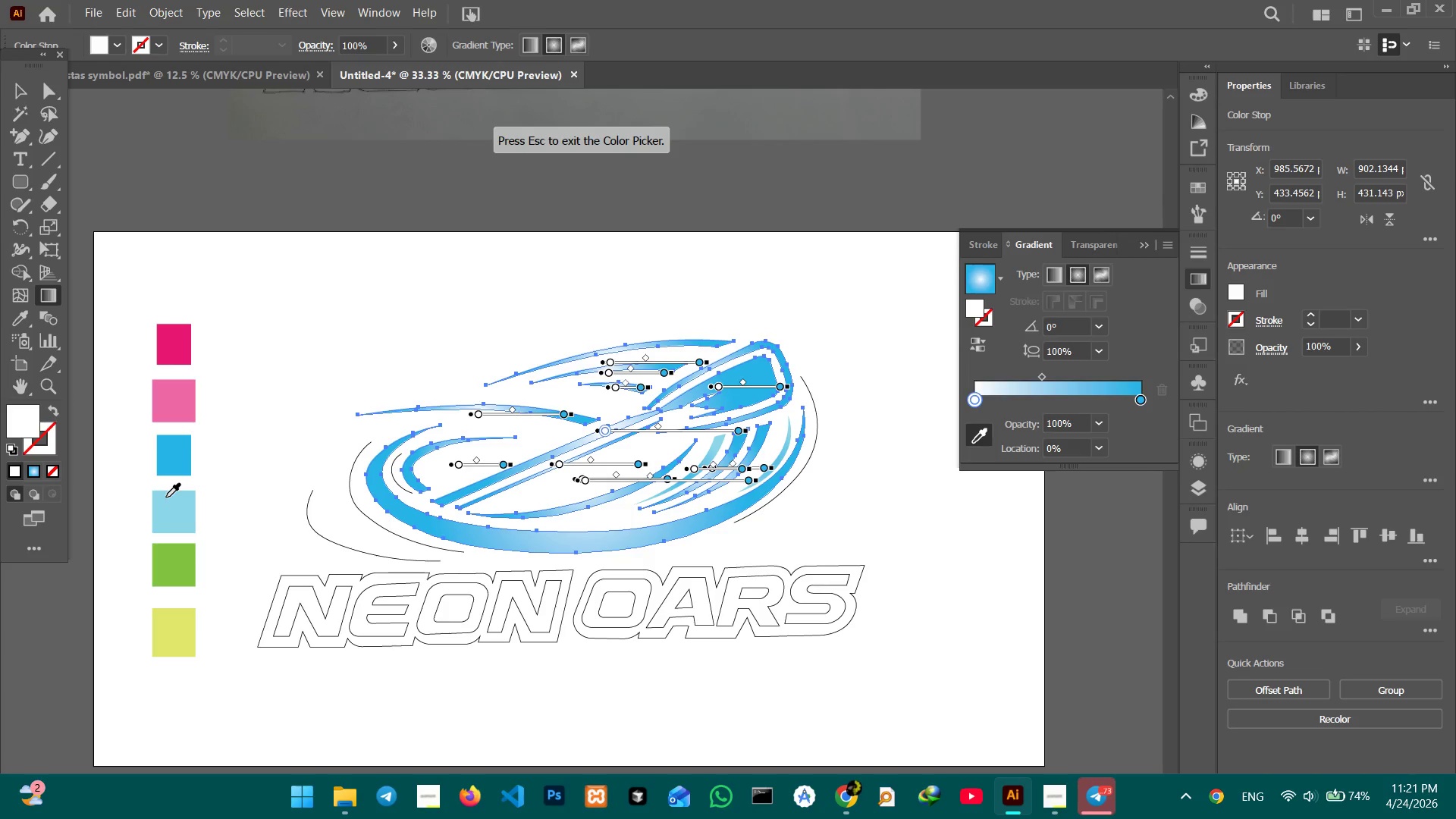 
left_click([167, 499])
 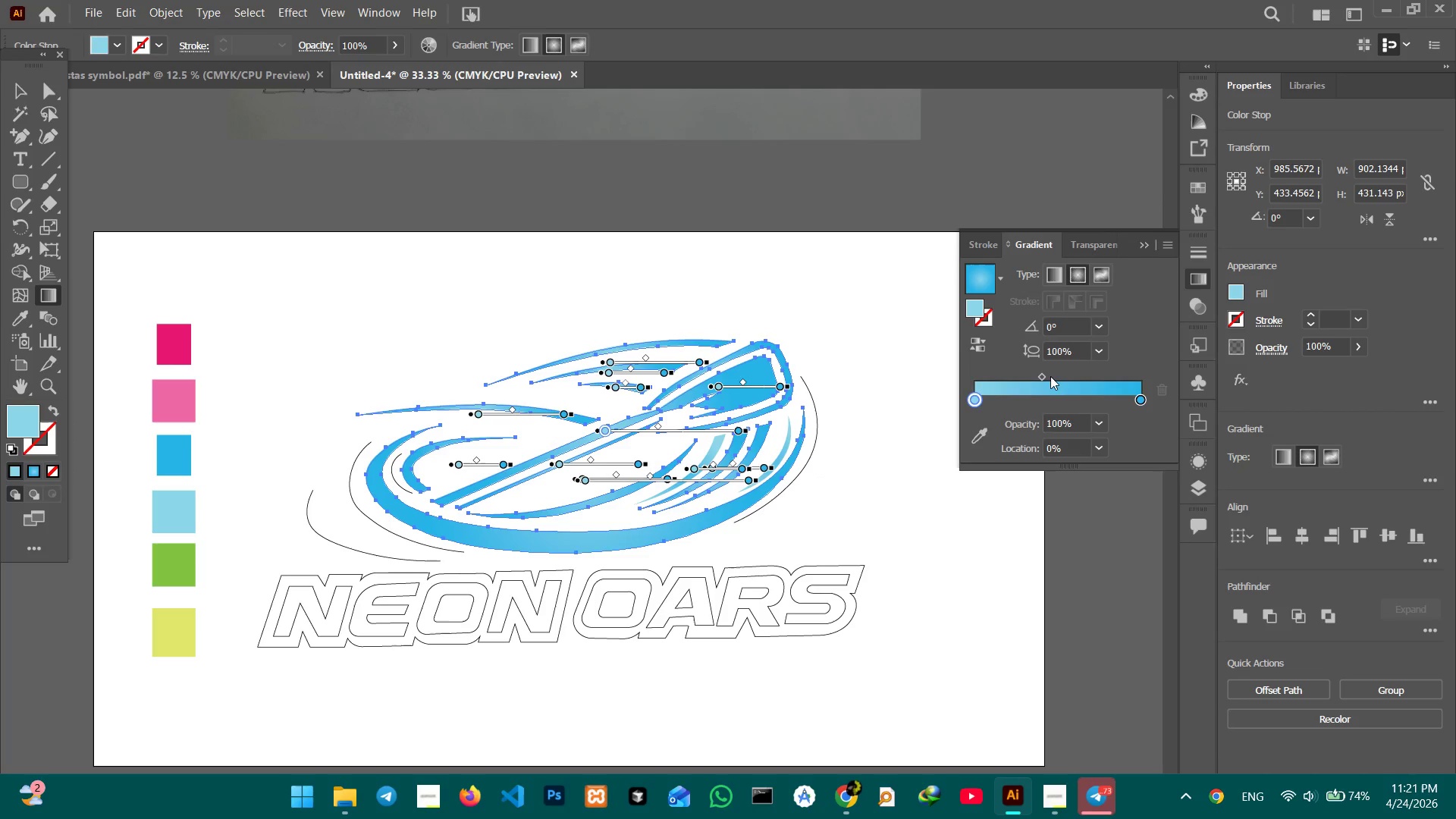 
left_click_drag(start_coordinate=[1045, 376], to_coordinate=[1064, 378])
 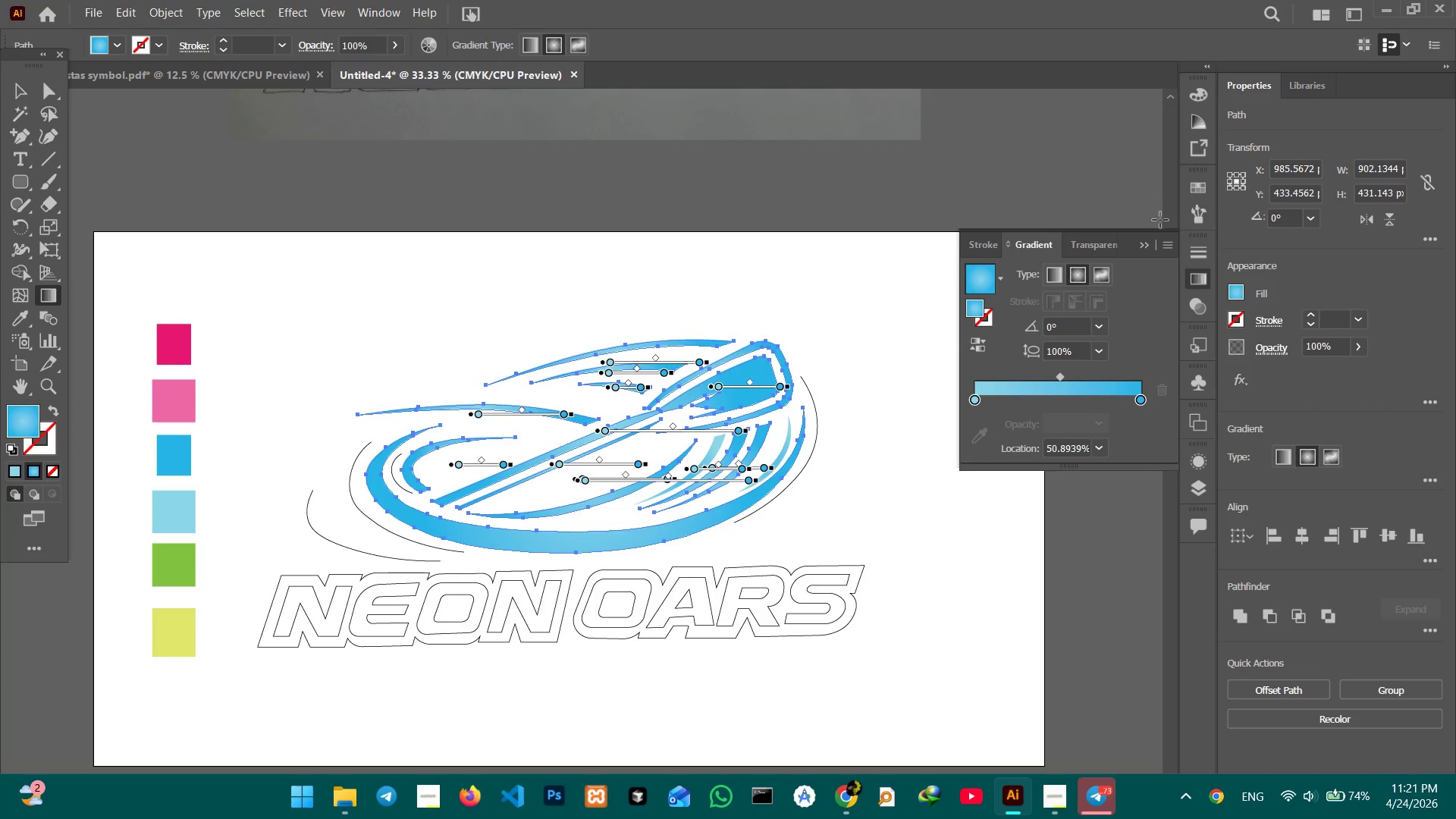 
left_click([1145, 244])
 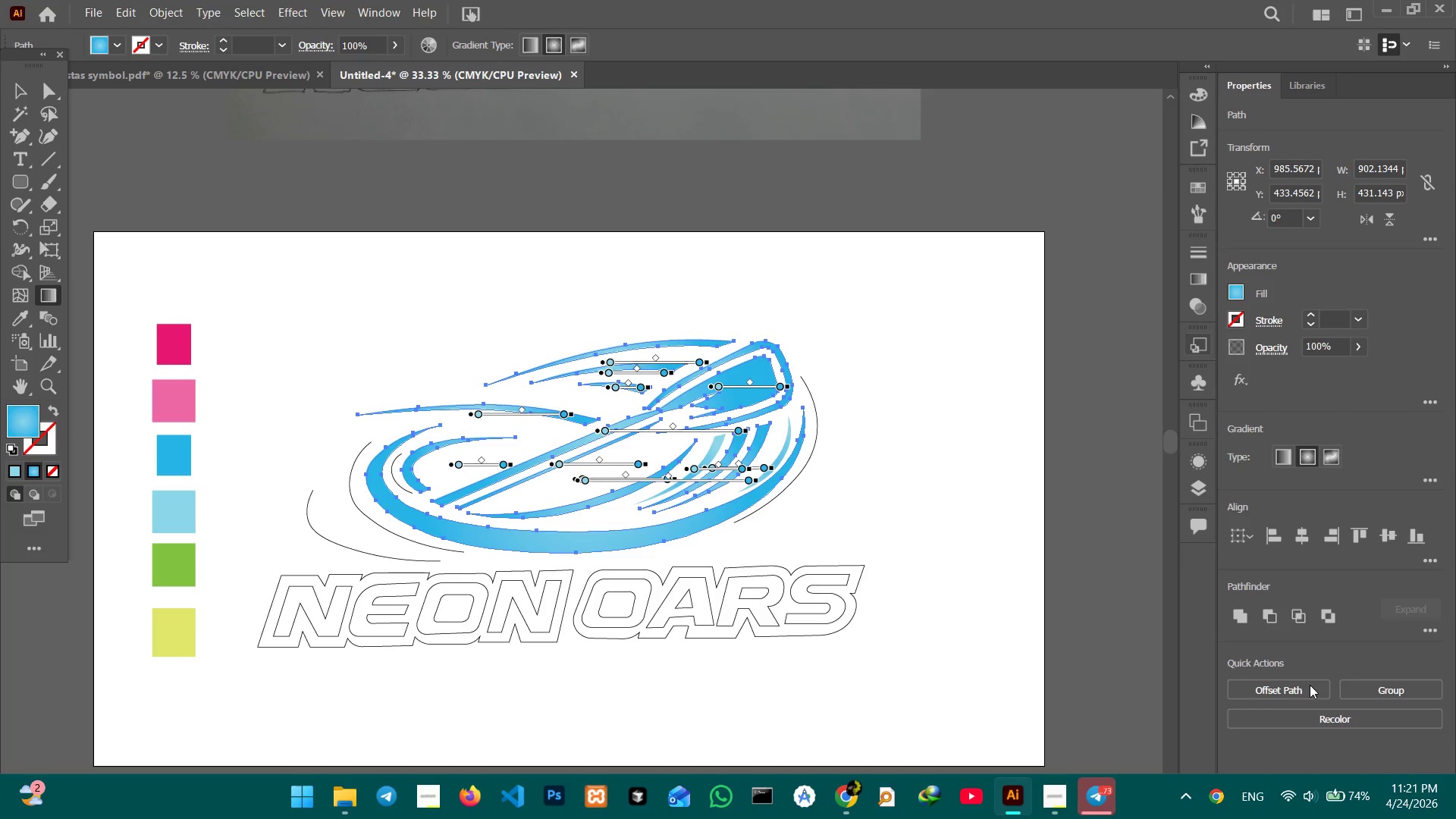 
left_click([1374, 692])
 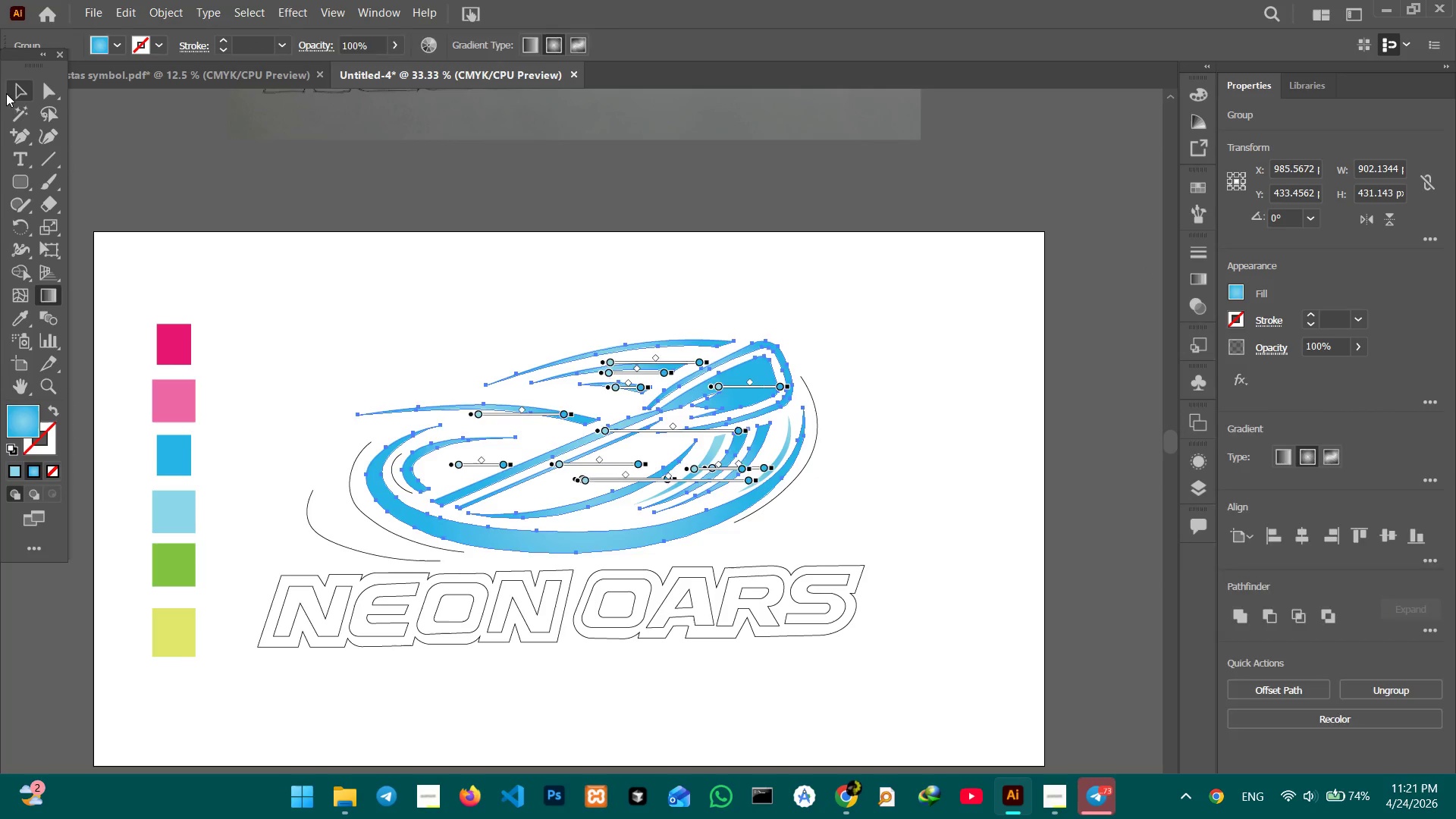 
double_click([333, 209])
 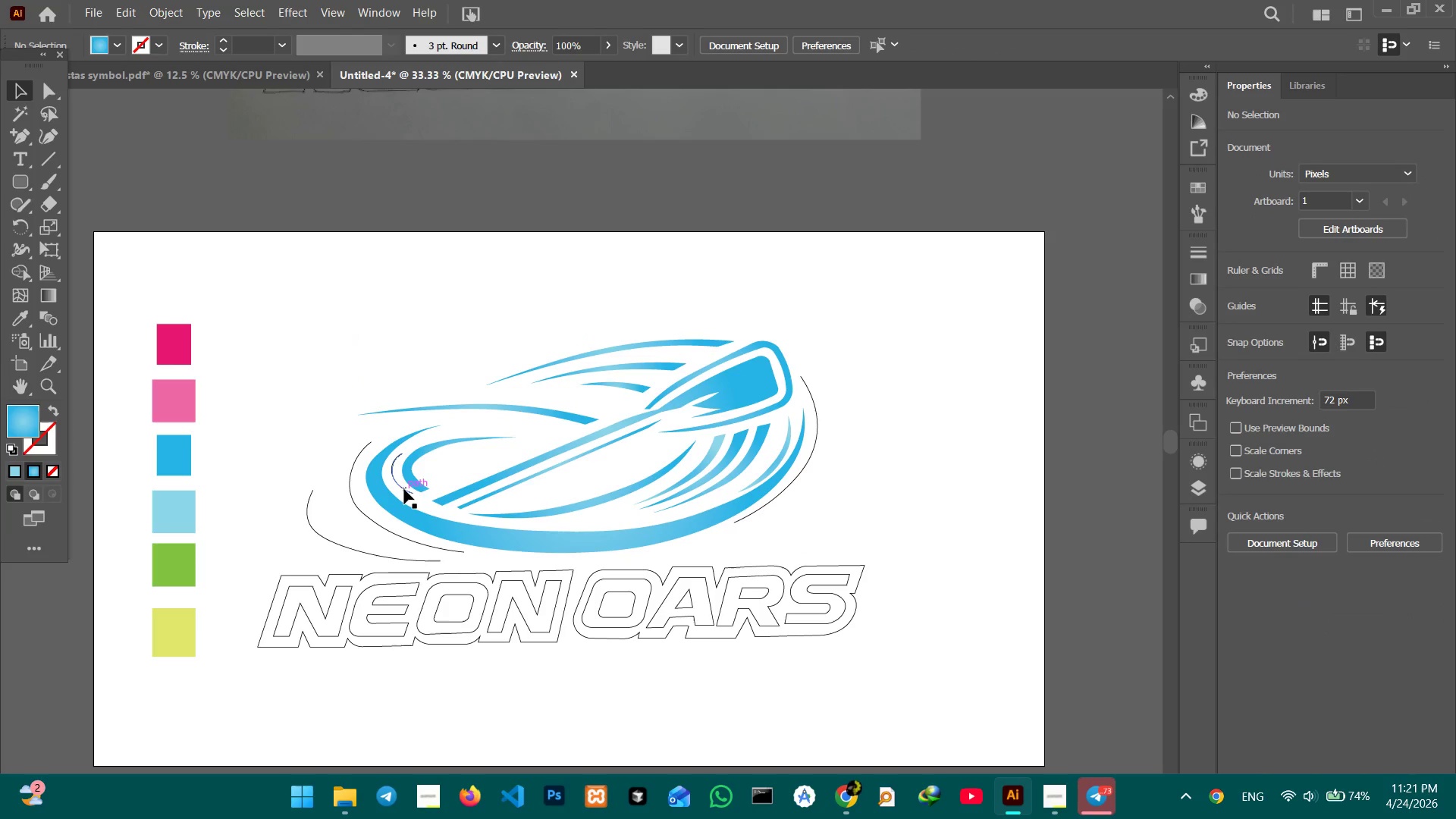 
left_click([404, 489])
 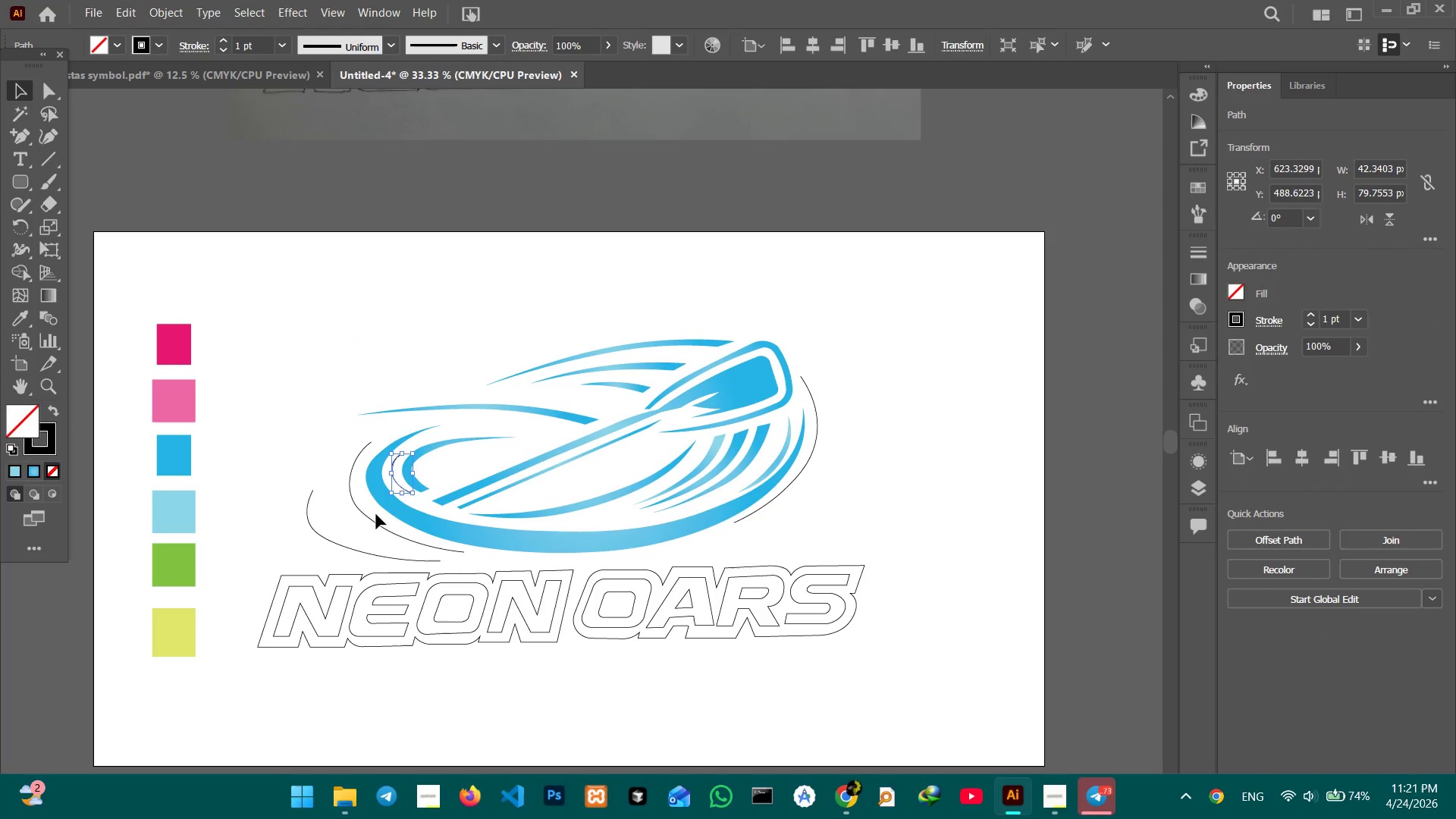 
left_click([373, 519])
 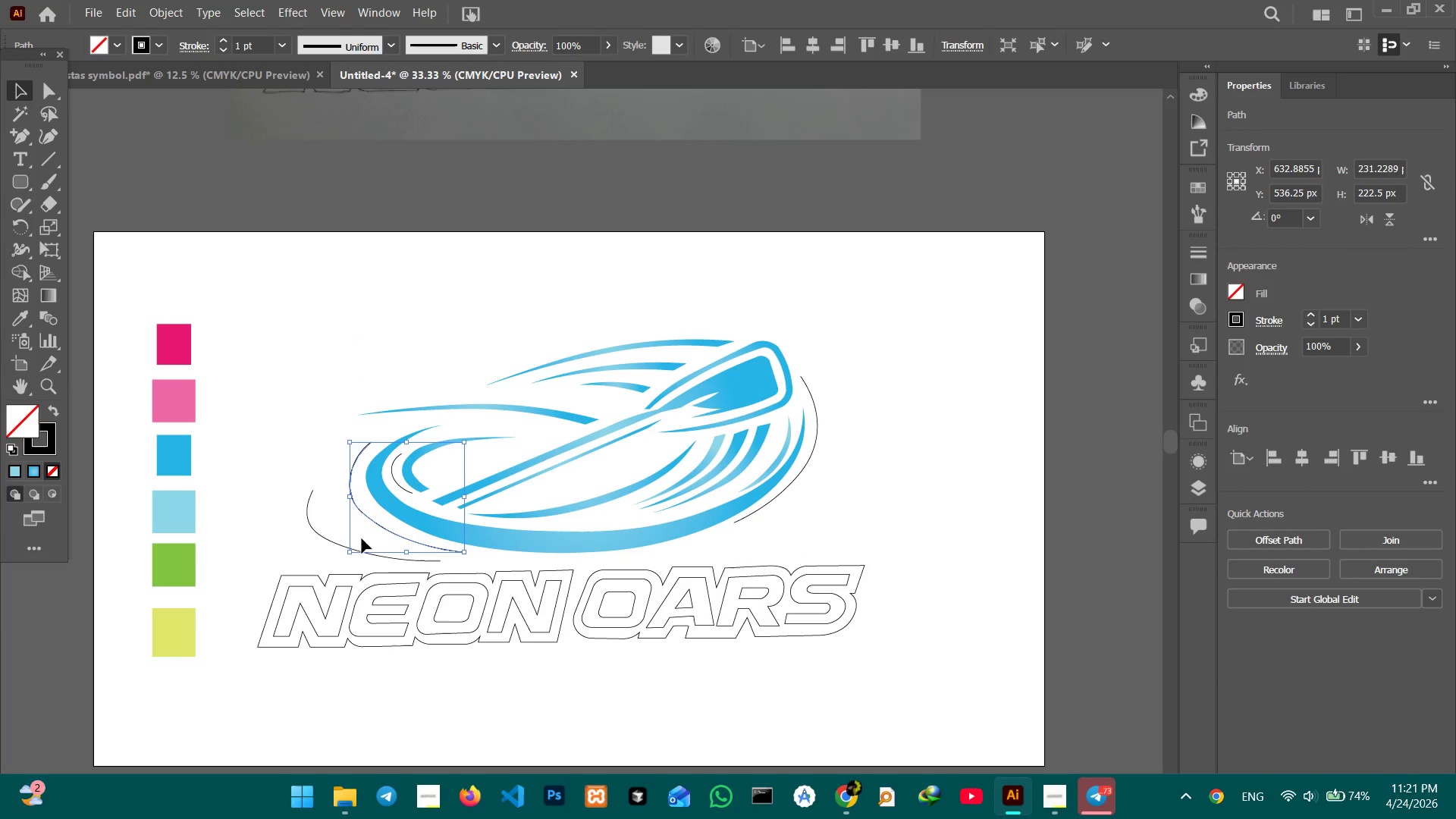 
hold_key(key=ShiftLeft, duration=5.7)
left_click([334, 543])
 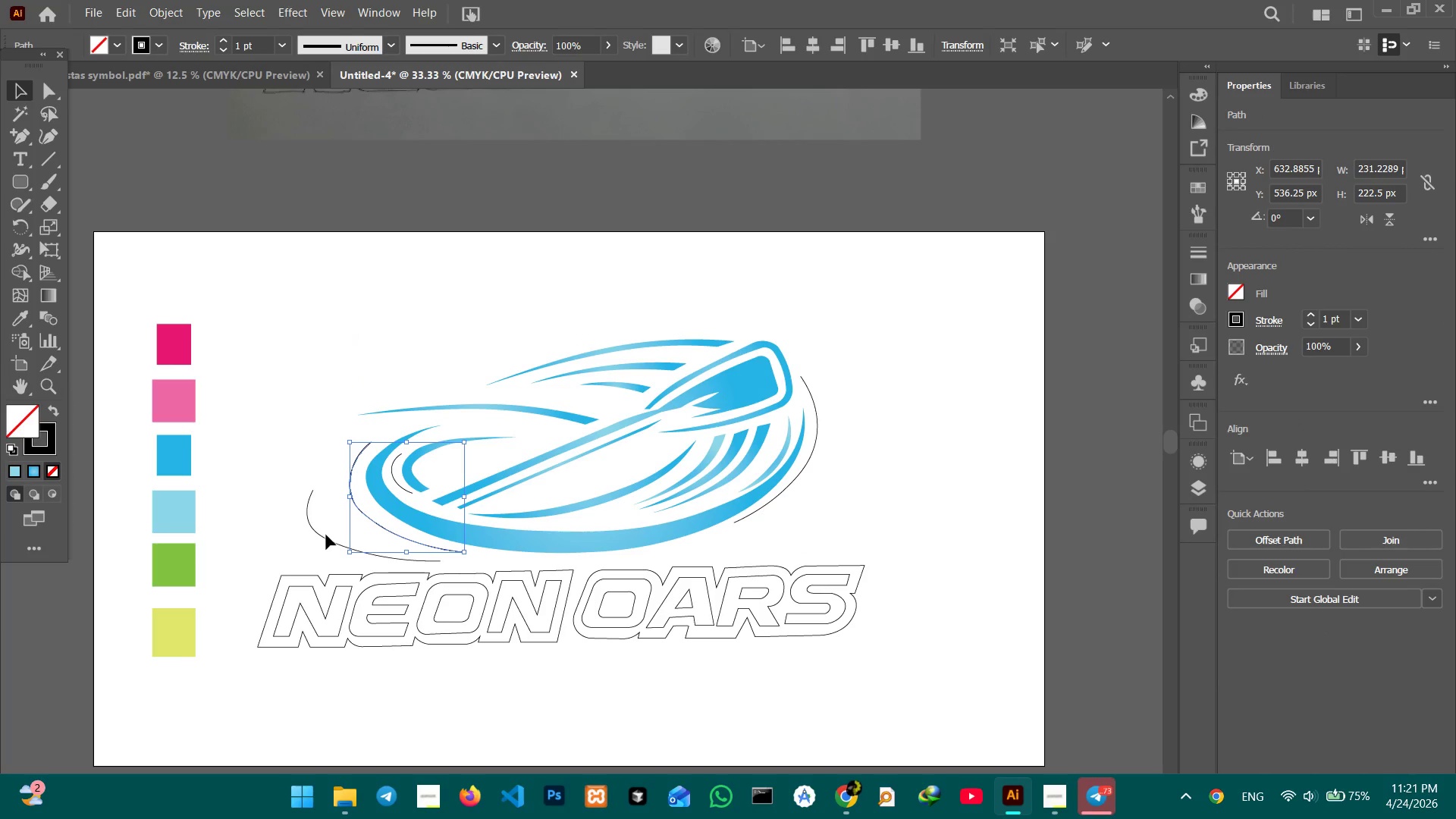 
left_click([325, 537])
 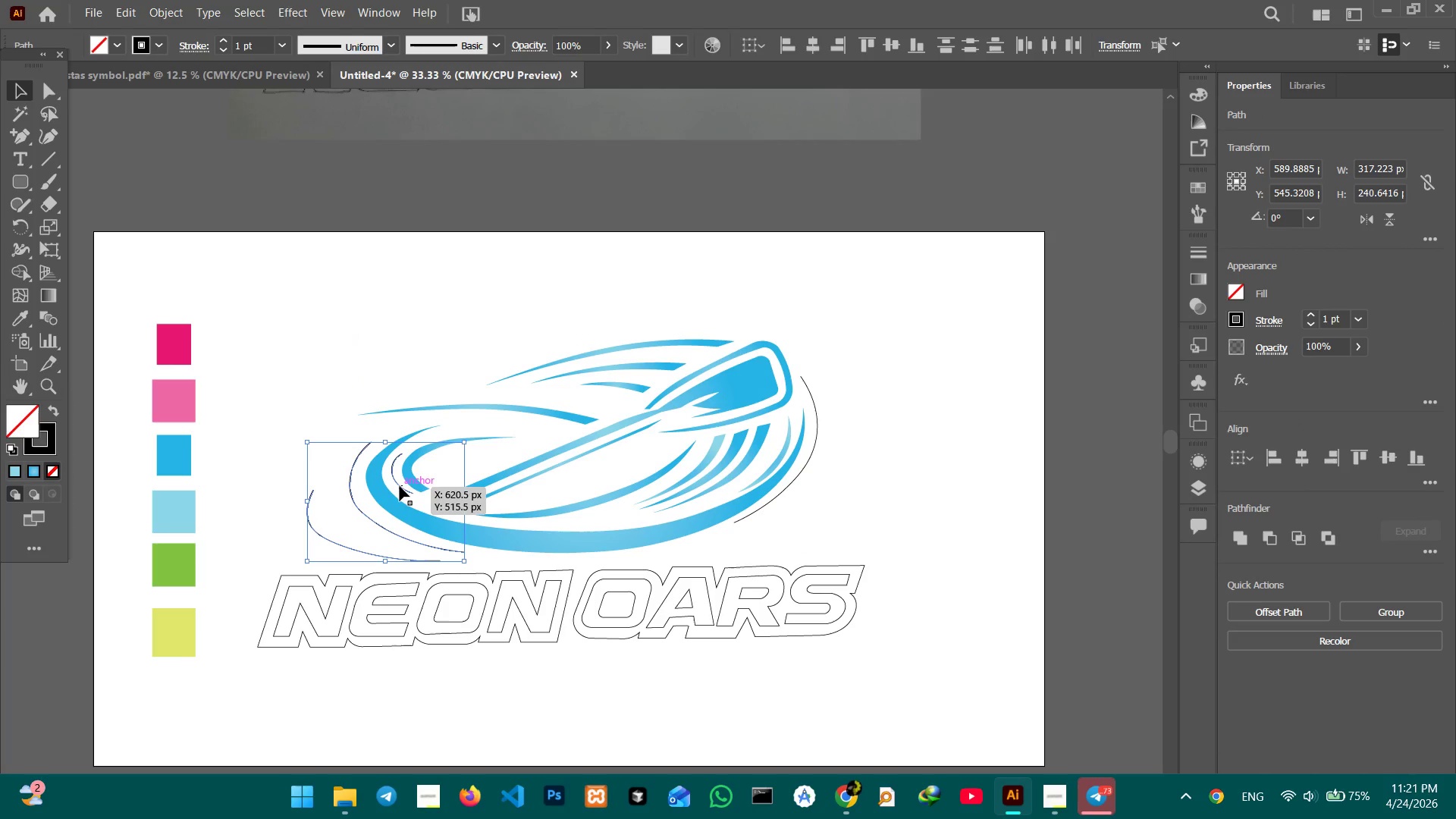 
left_click([400, 486])
 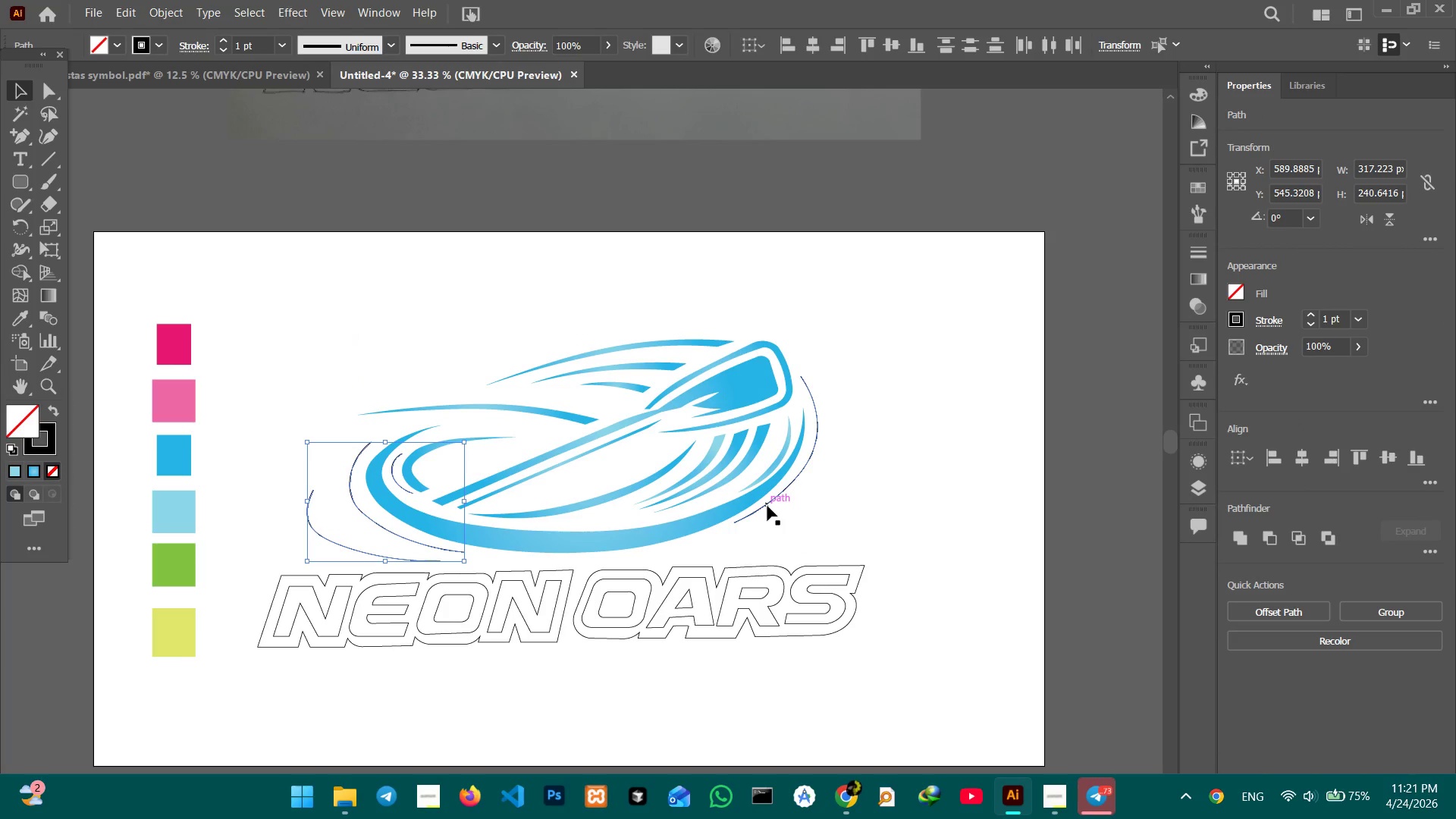 
left_click([767, 506])
 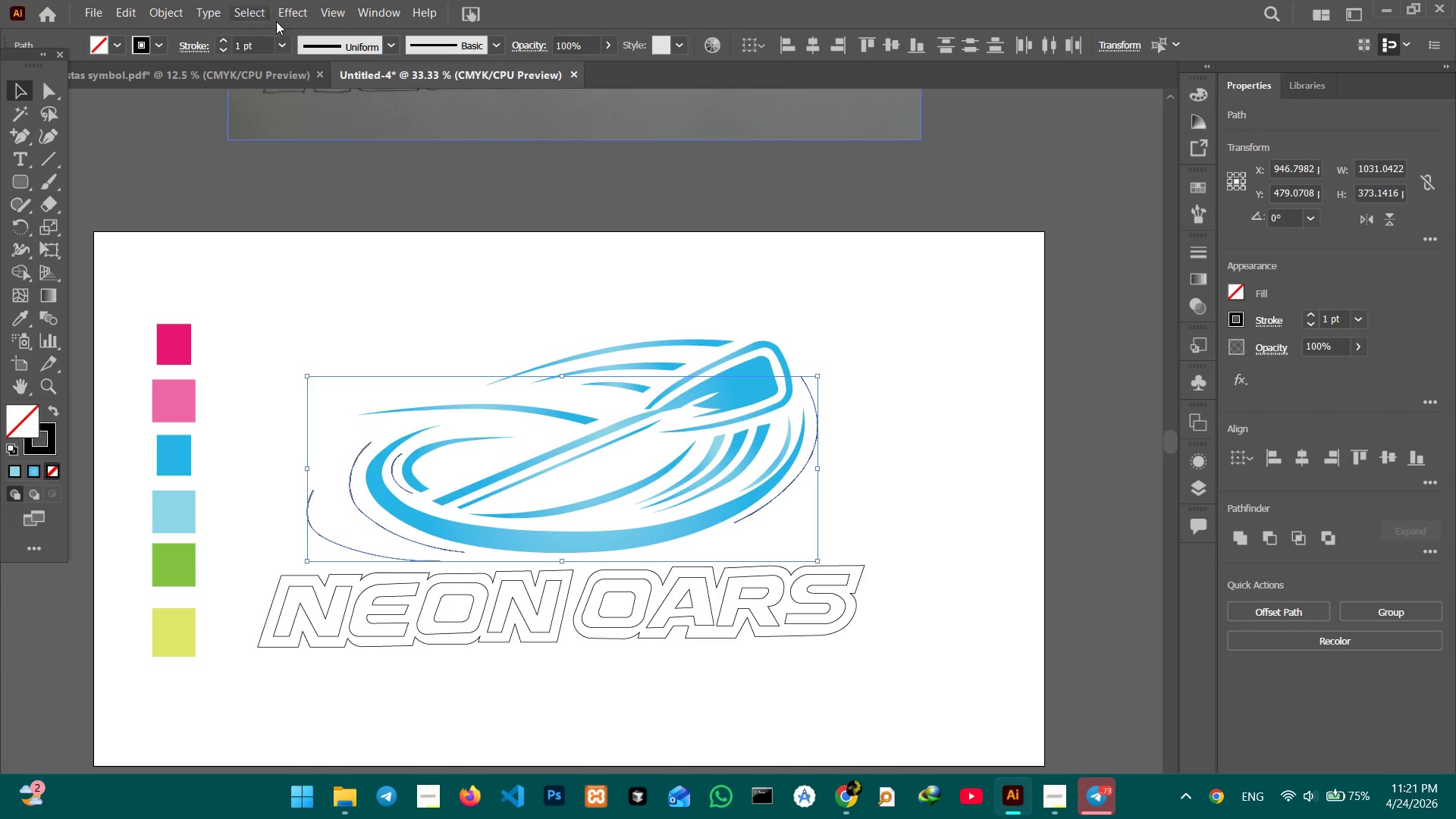 
left_click([392, 42])
 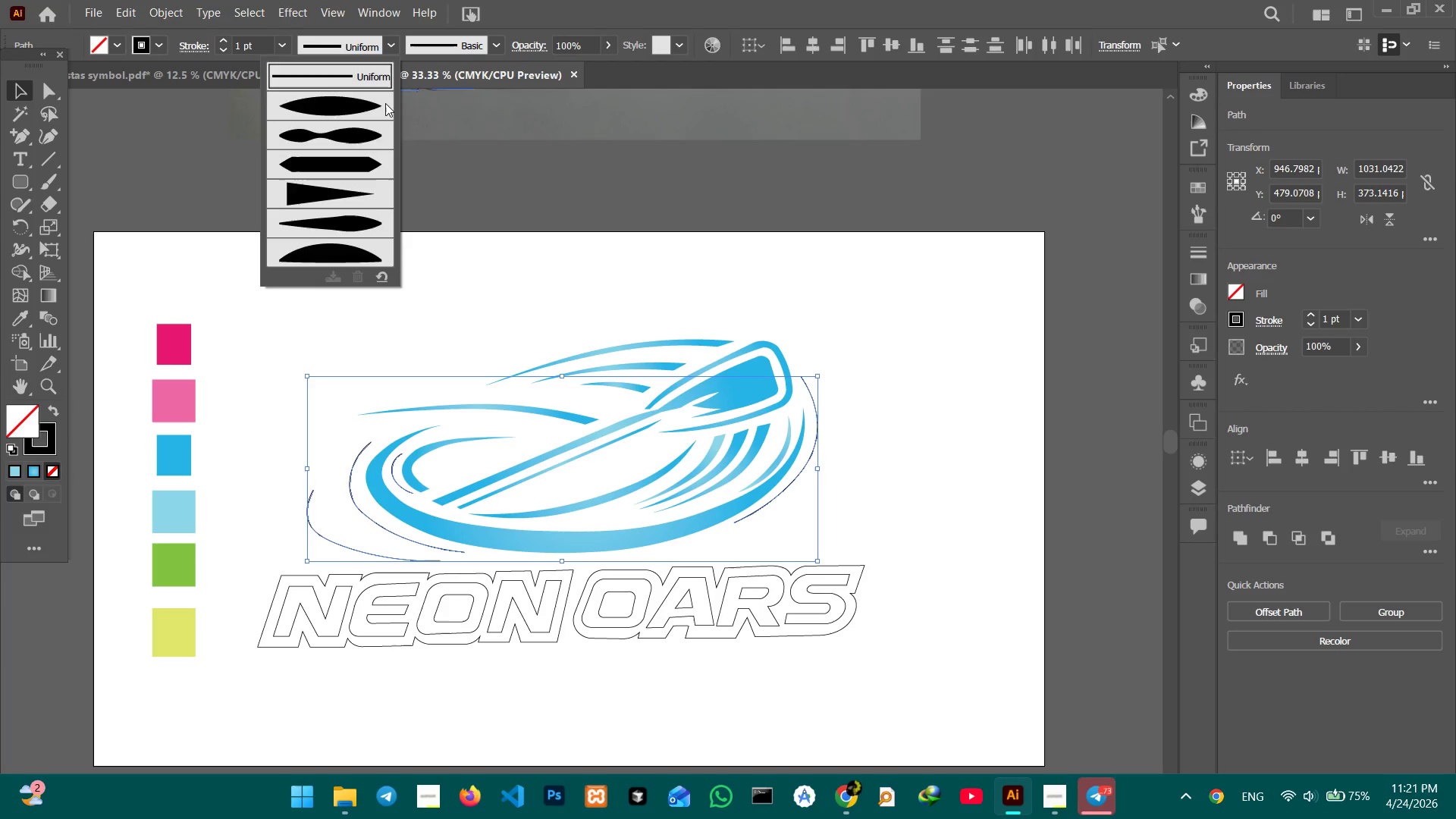 
double_click([385, 103])
 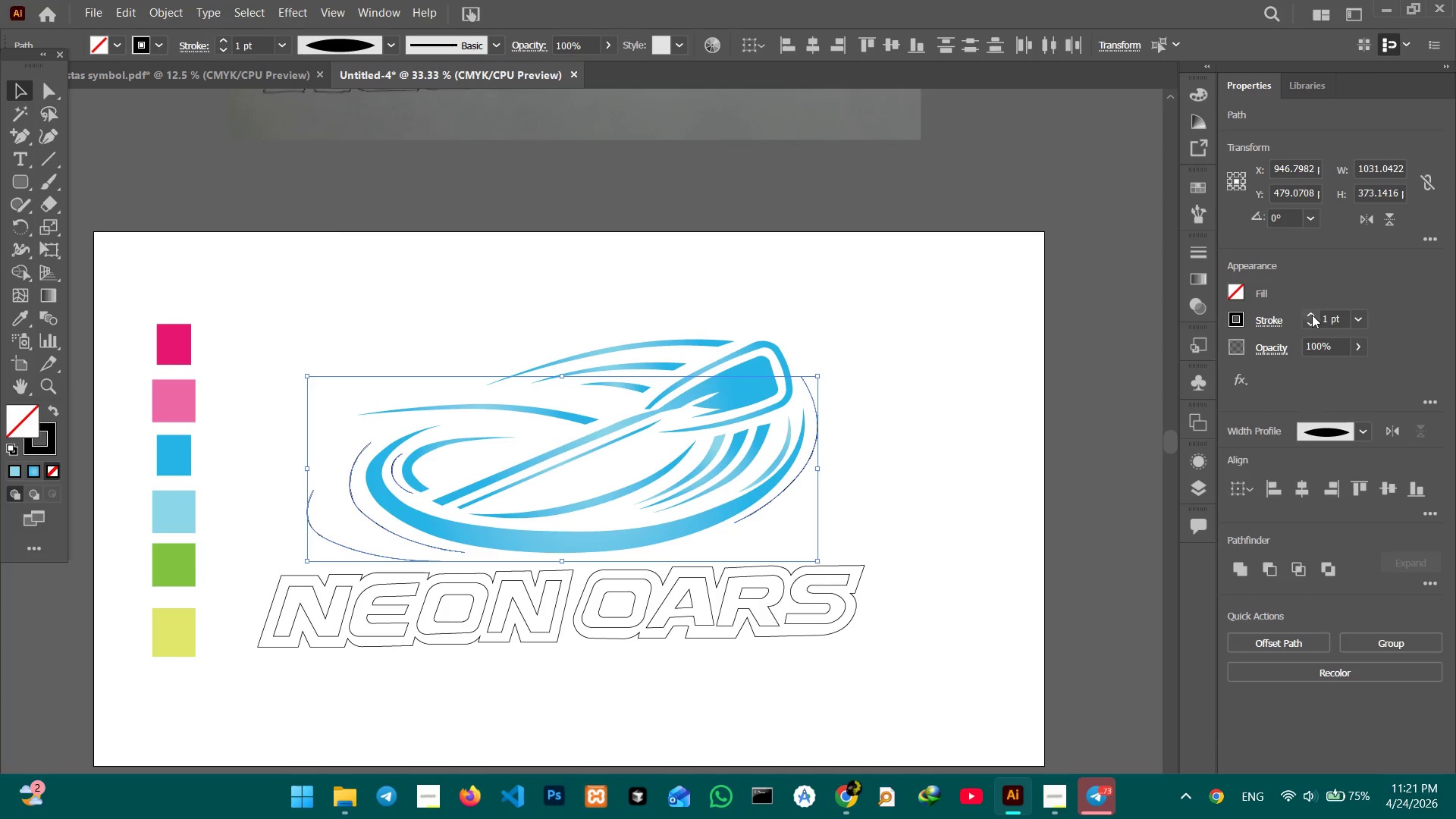 
double_click([1312, 315])
 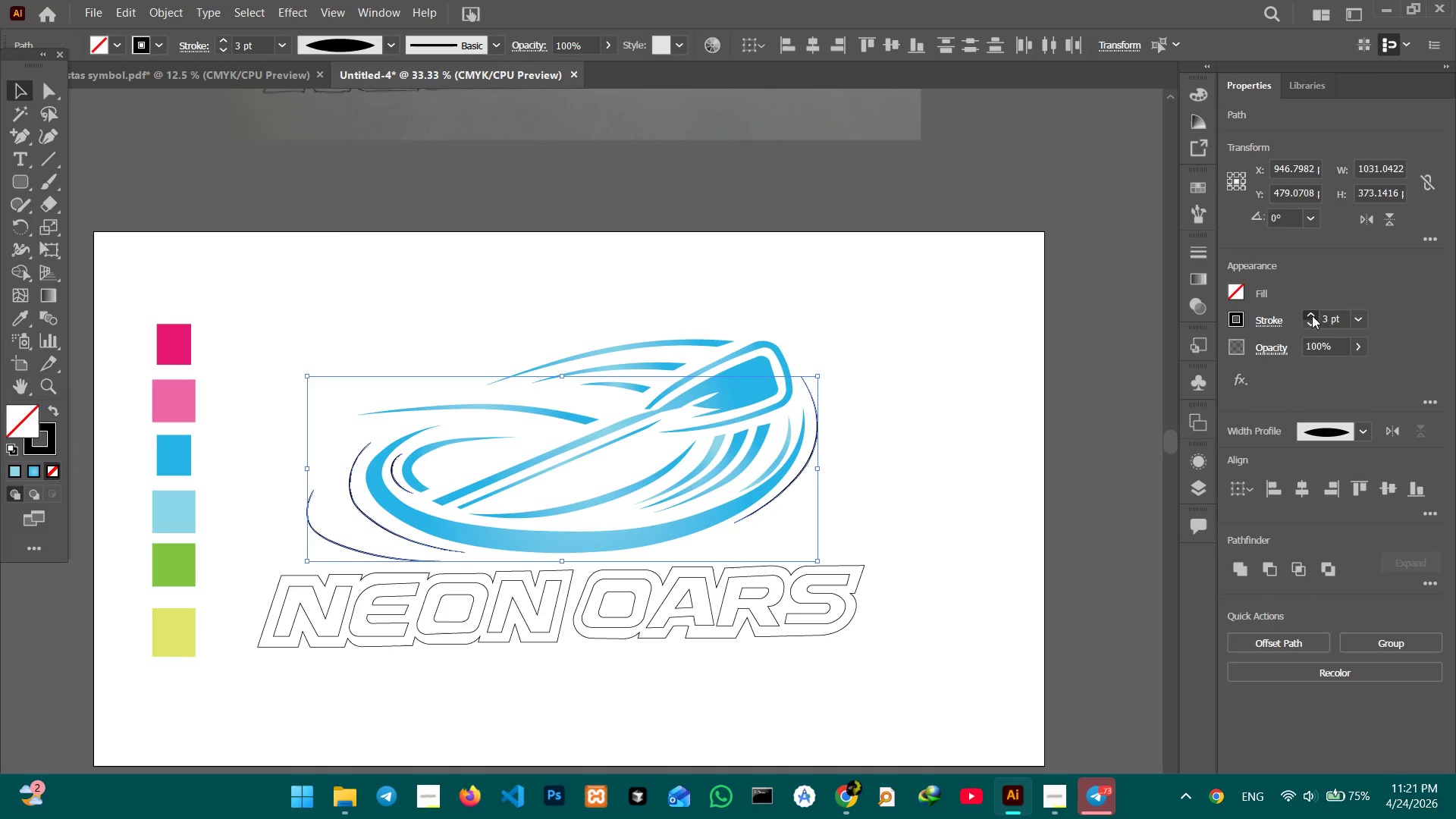 
triple_click([1312, 315])
 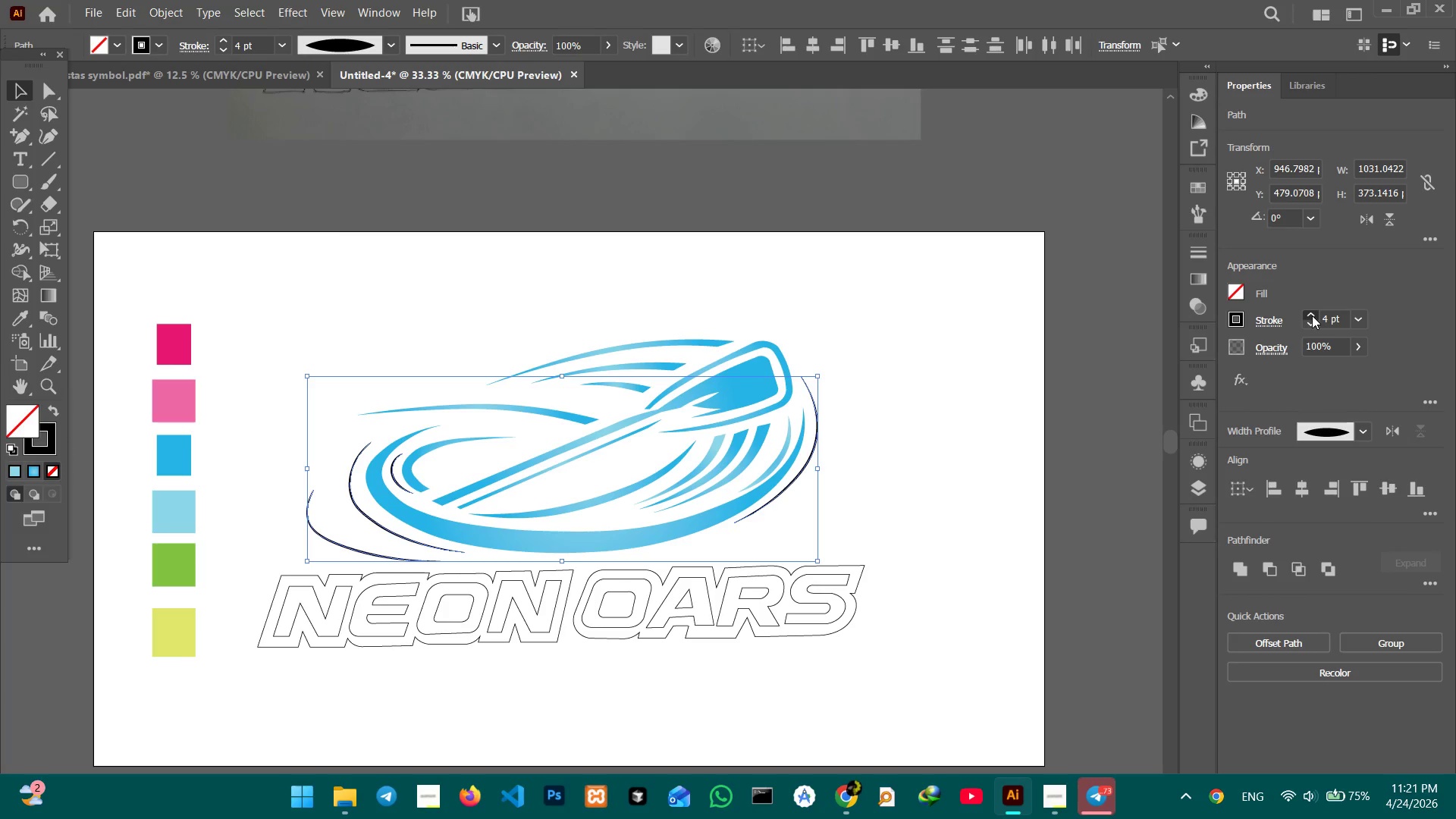 
triple_click([1312, 315])
 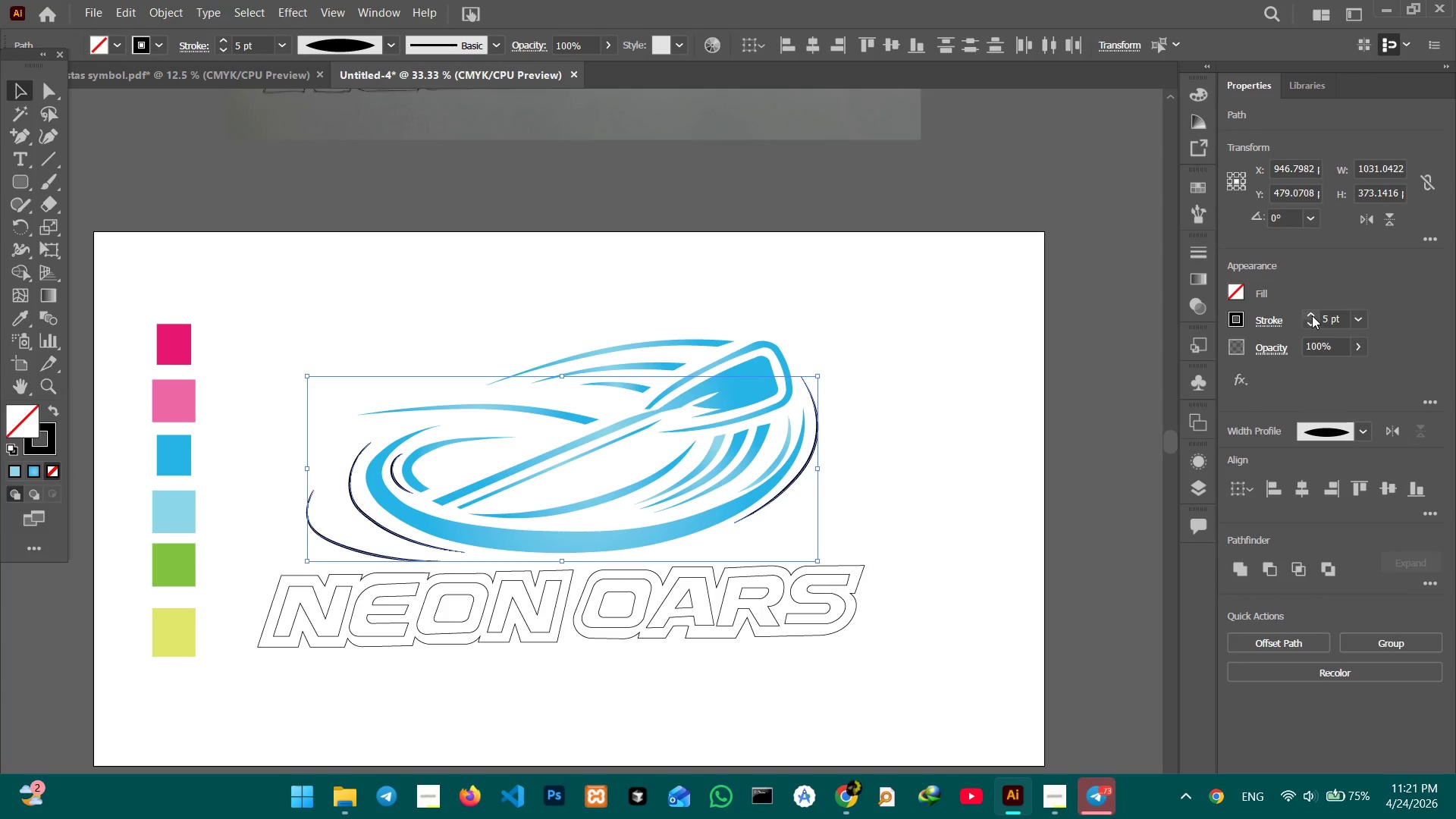 
triple_click([1312, 315])
 